 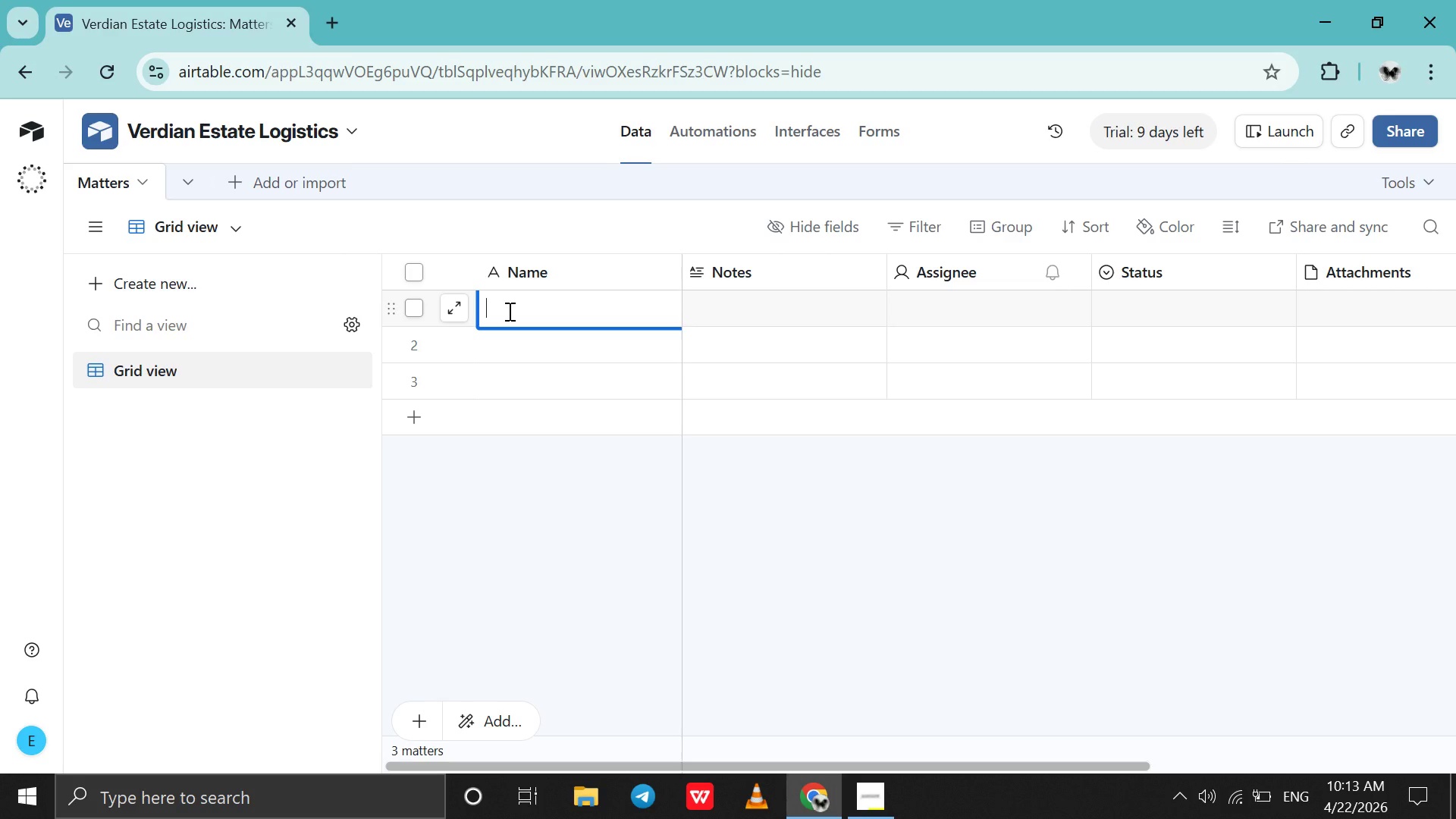 
left_click([508, 311])
 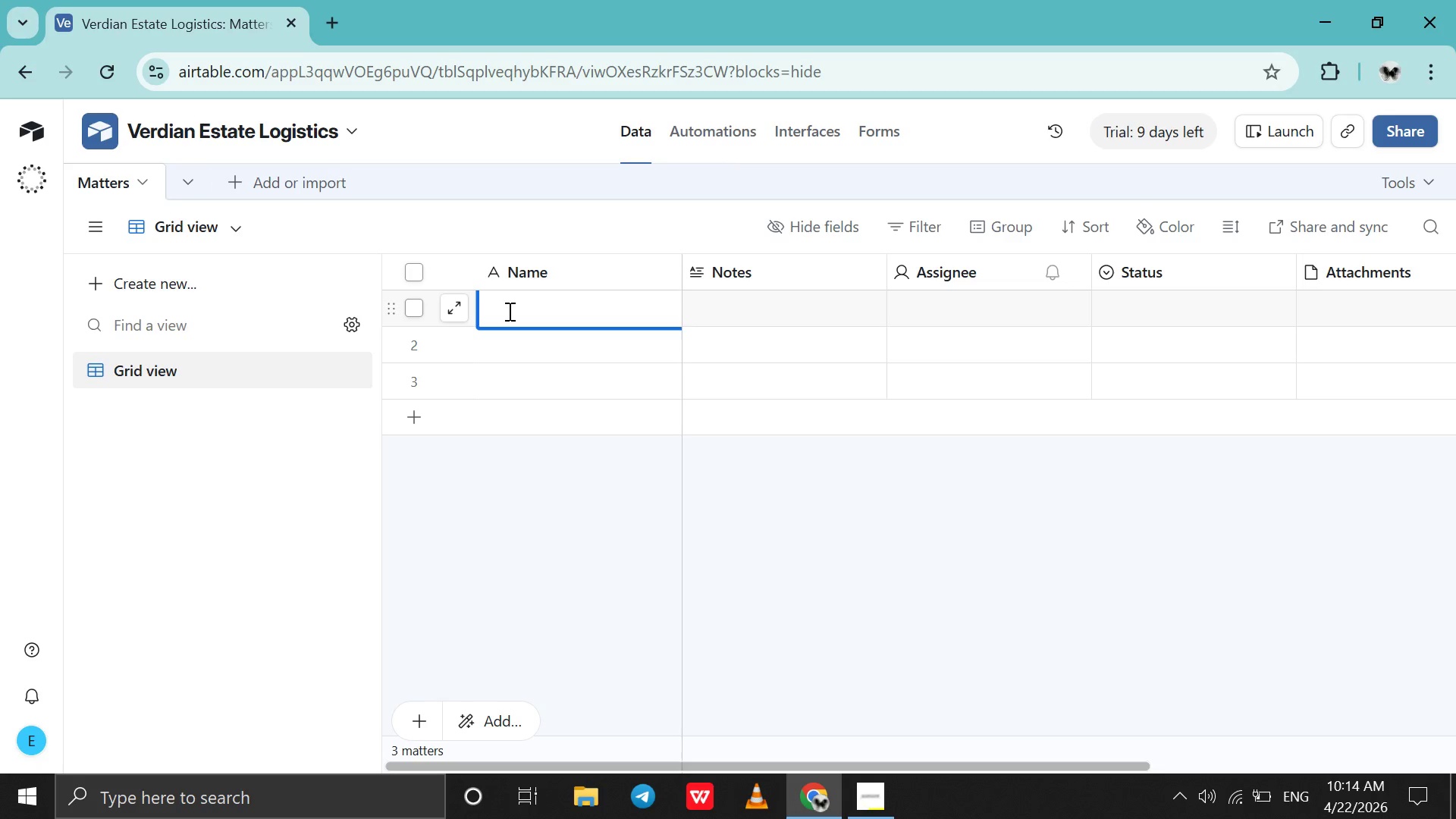 
type(Bekele's Family Estate)
 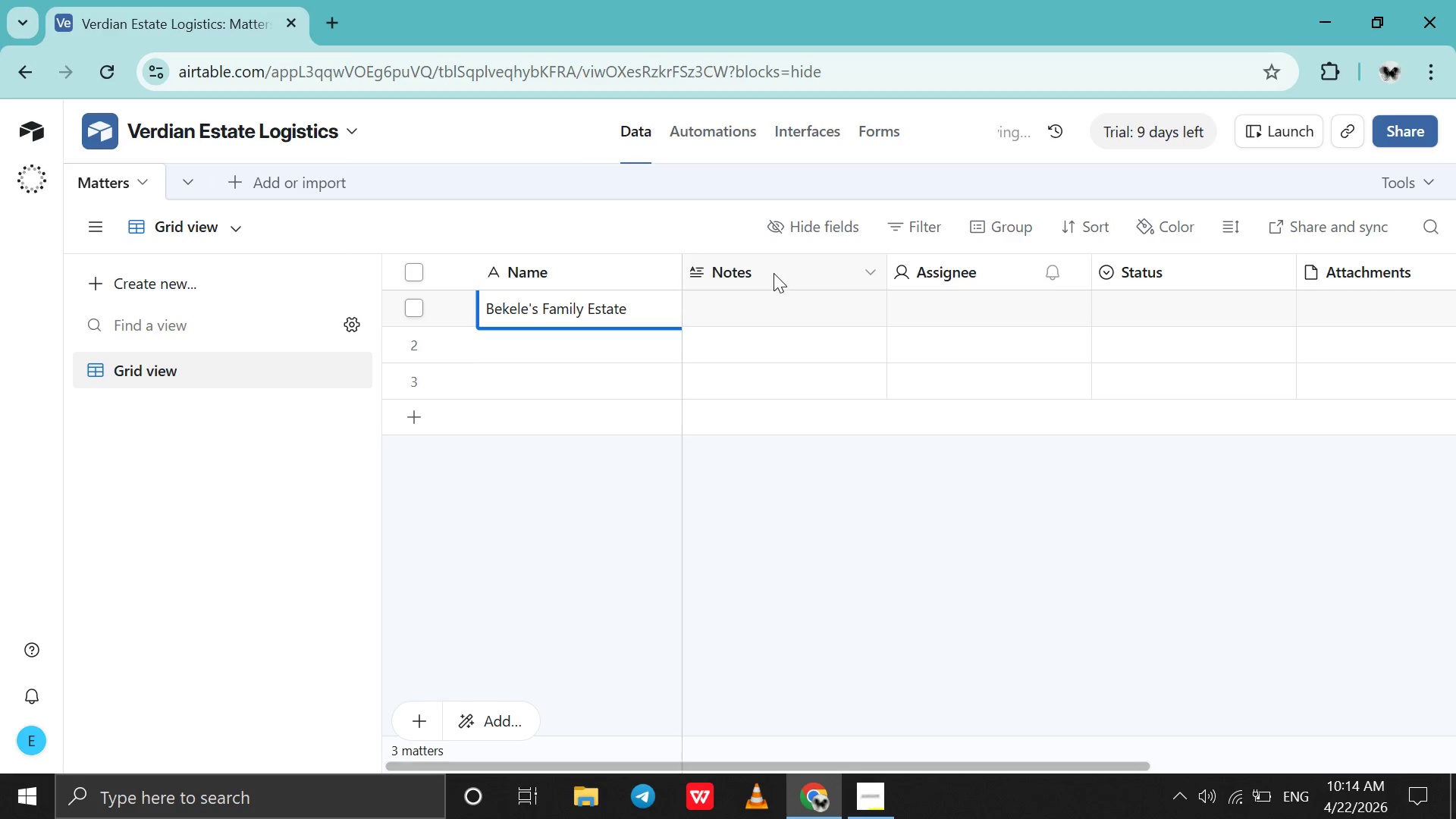 
double_click([774, 273])
 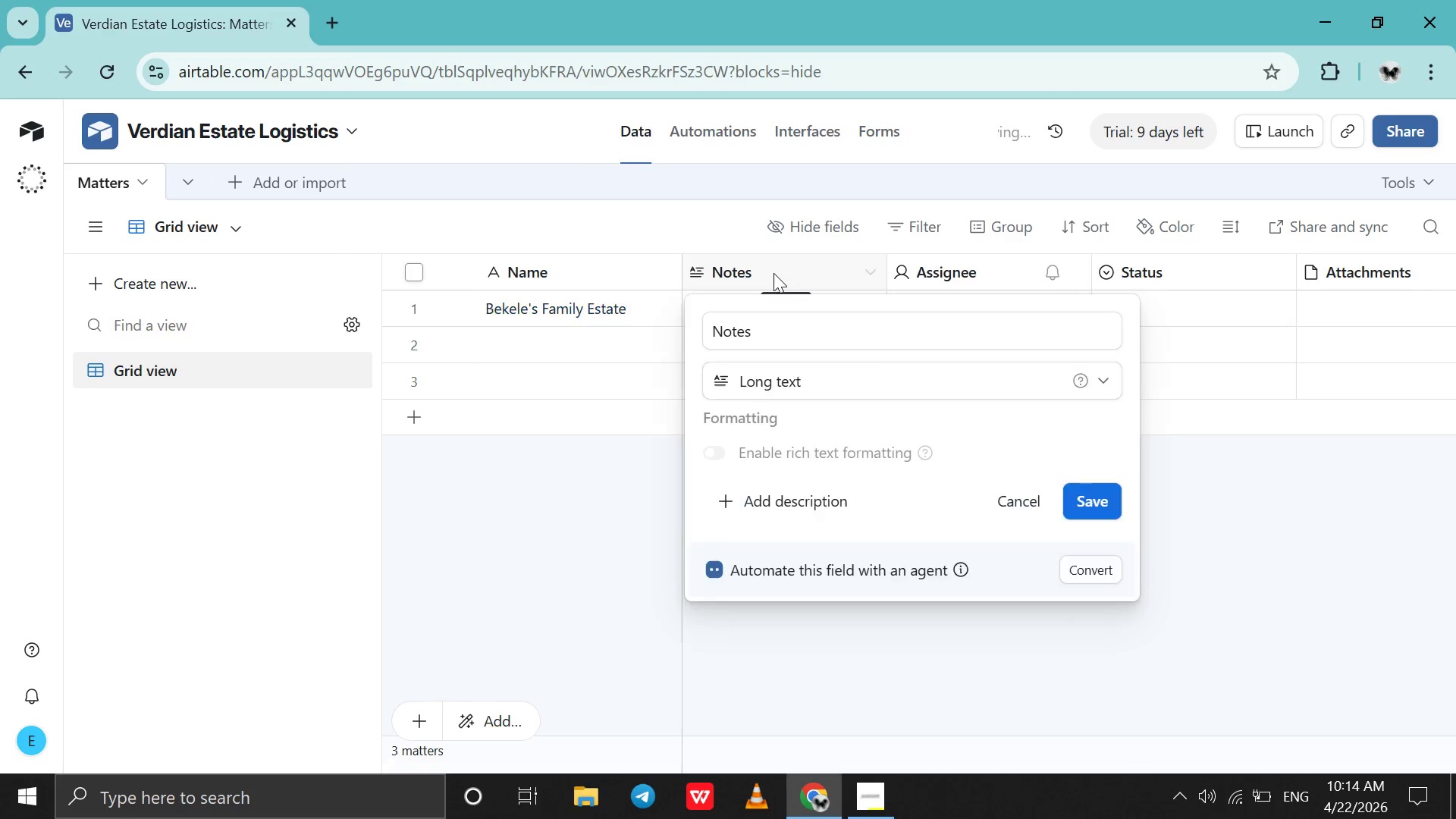 
triple_click([774, 273])
 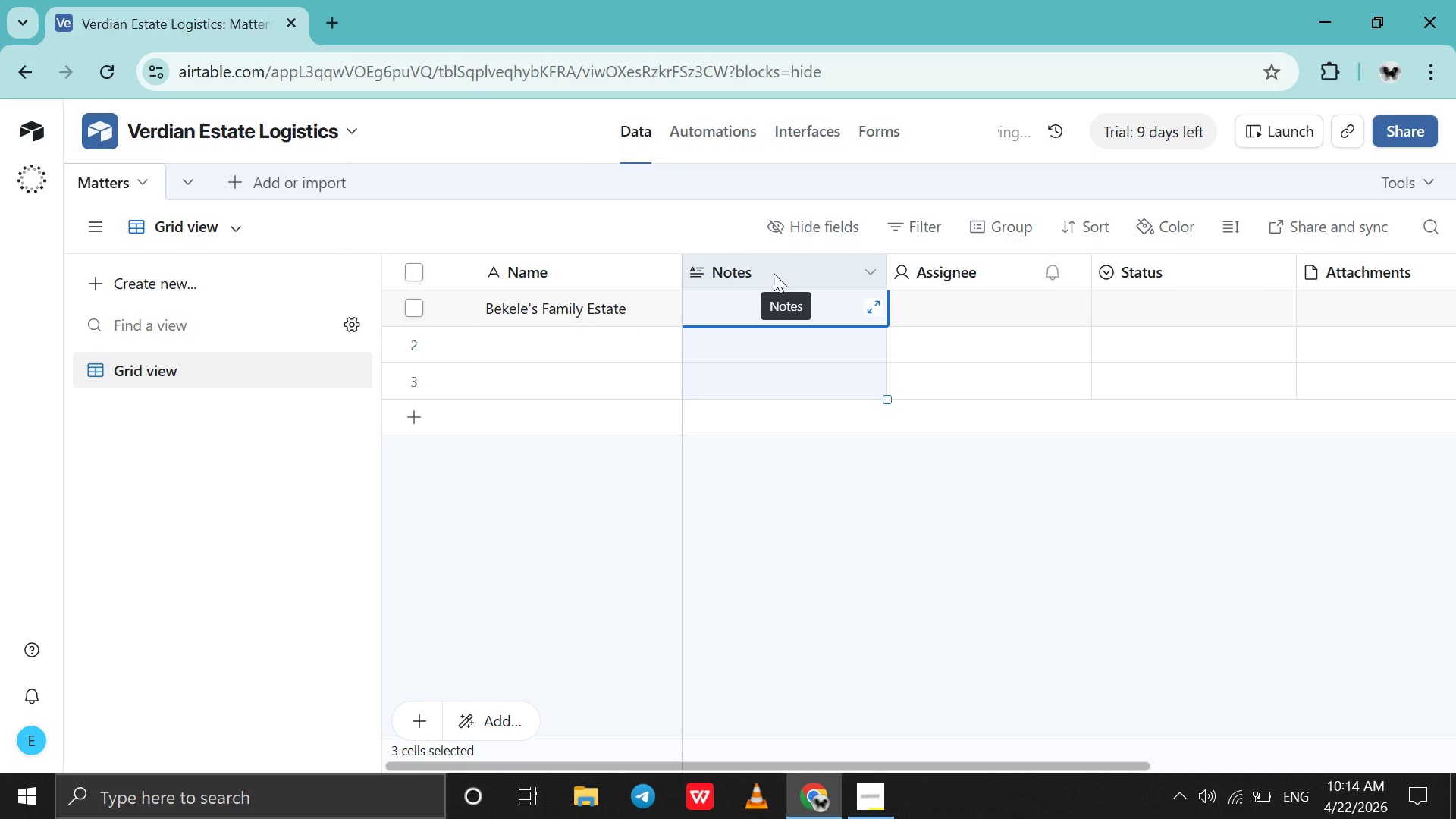 
double_click([774, 273])
 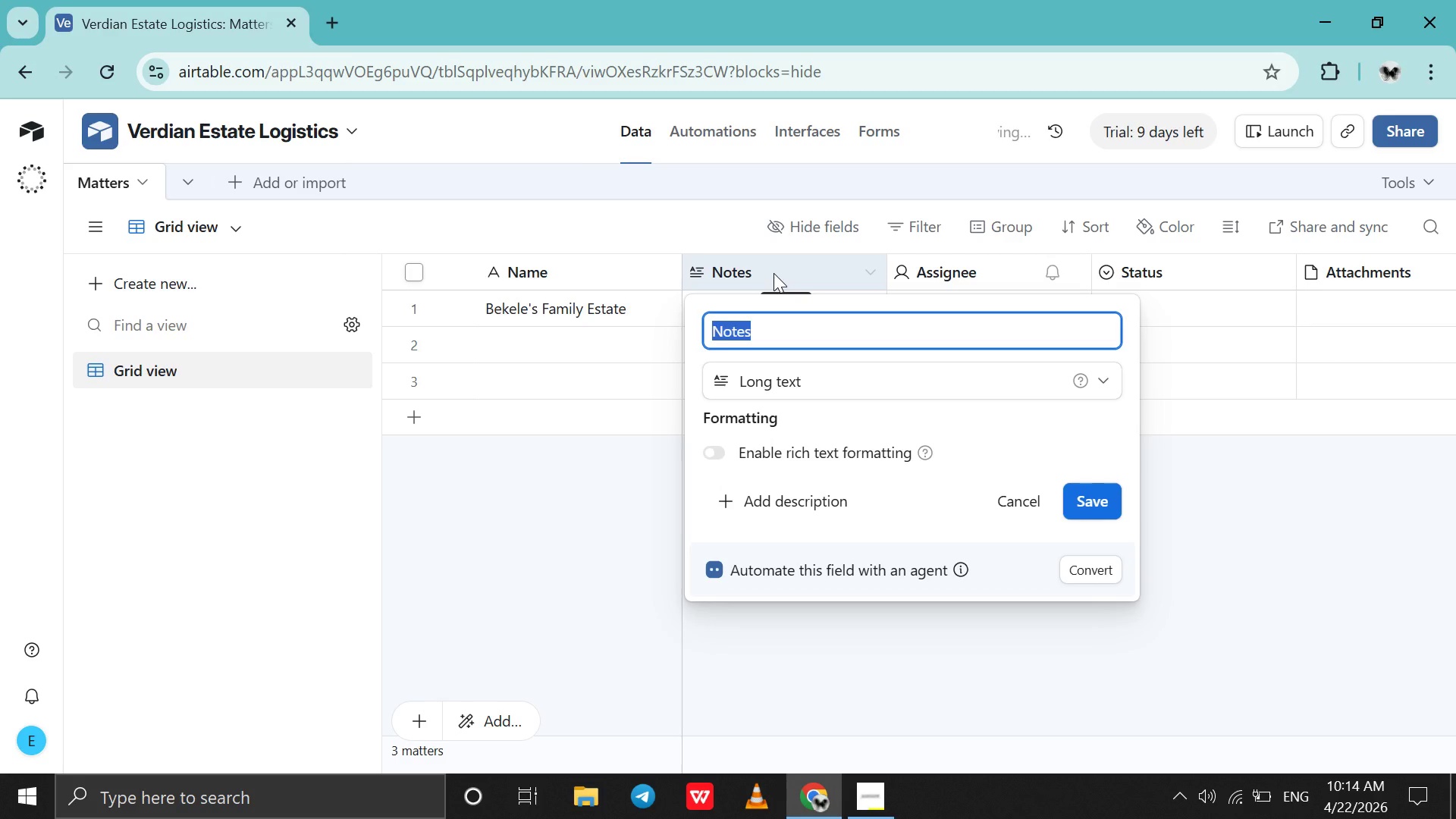 
type(Jurisdicction)
 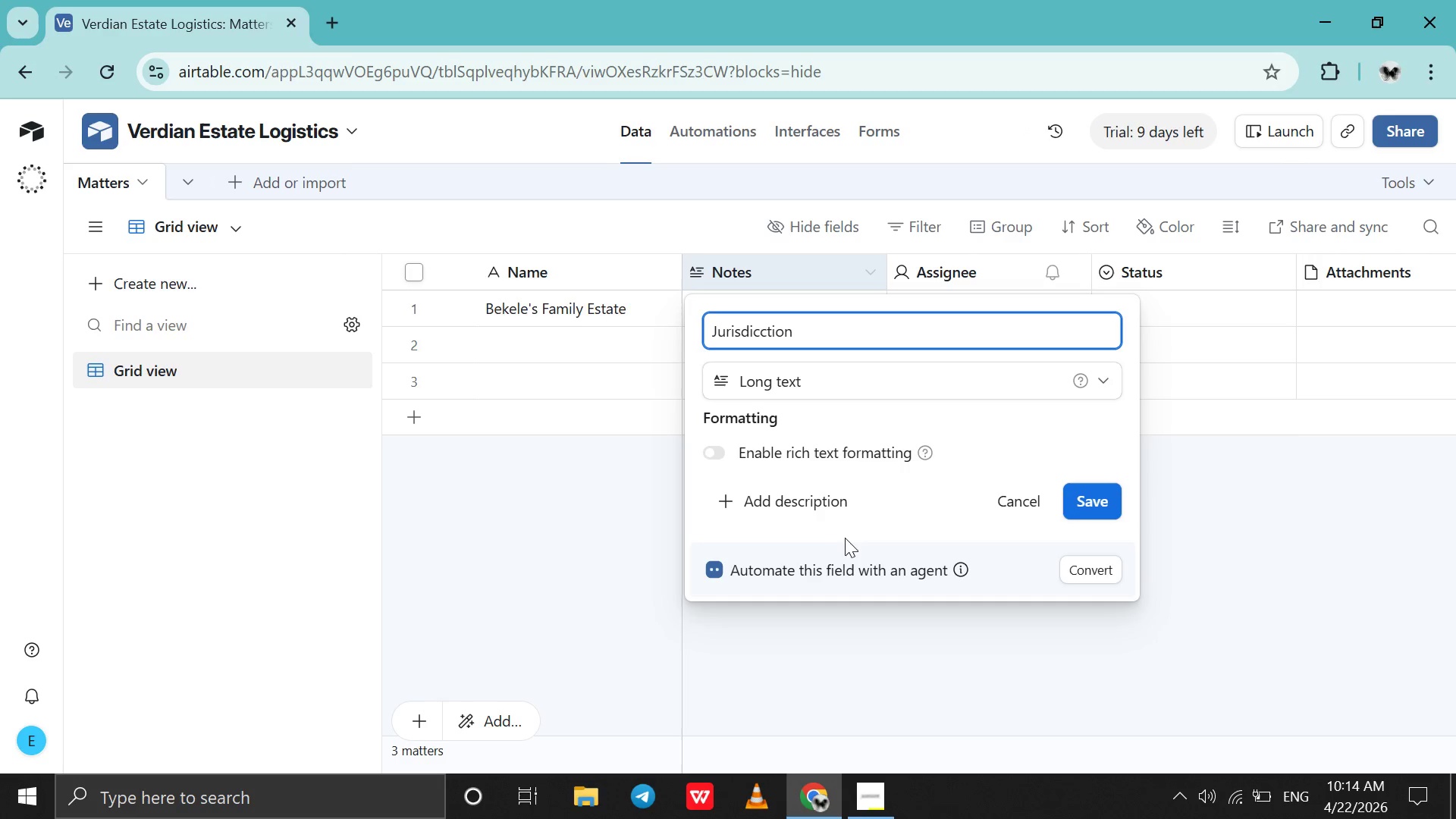 
left_click([906, 375])
 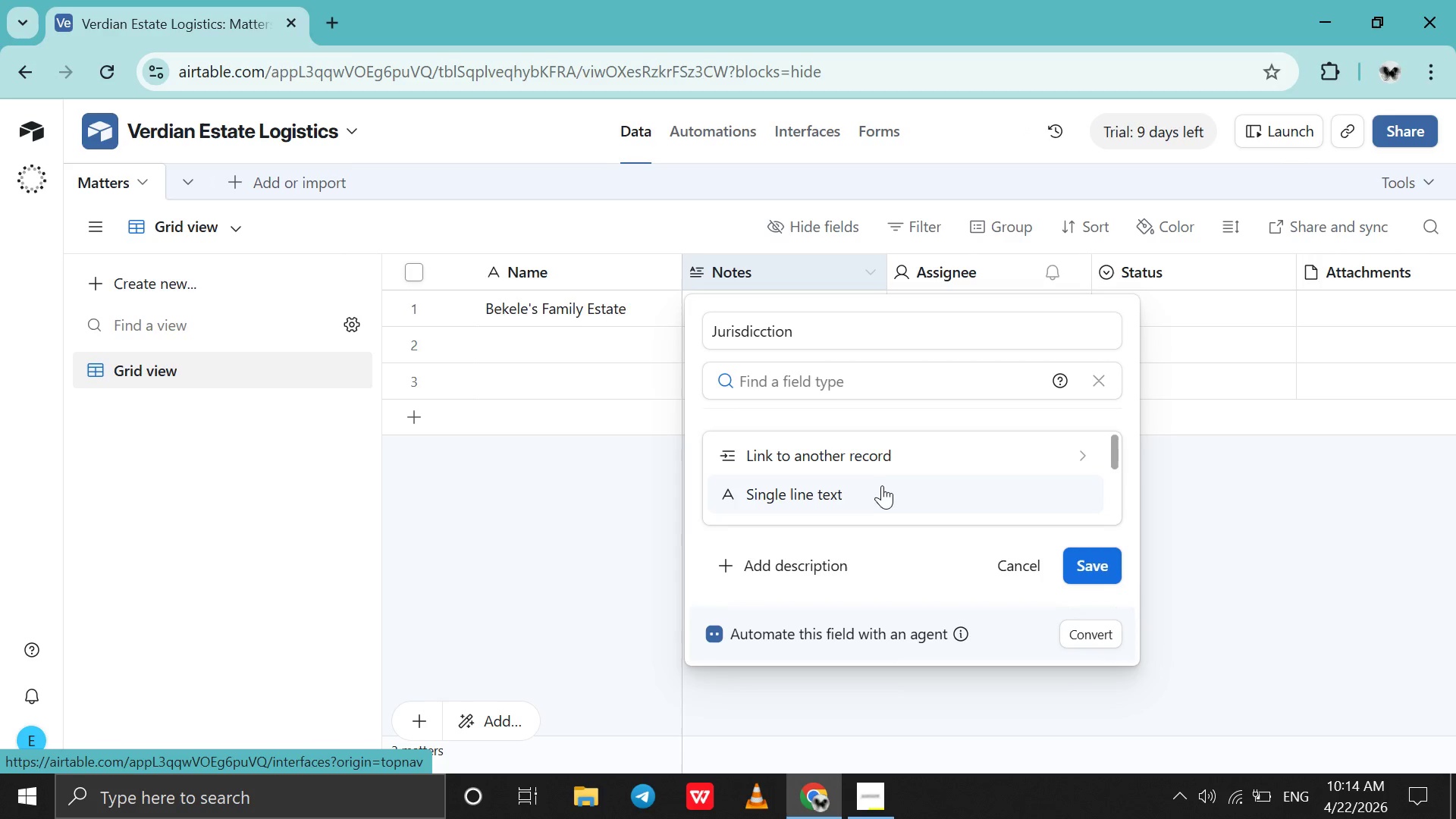 
left_click_drag(start_coordinate=[882, 485], to_coordinate=[926, 494])
 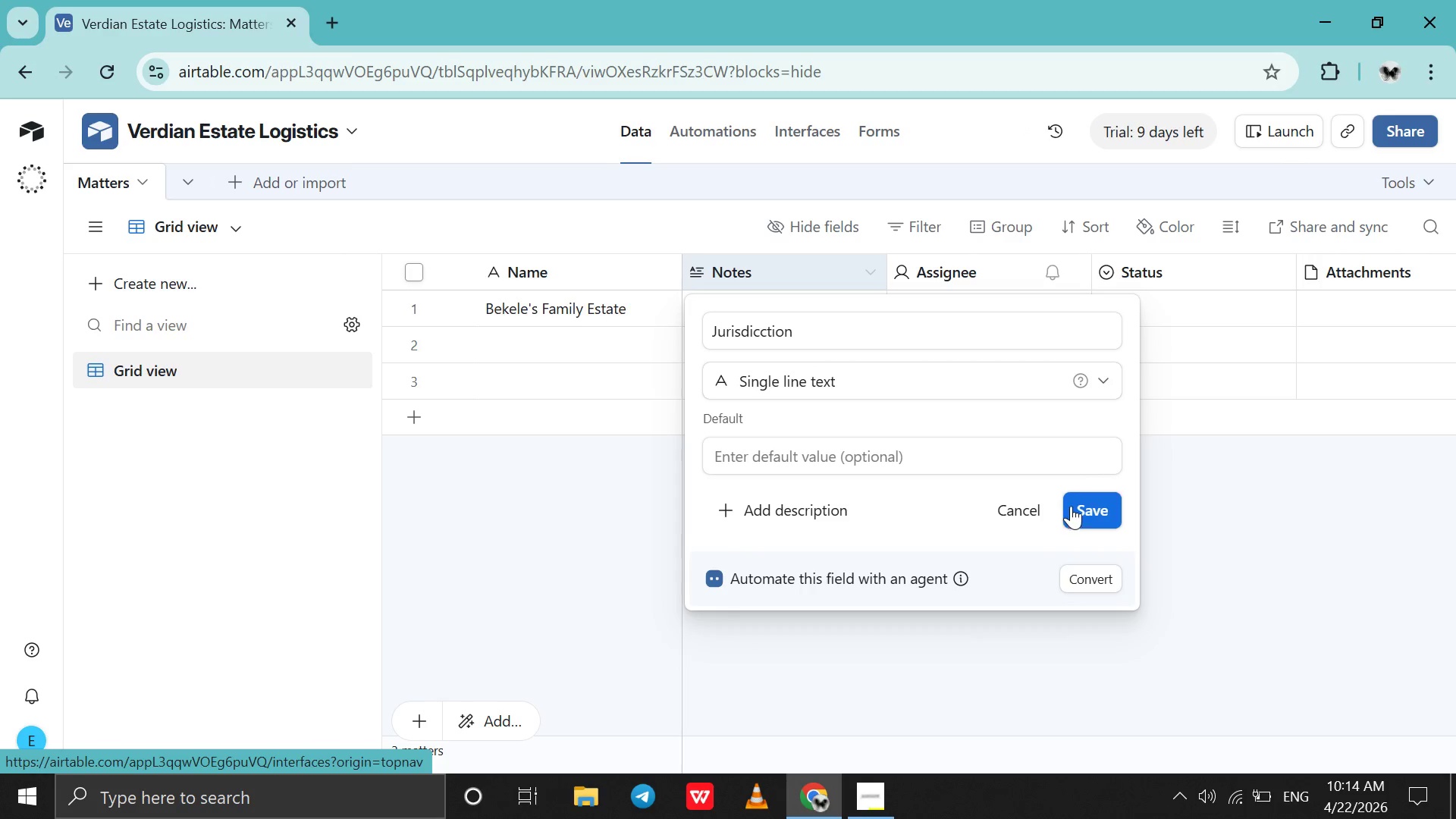 
left_click([1072, 506])
 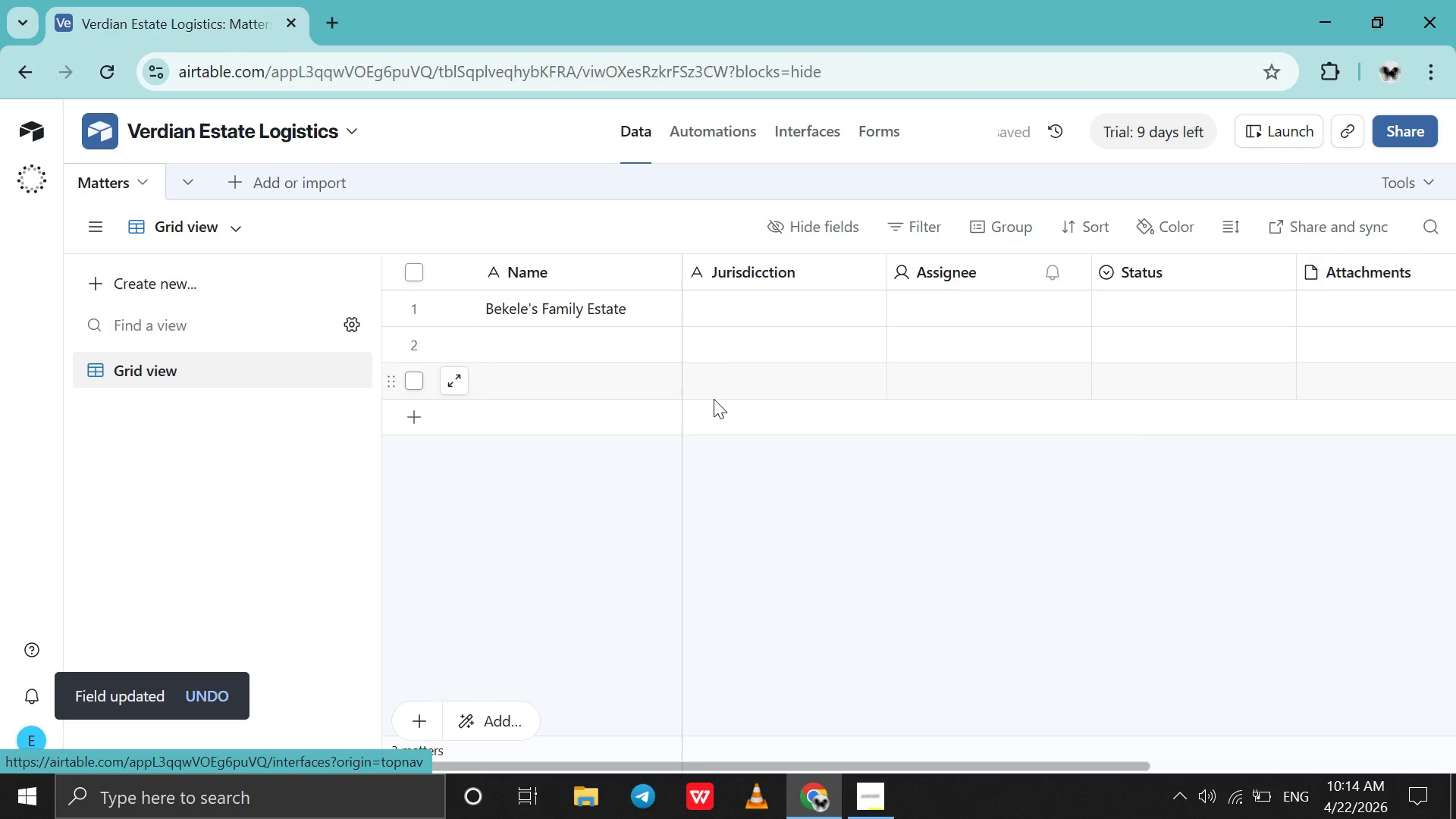 
wait(7.31)
 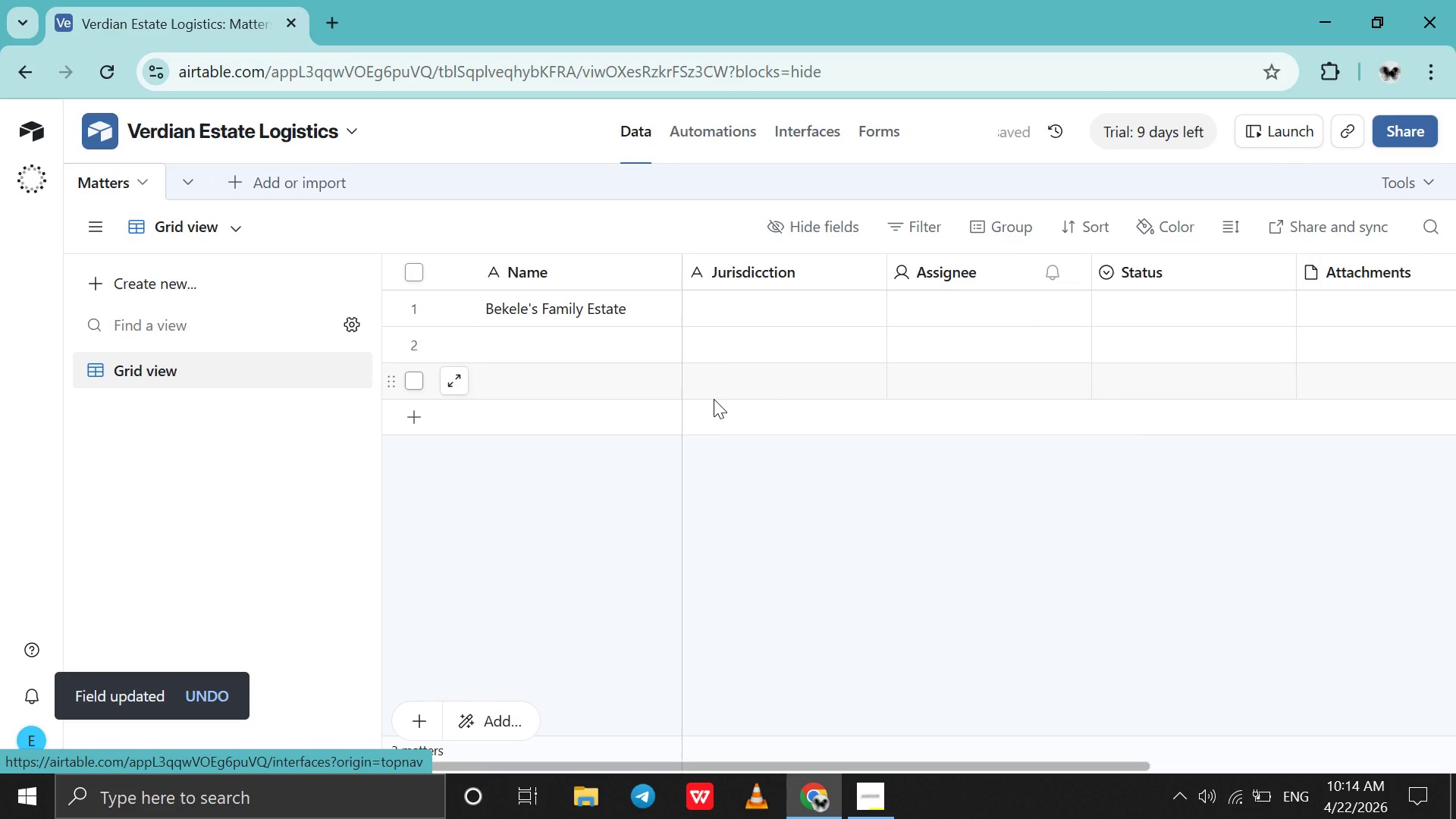 
left_click([864, 276])
 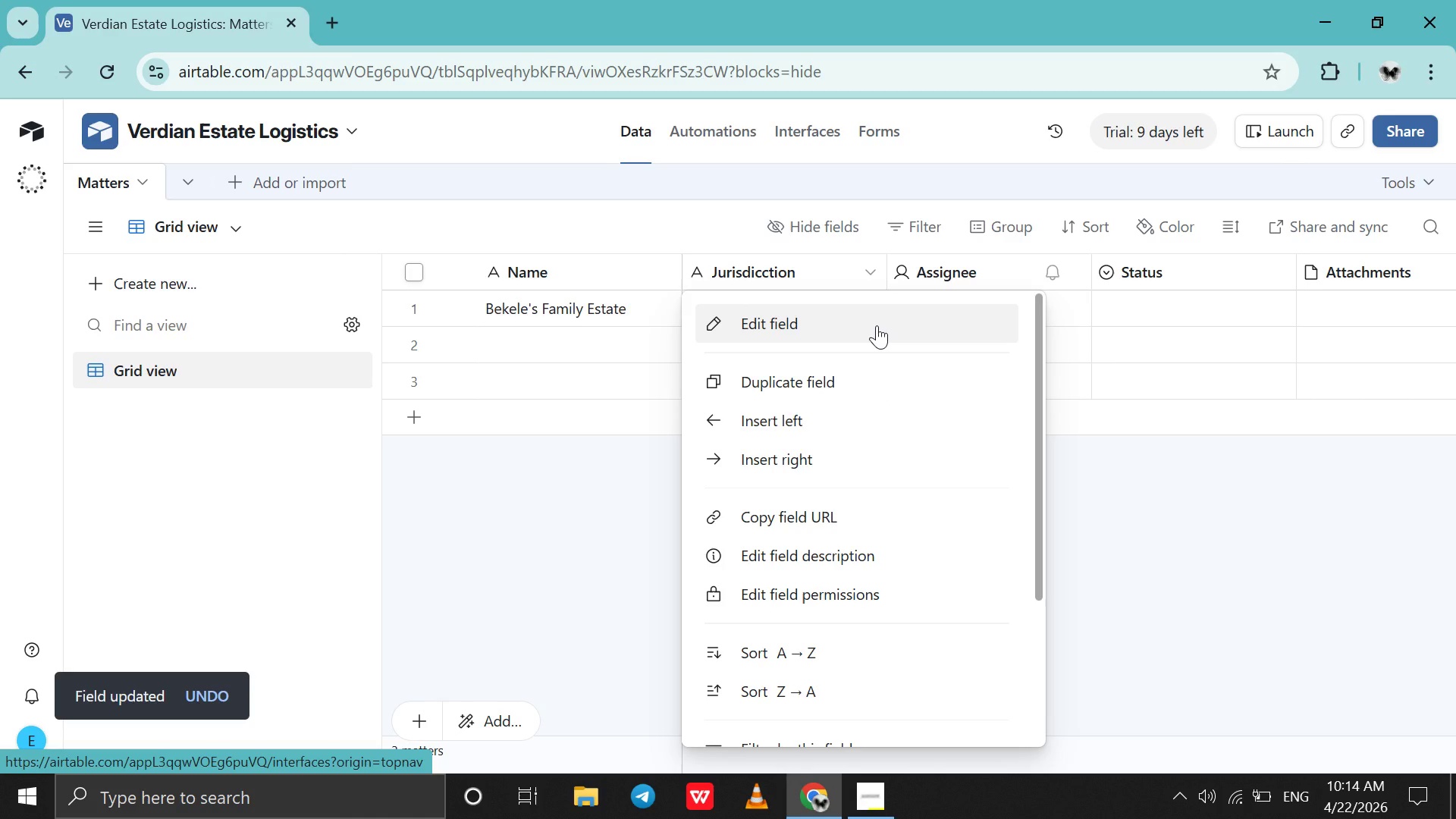 
left_click([877, 325])
 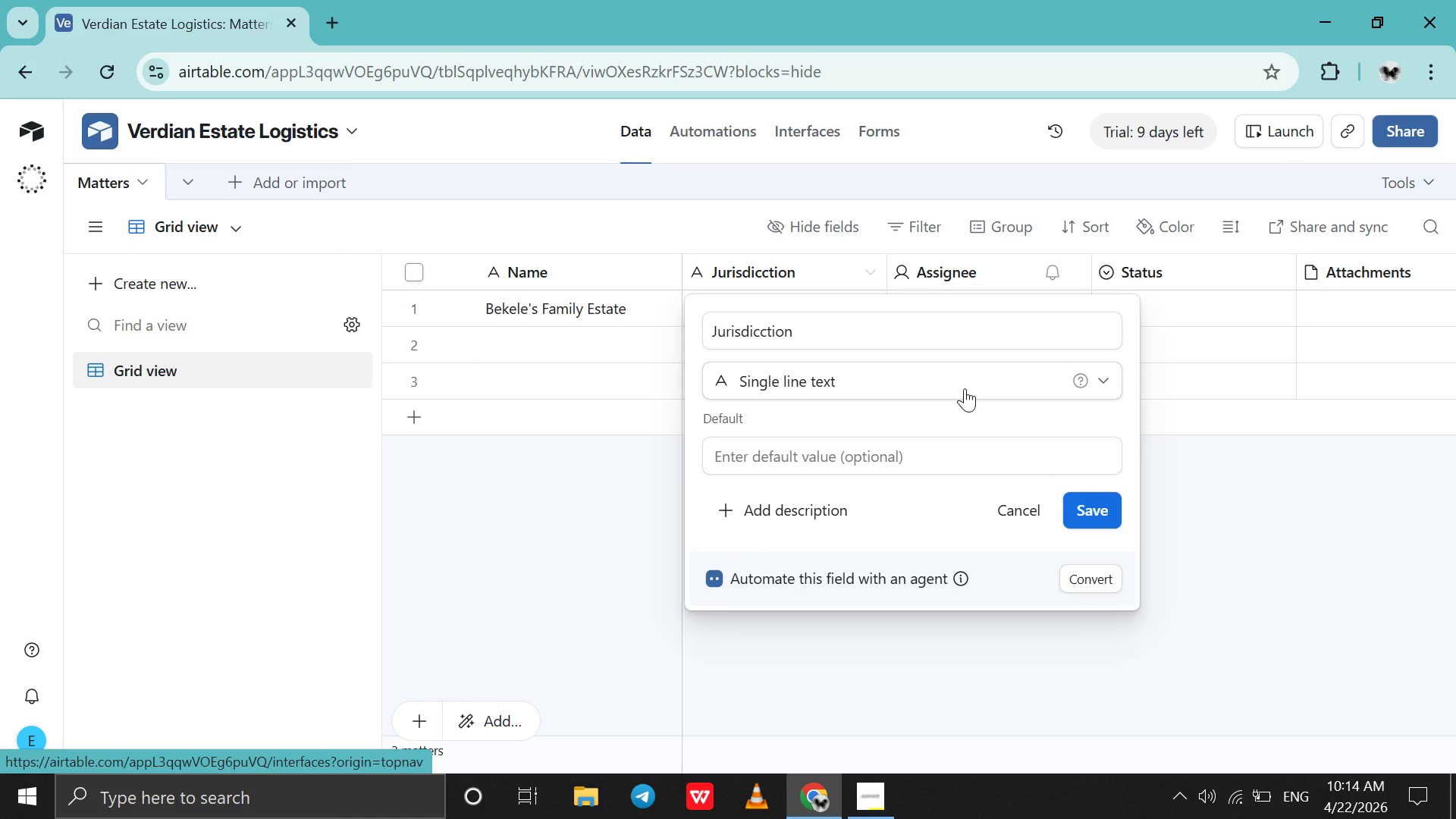 
double_click([965, 388])
 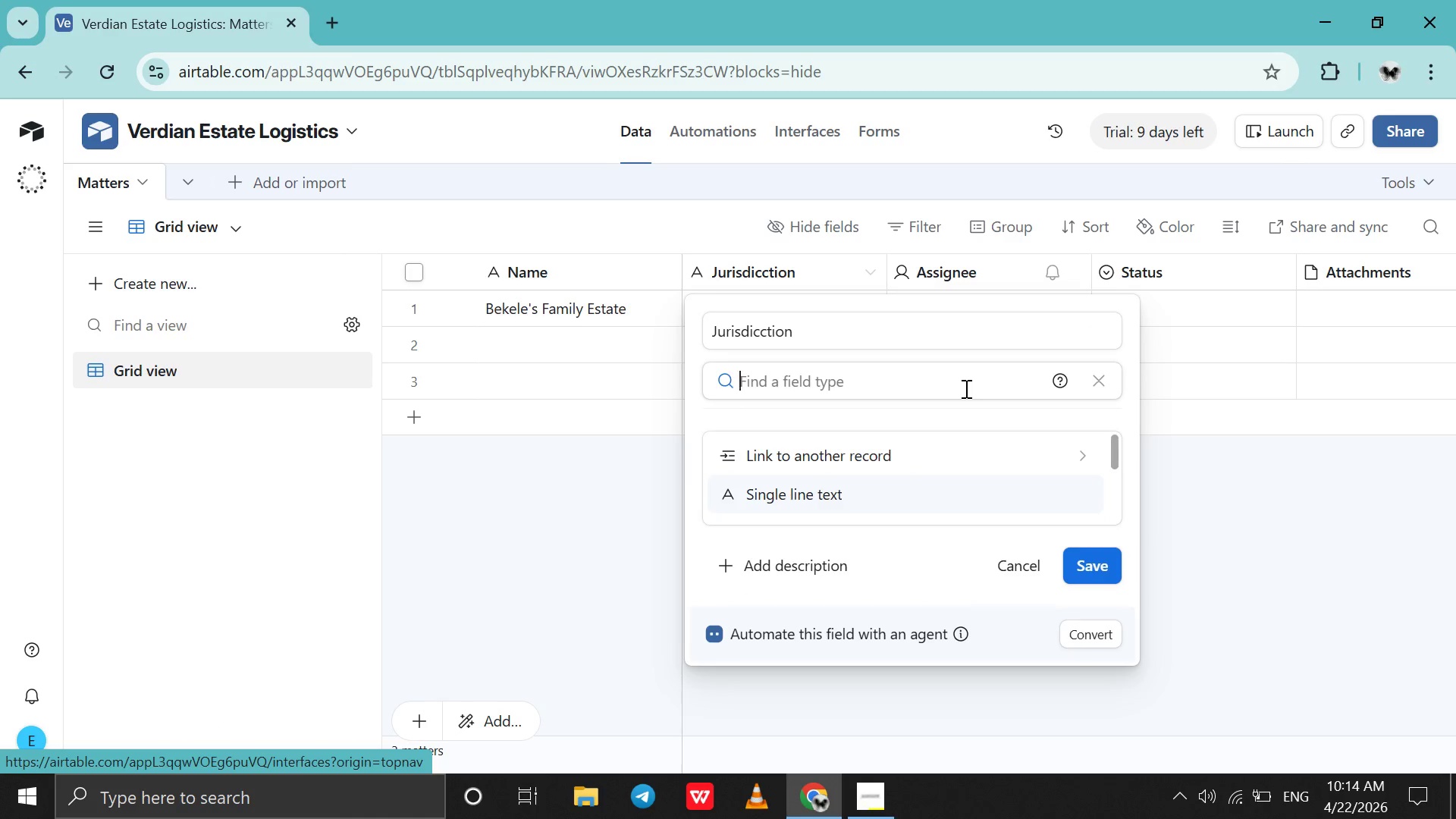 
type(sing)
 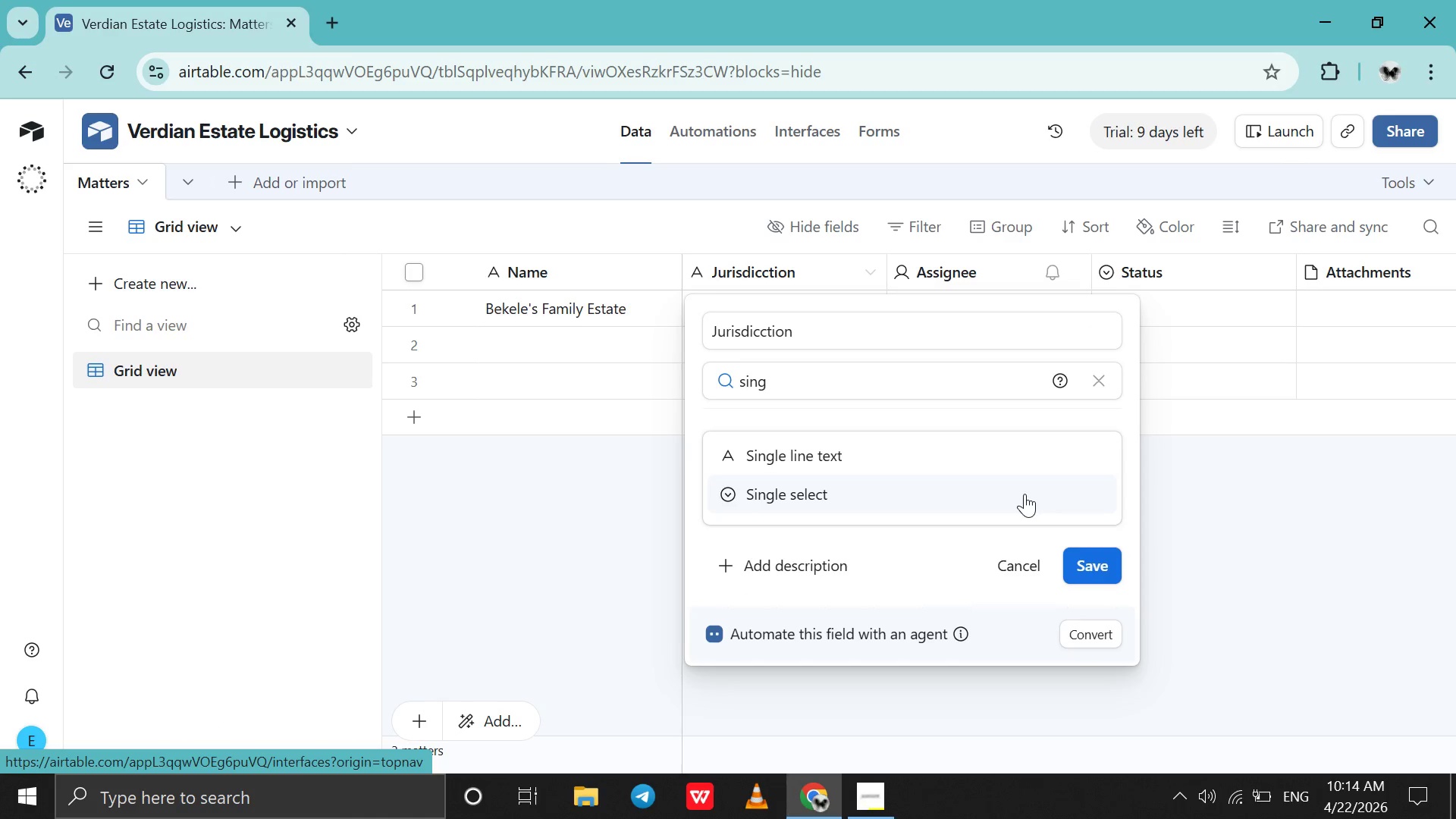 
left_click([1025, 494])
 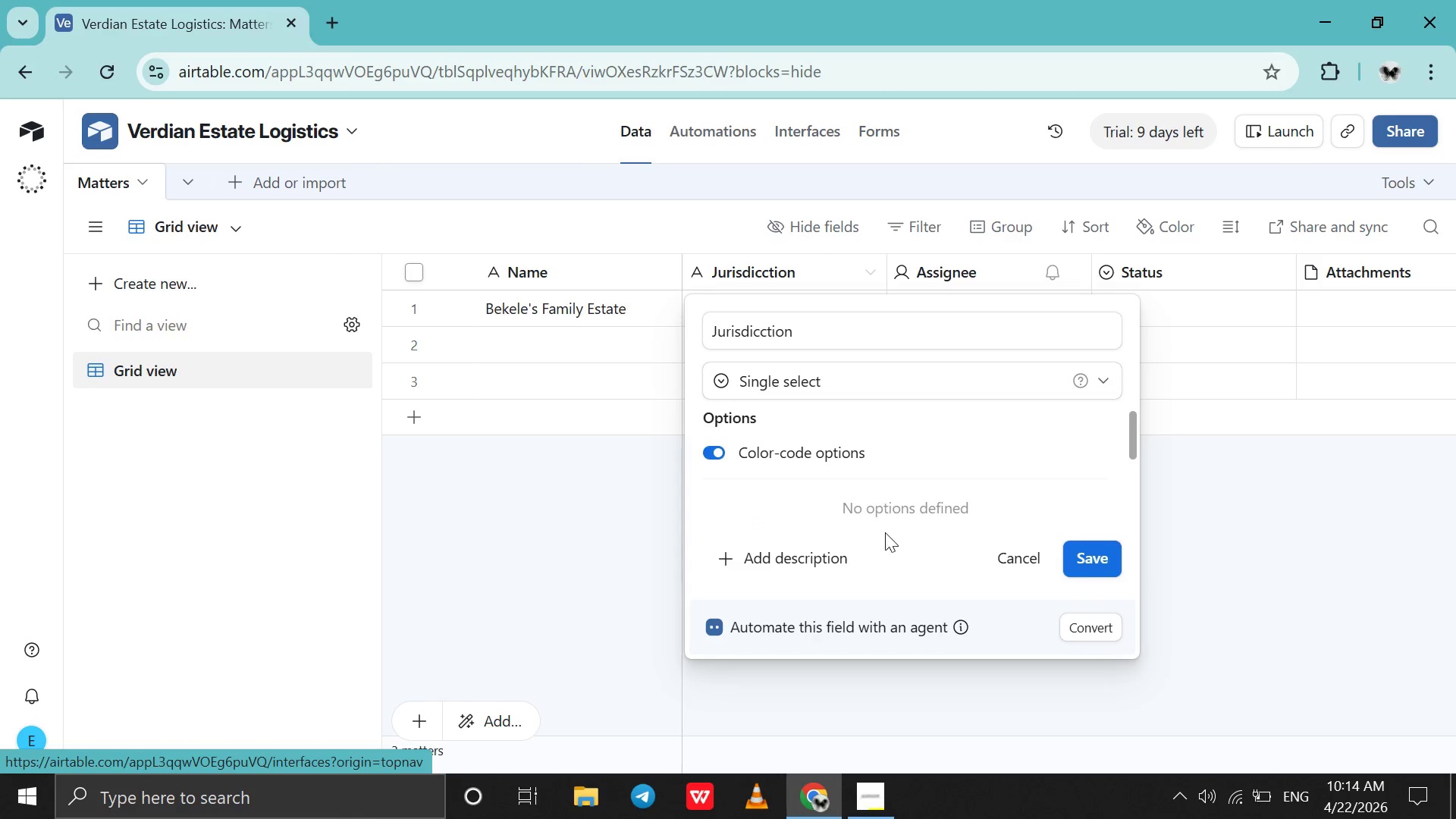 
scroll: coordinate [892, 523], scroll_direction: down, amount: 1.0
 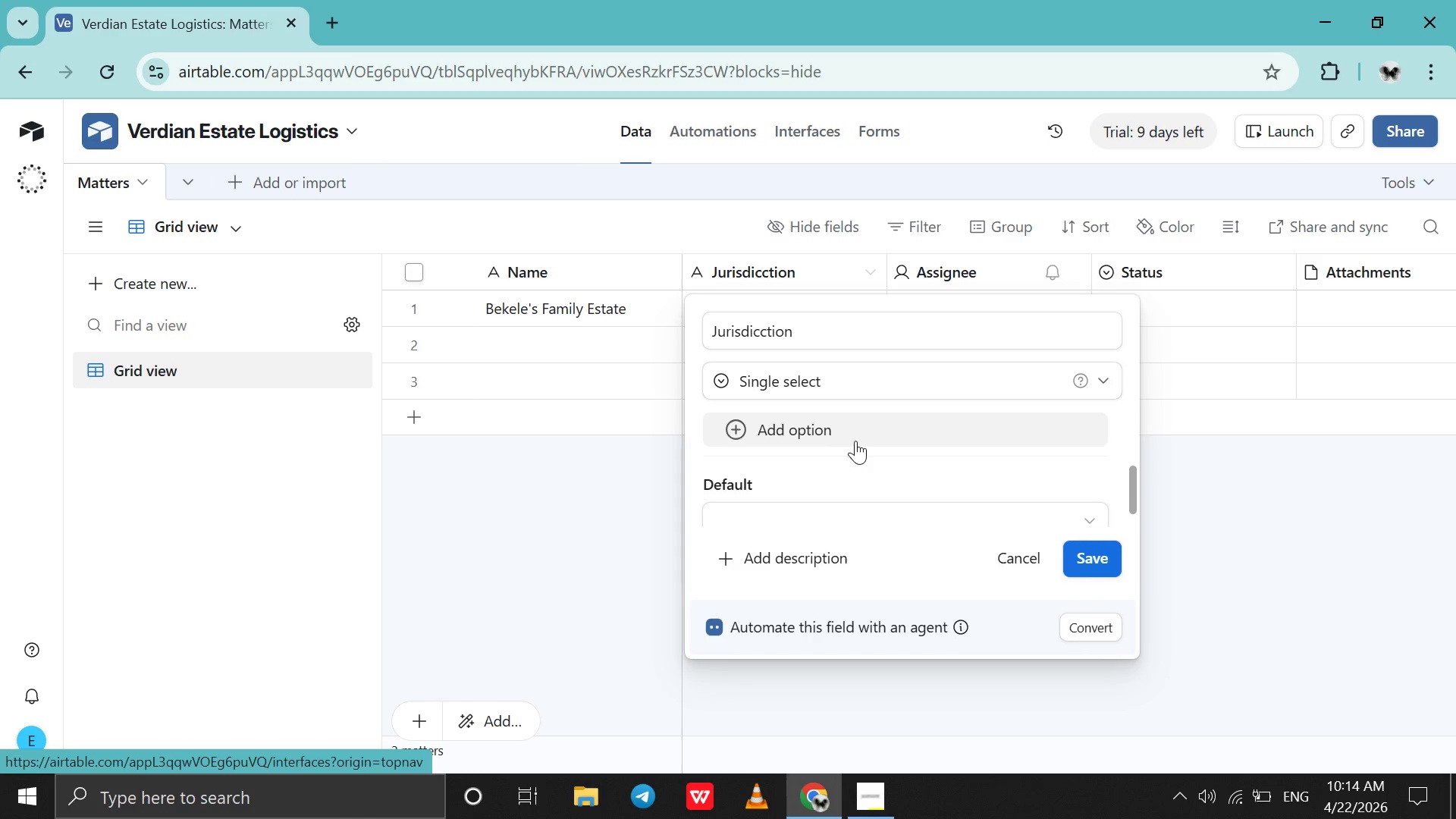 
left_click([854, 438])
 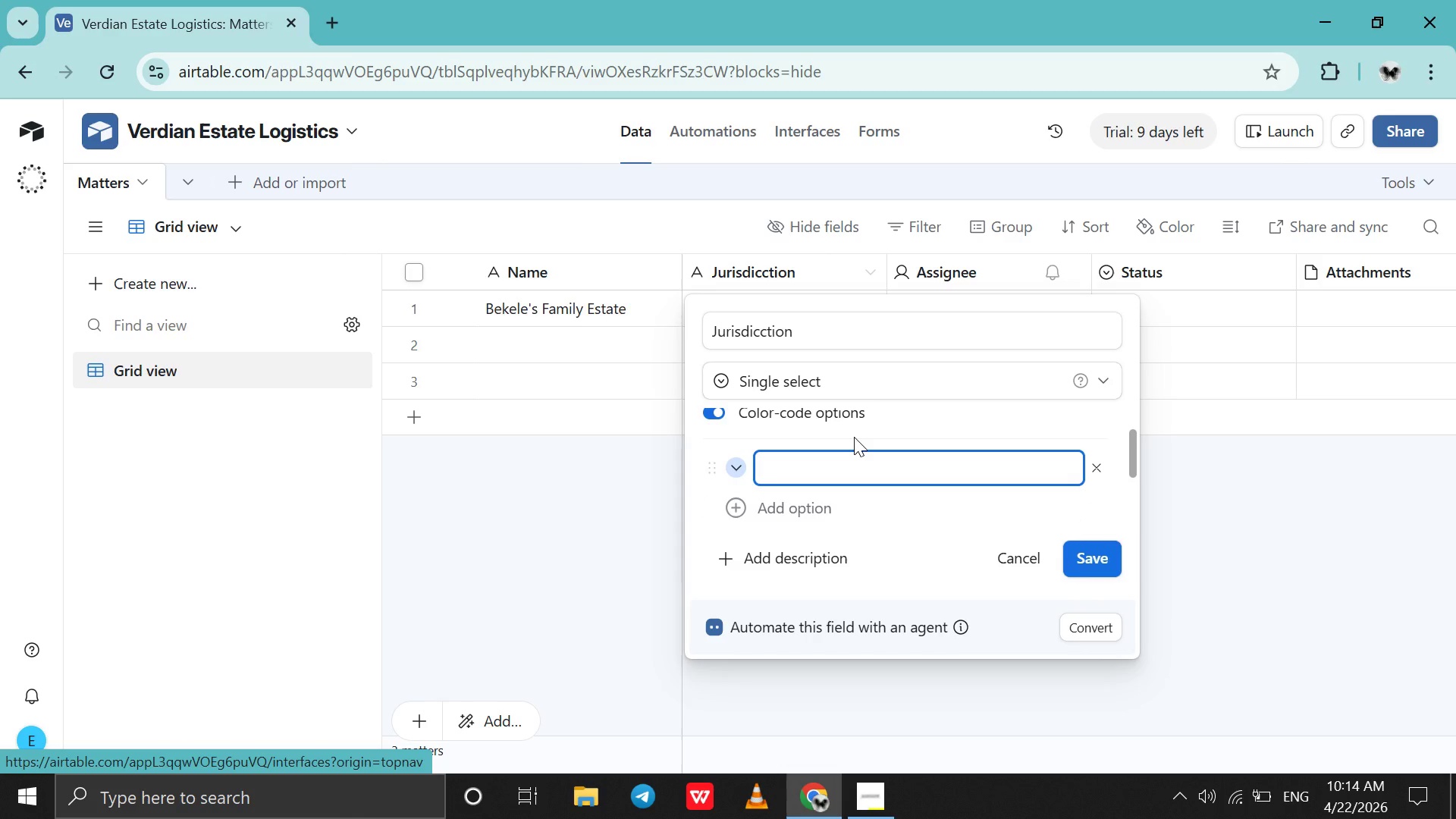 
type(Addis Ababa)
 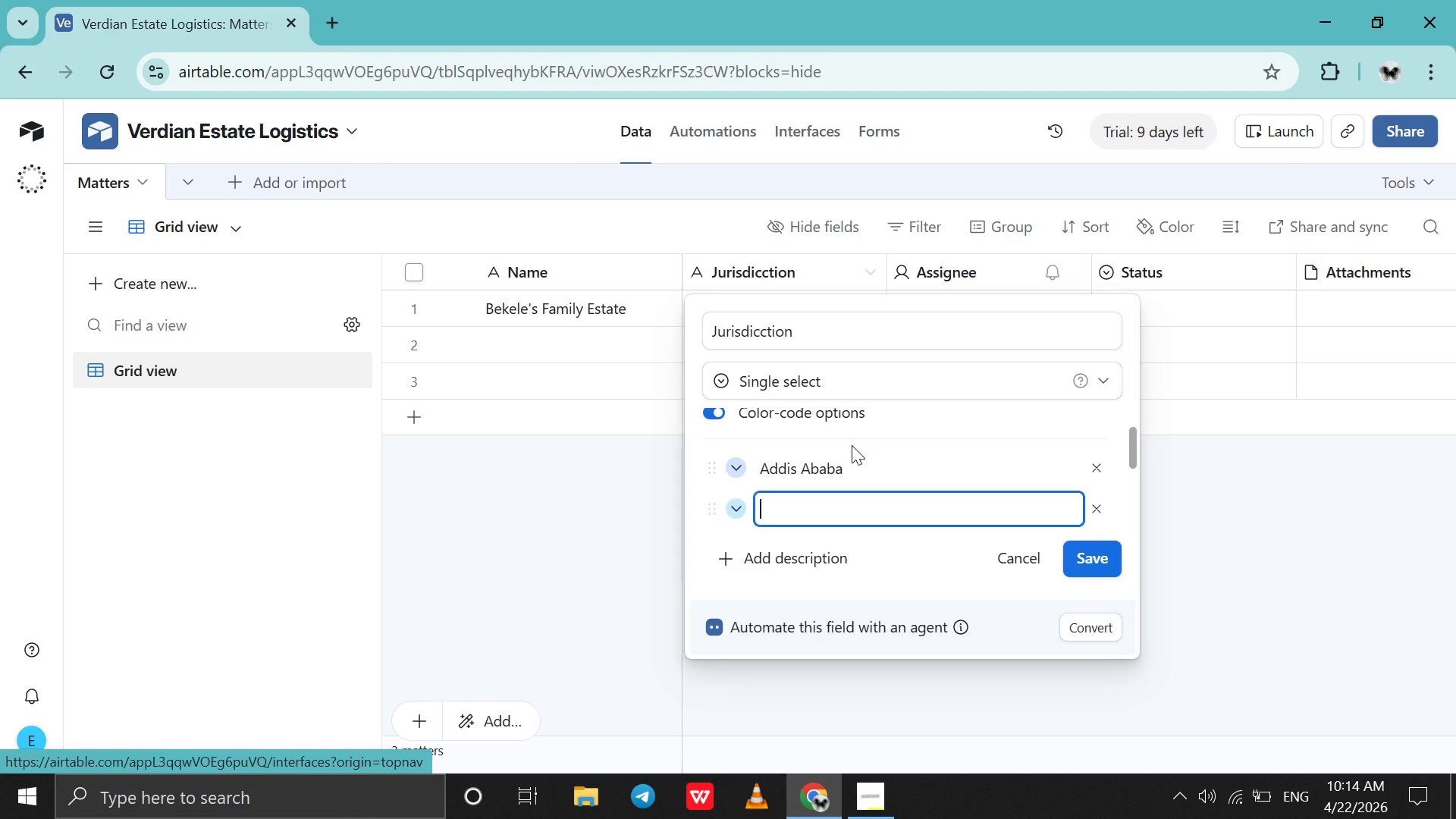 
key(Enter)
 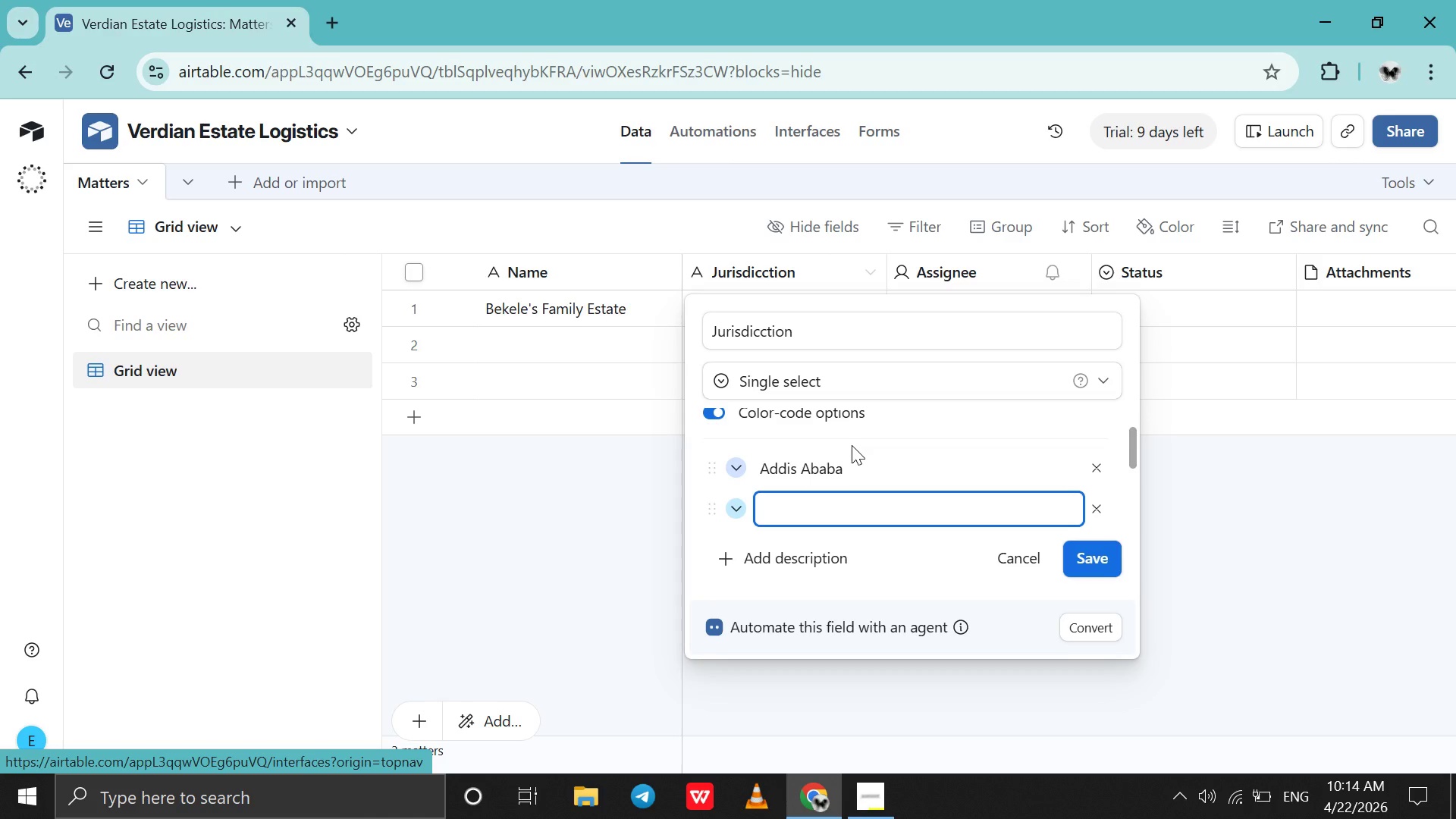 
type(Oromia)
 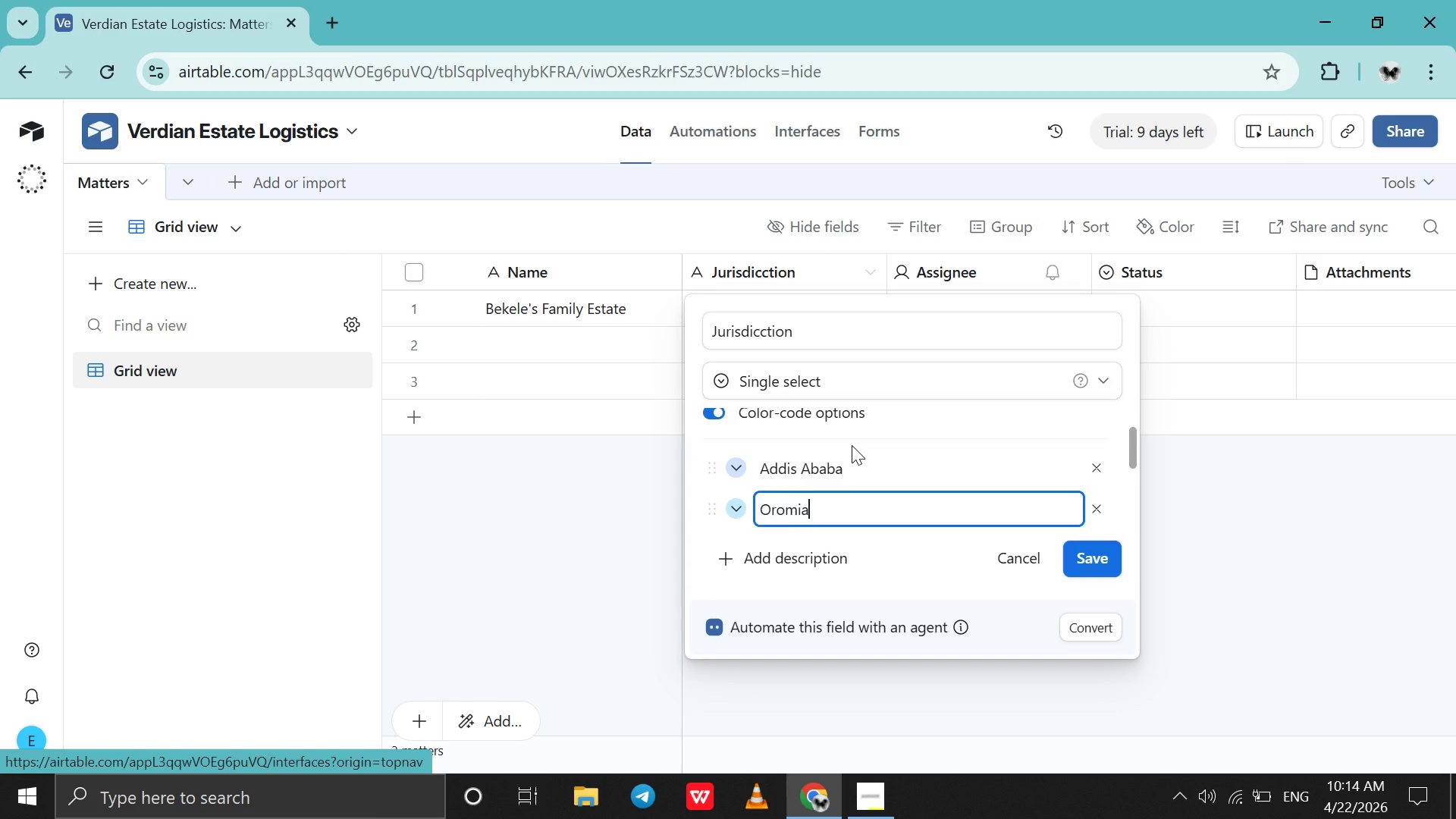 
key(Shift+Enter)
 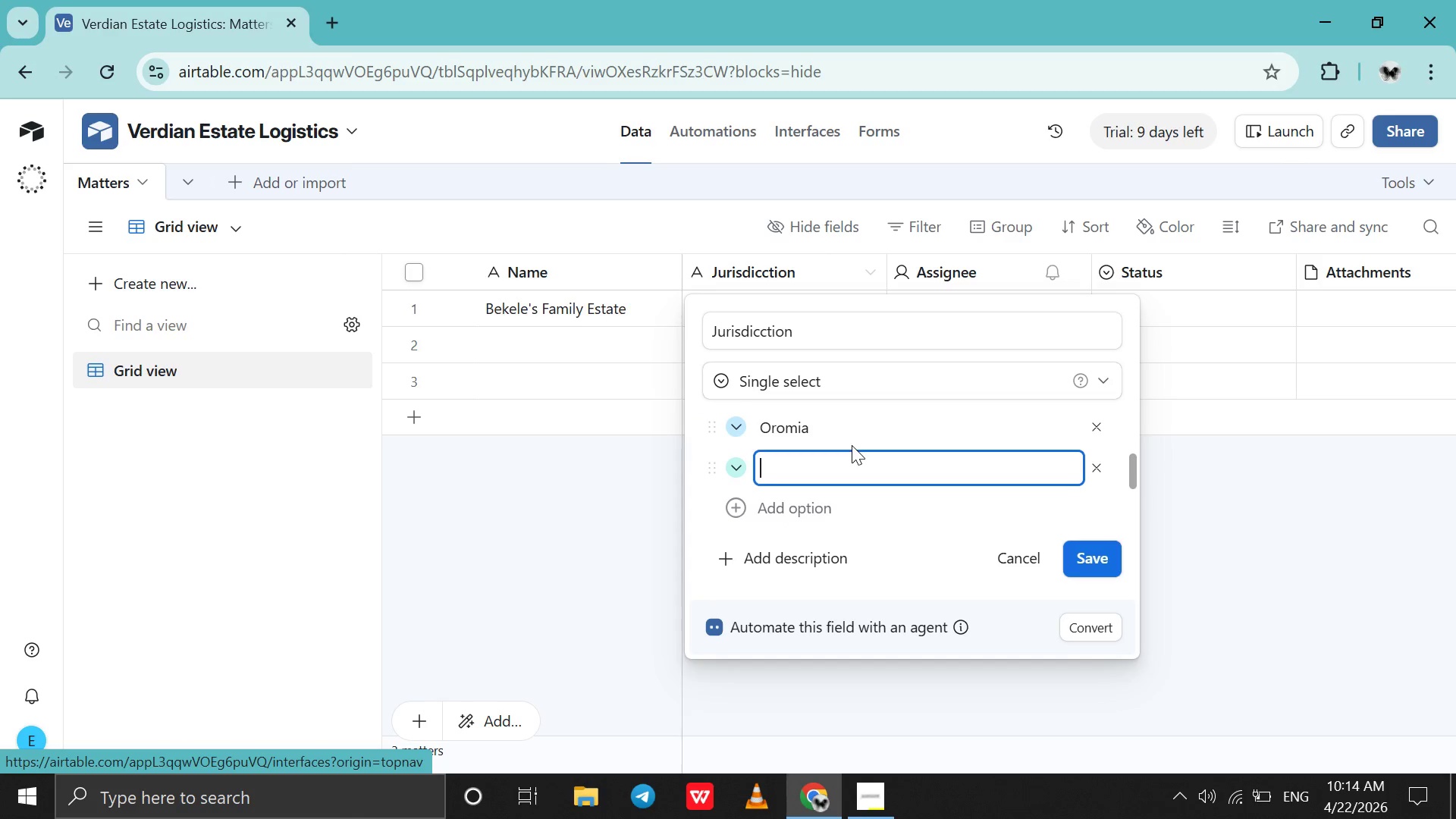 
key(CapsLock)
 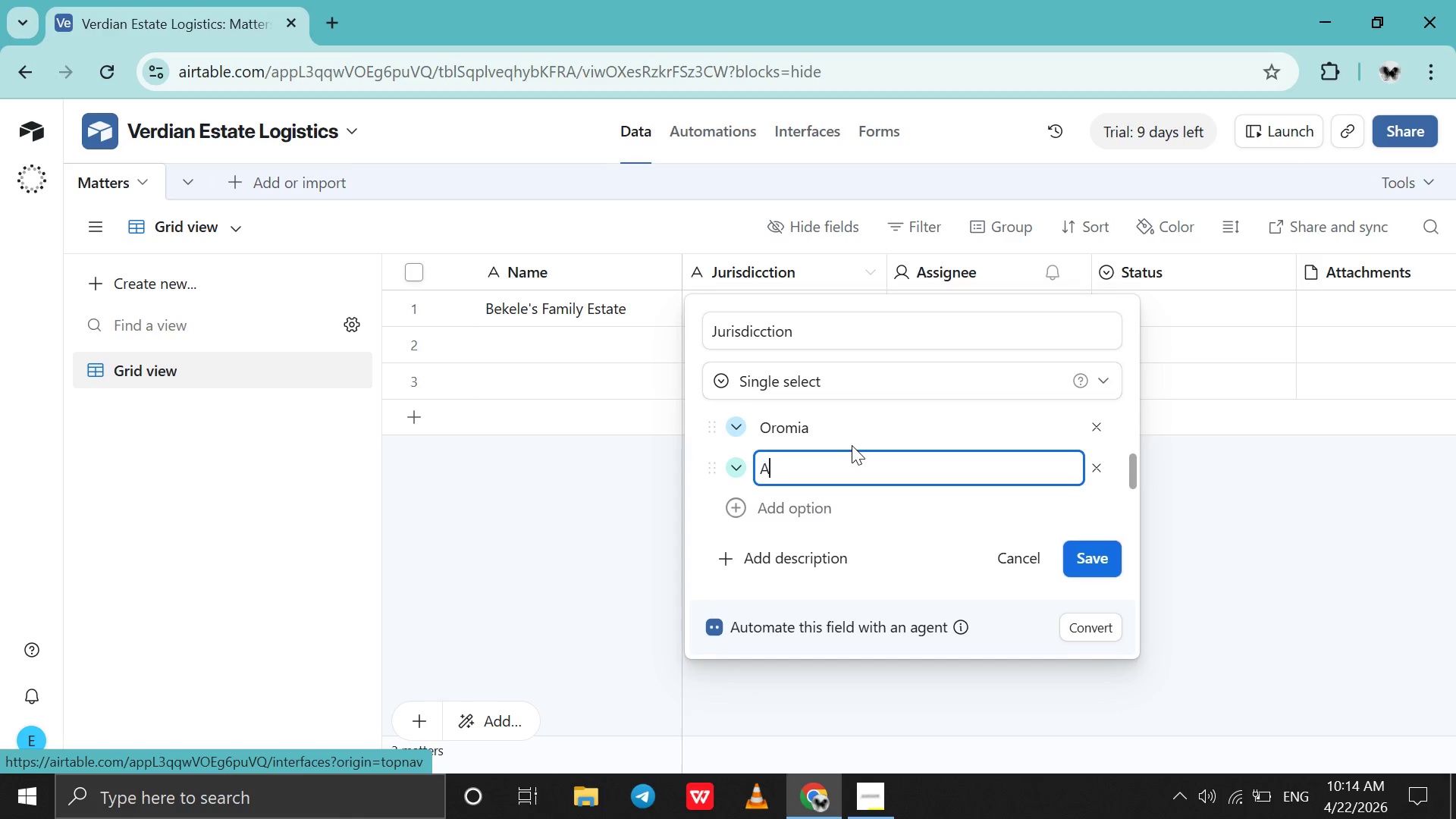 
key(A)
 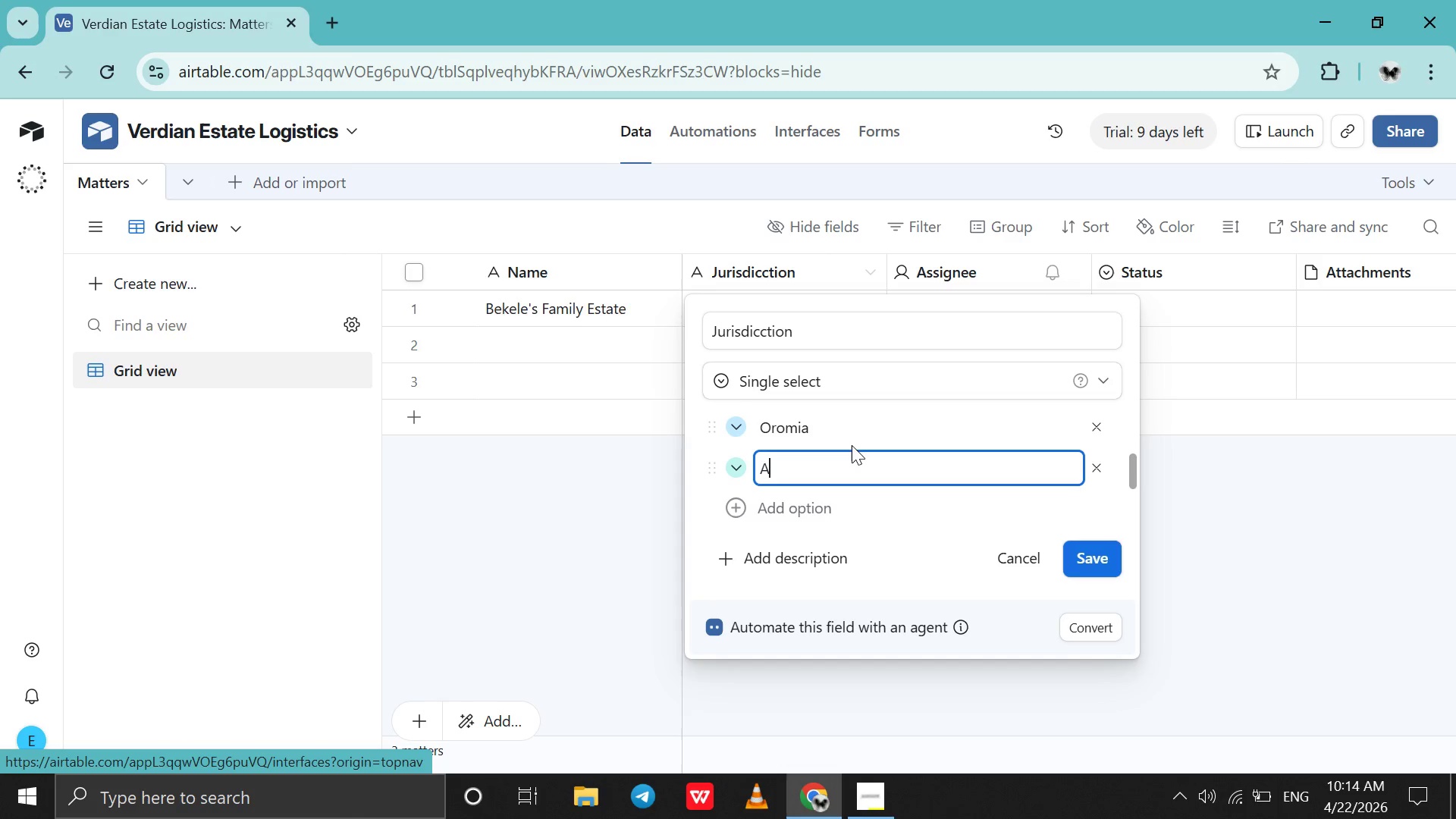 
key(CapsLock)
 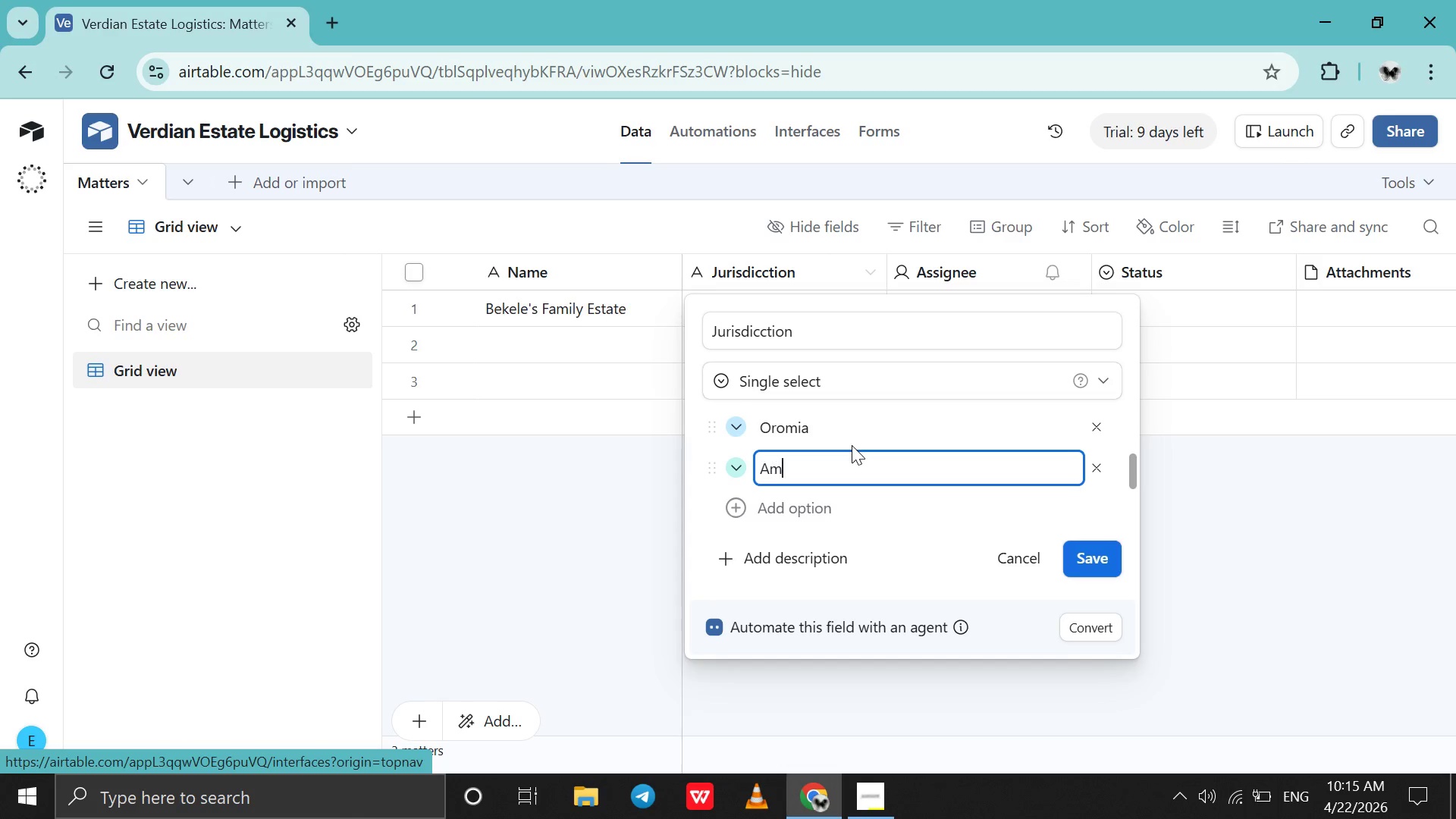 
key(M)
 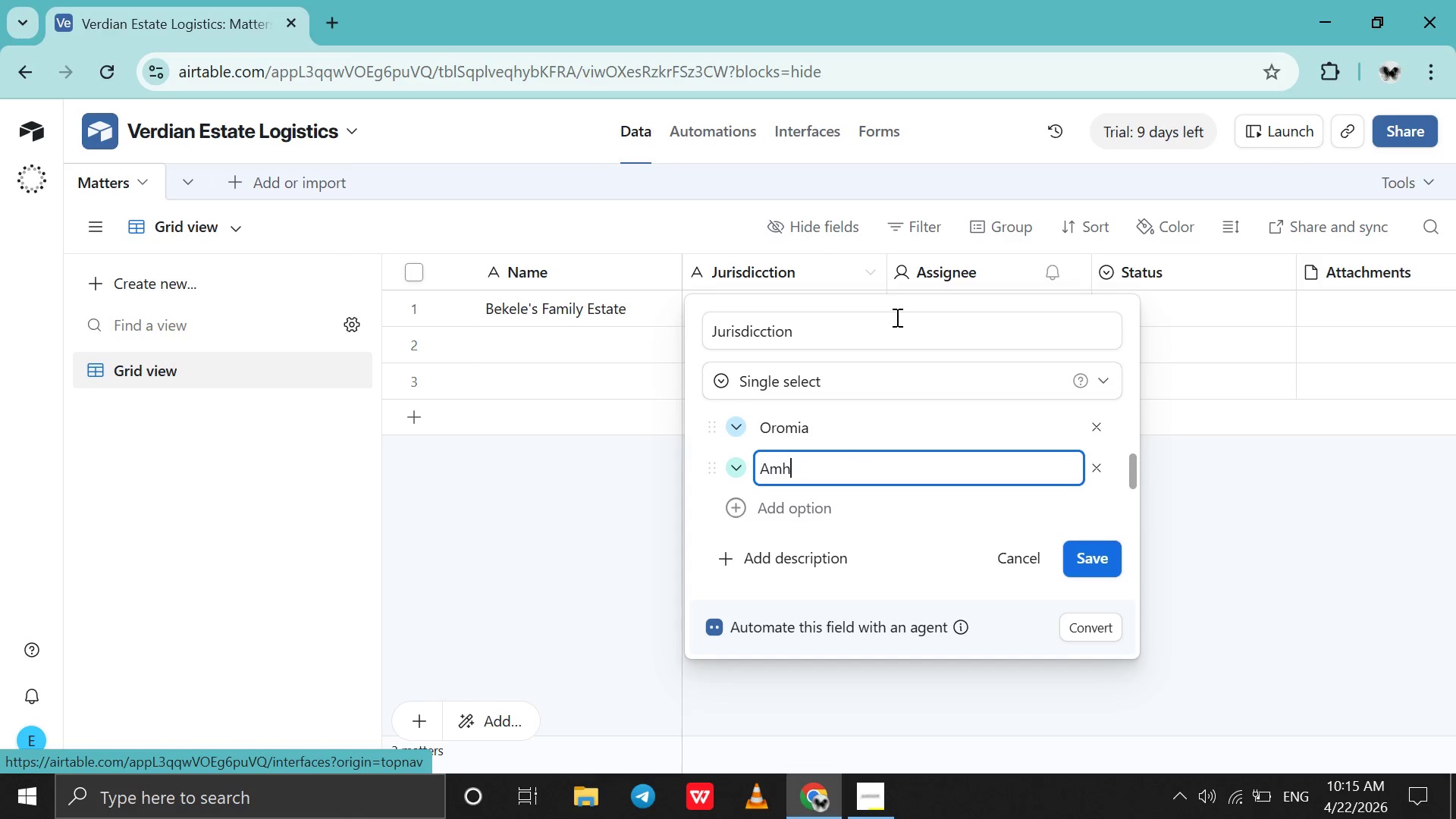 
type(hara )
 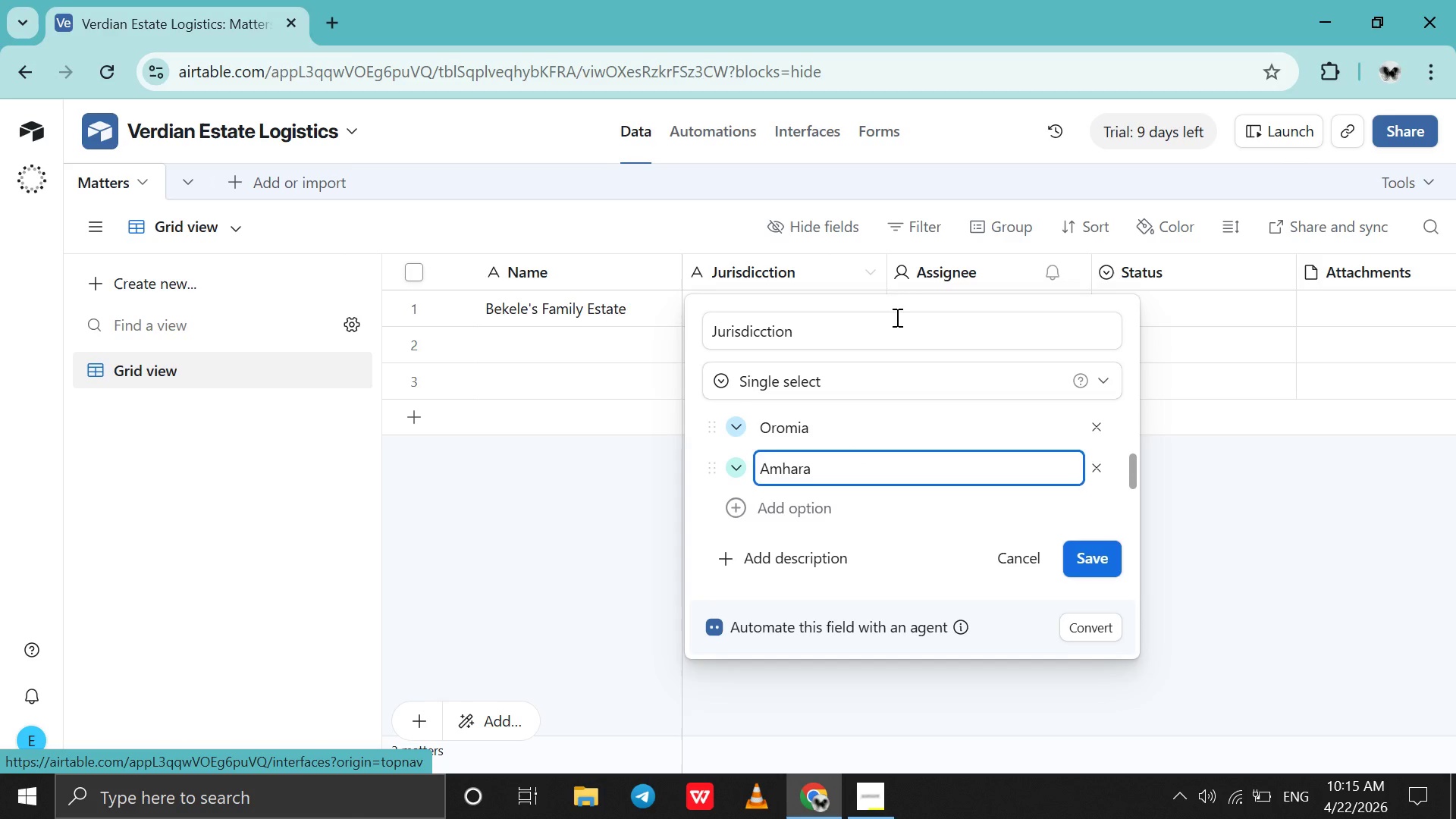 
key(Shift+Enter)
 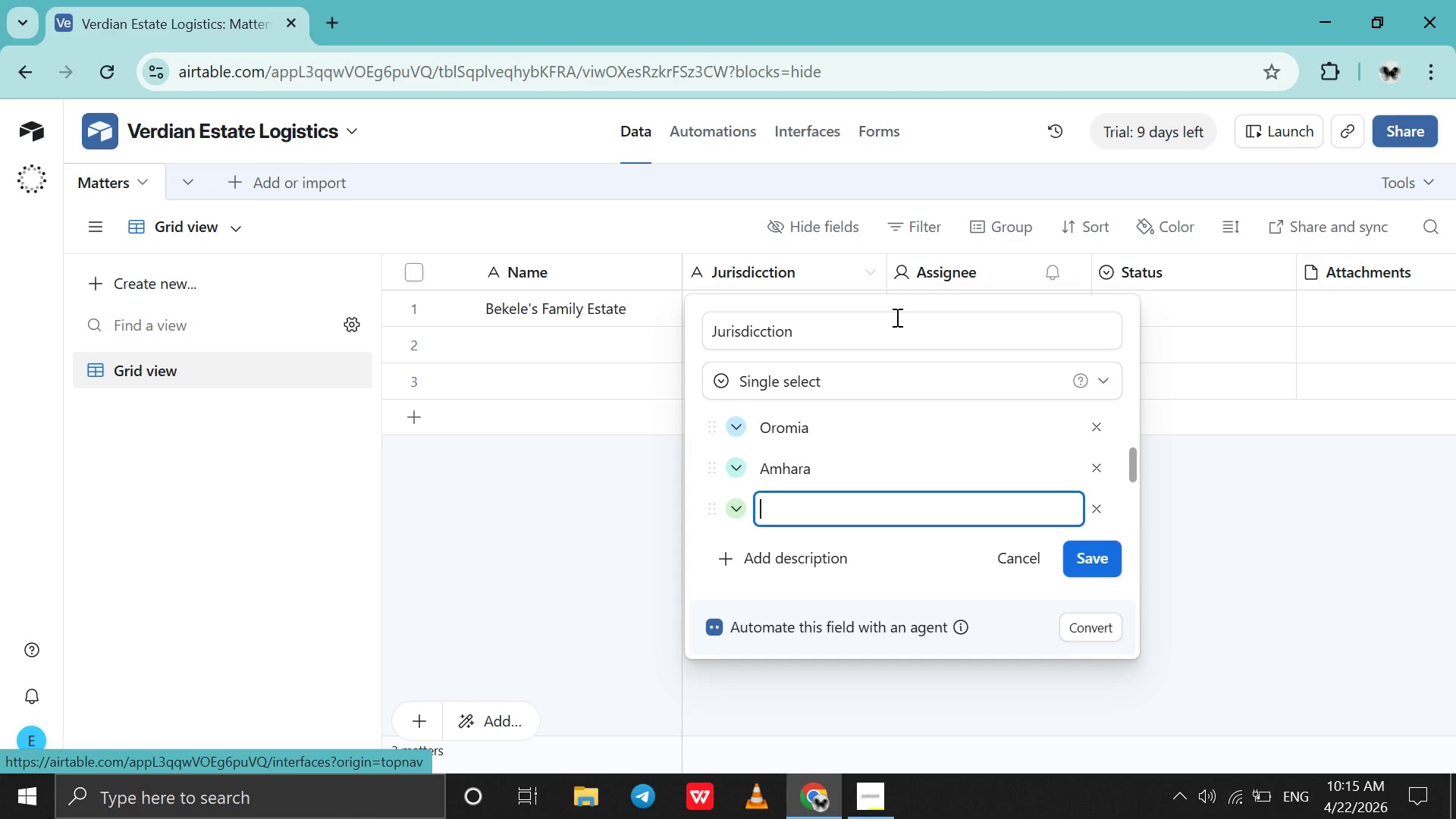 
type(Tigray)
 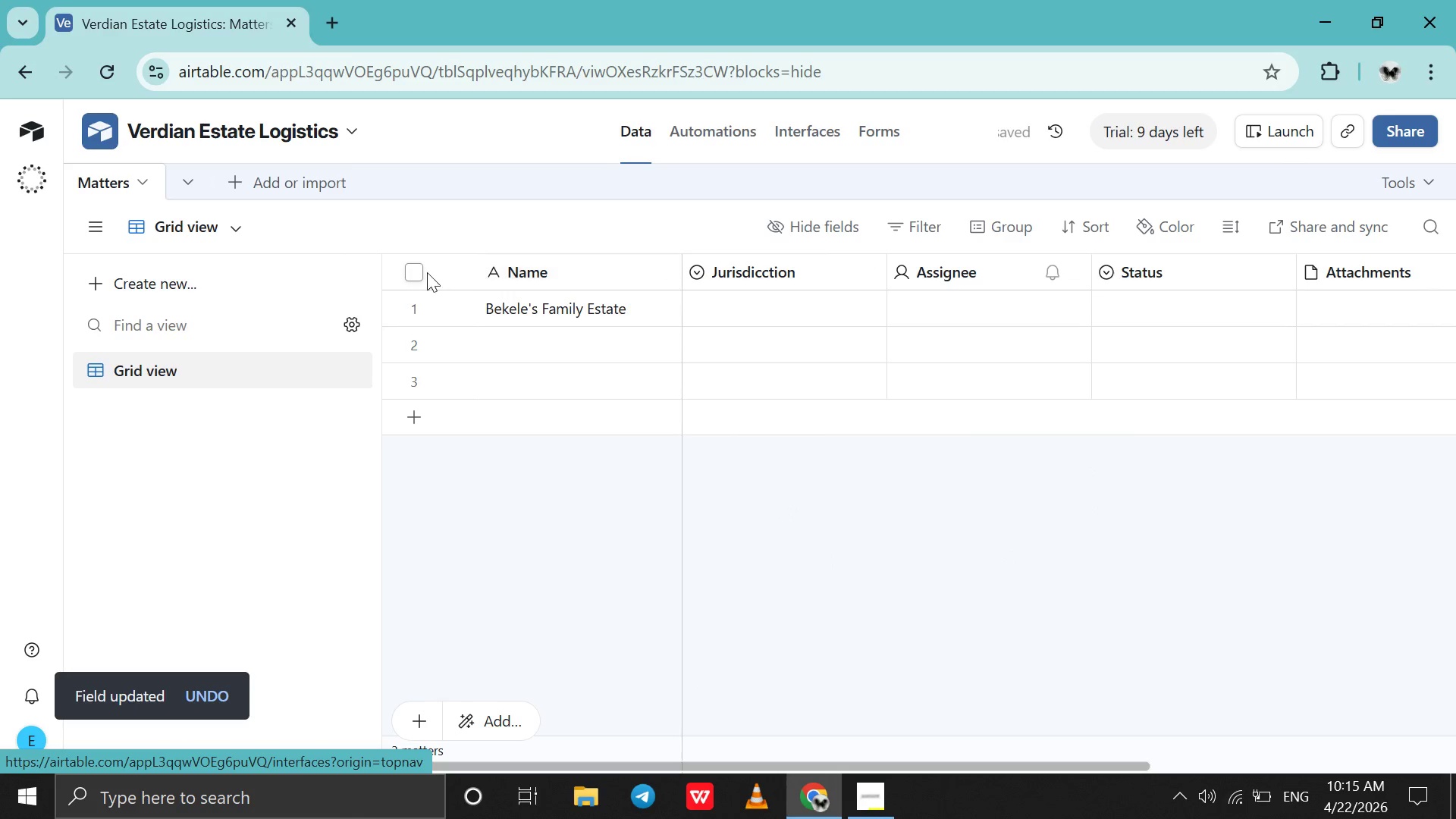 
wait(7.15)
 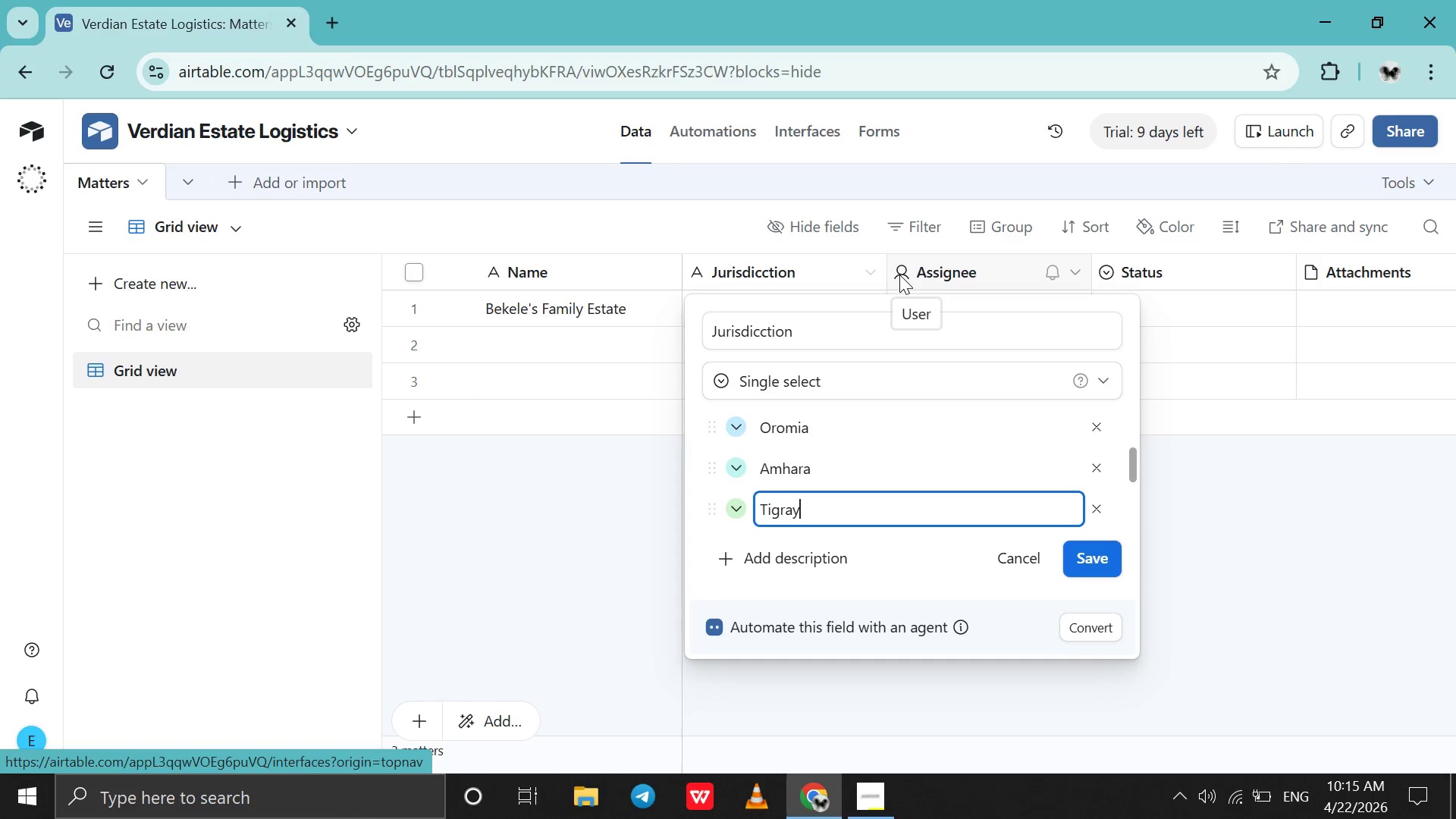 
mouse_move([940, 271])
 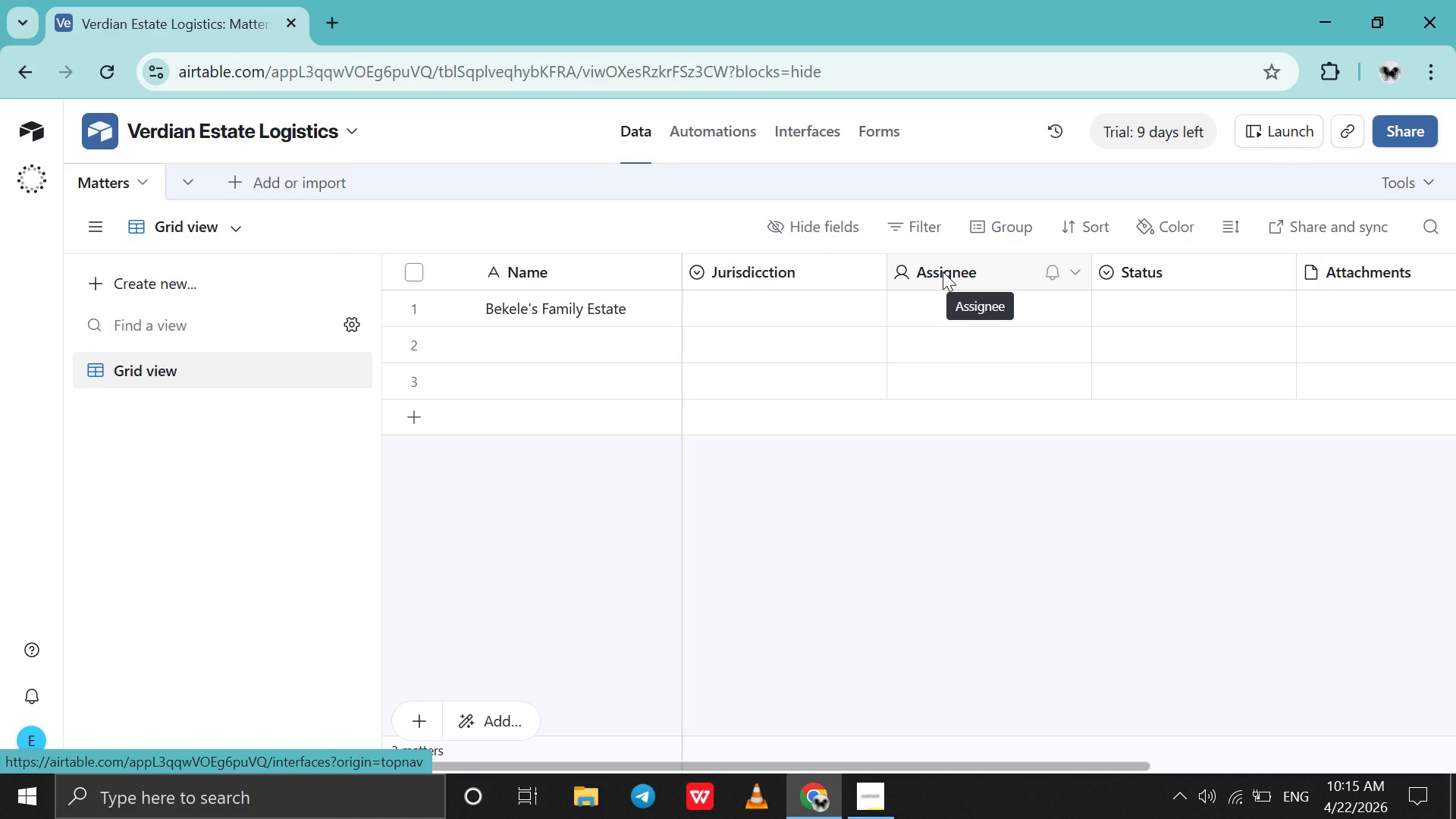 
right_click([943, 271])
 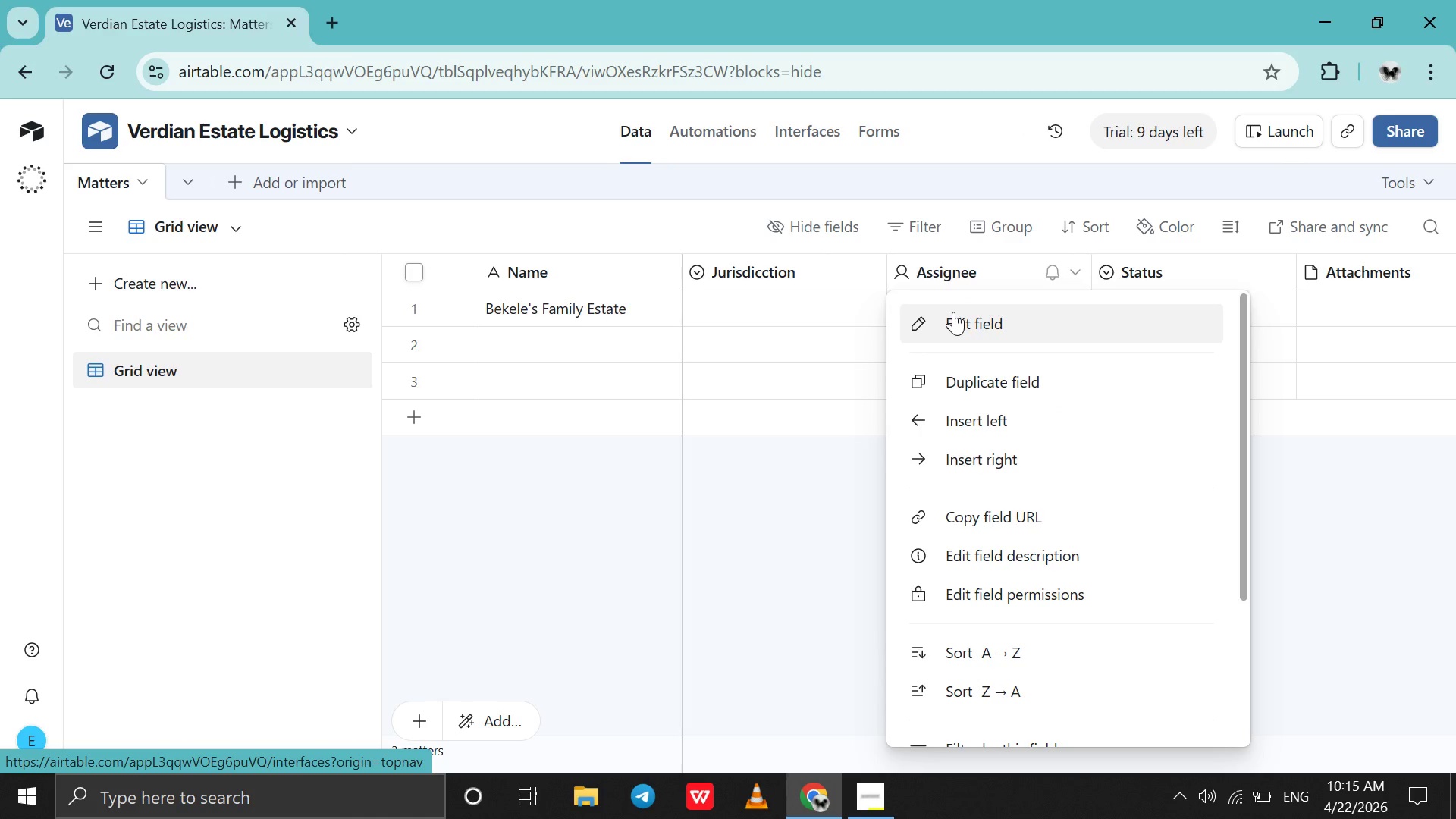 
left_click([953, 312])
 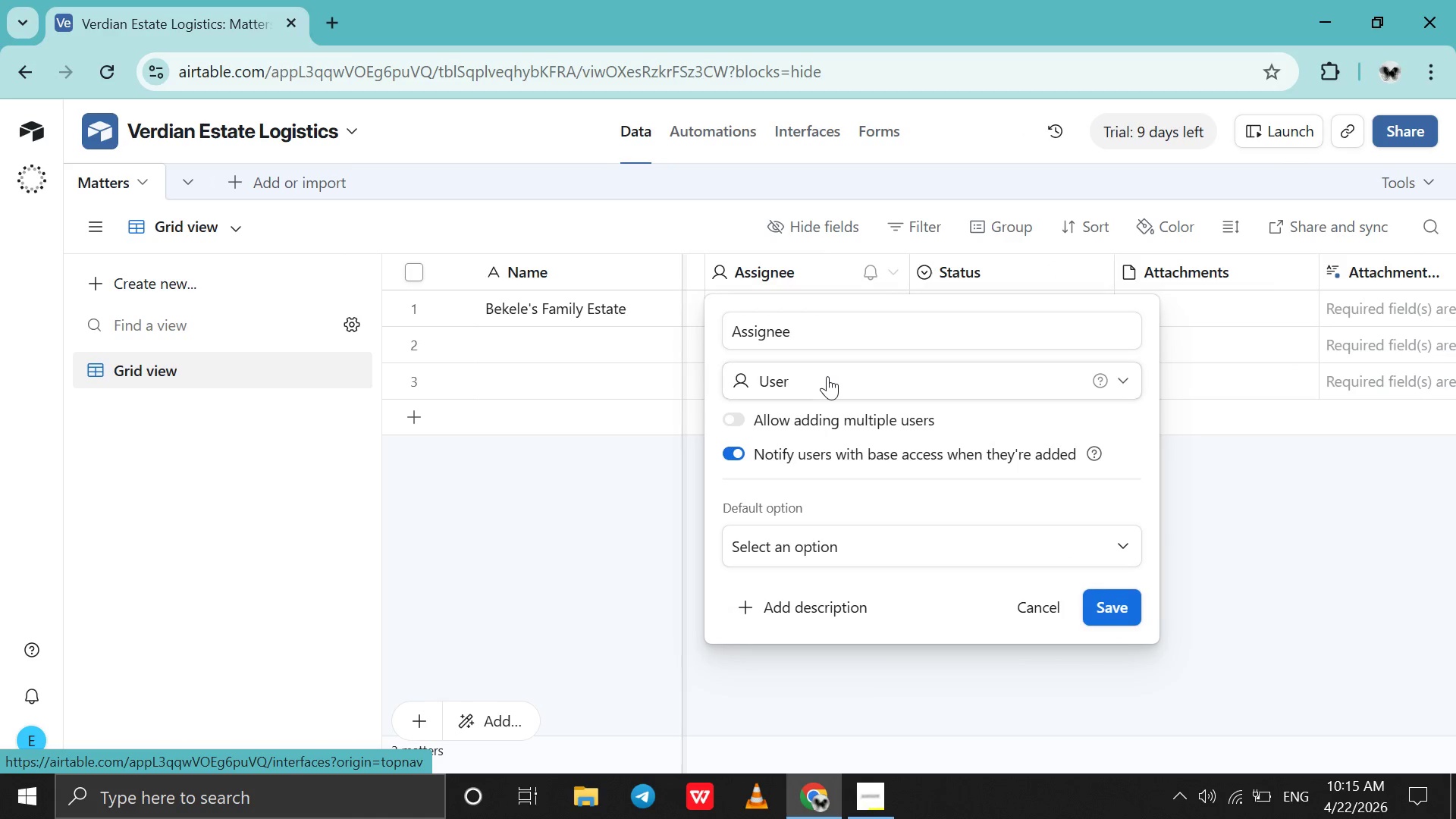 
left_click([827, 376])
 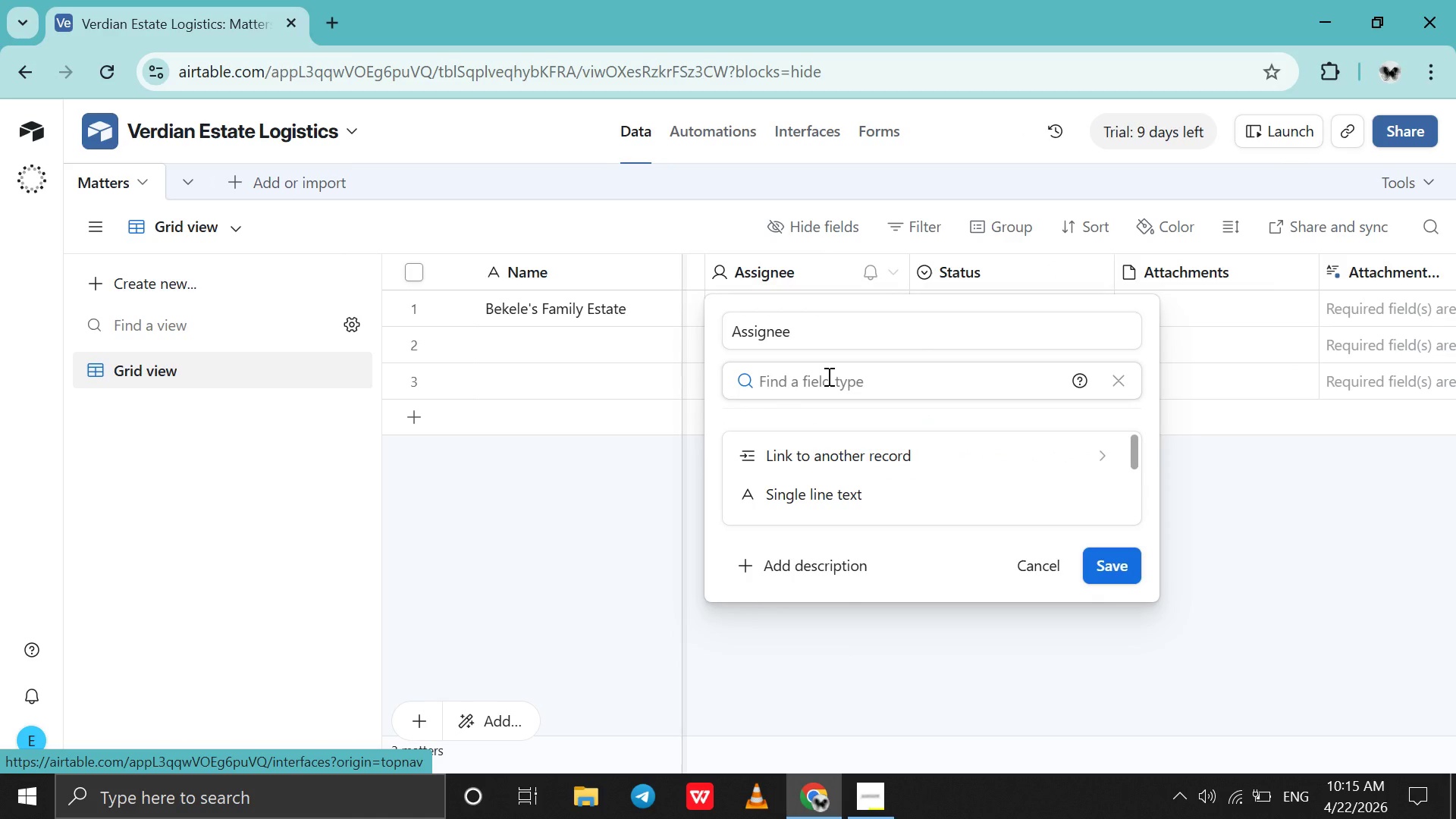 
key(D)
 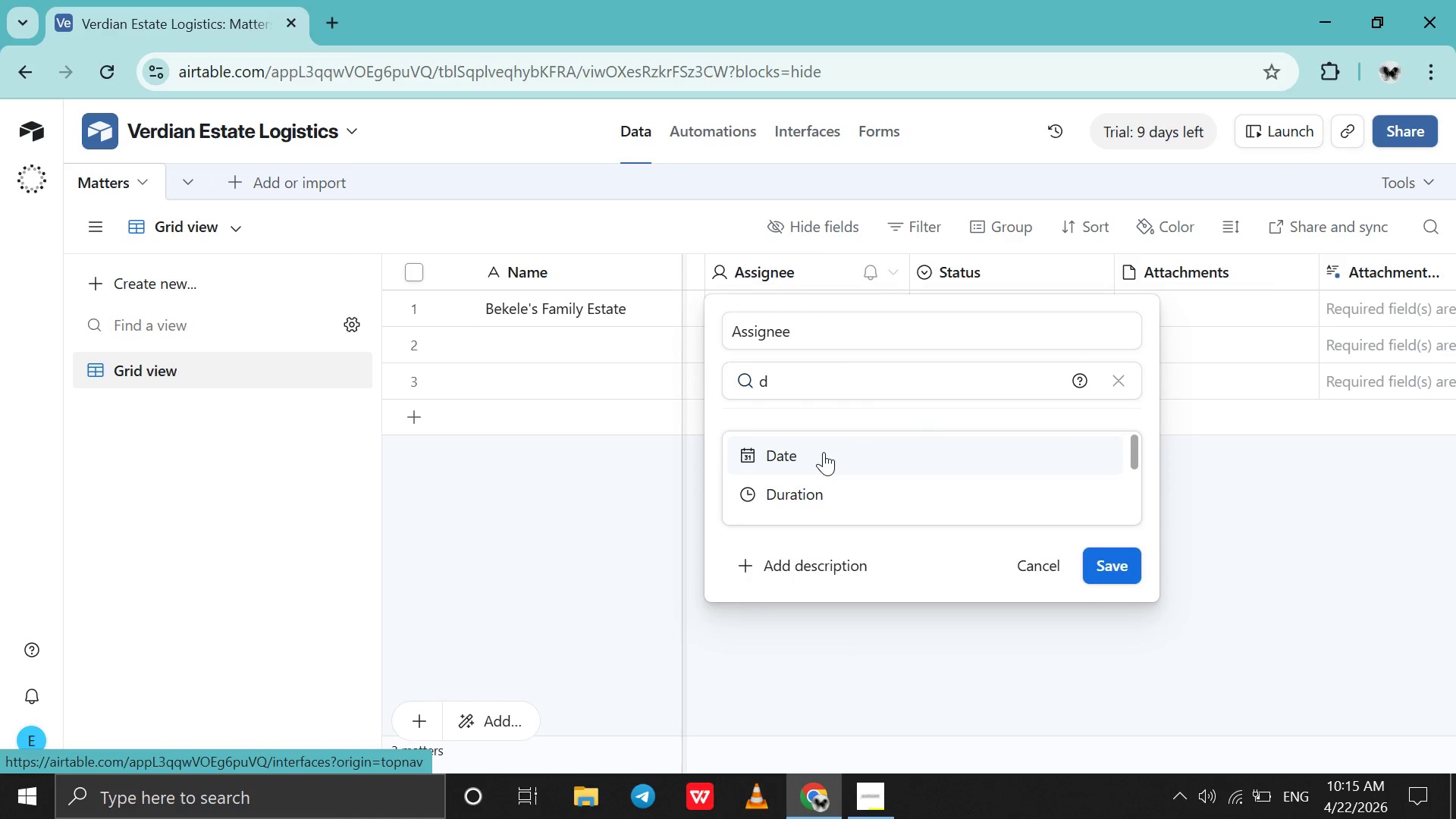 
left_click([824, 452])
 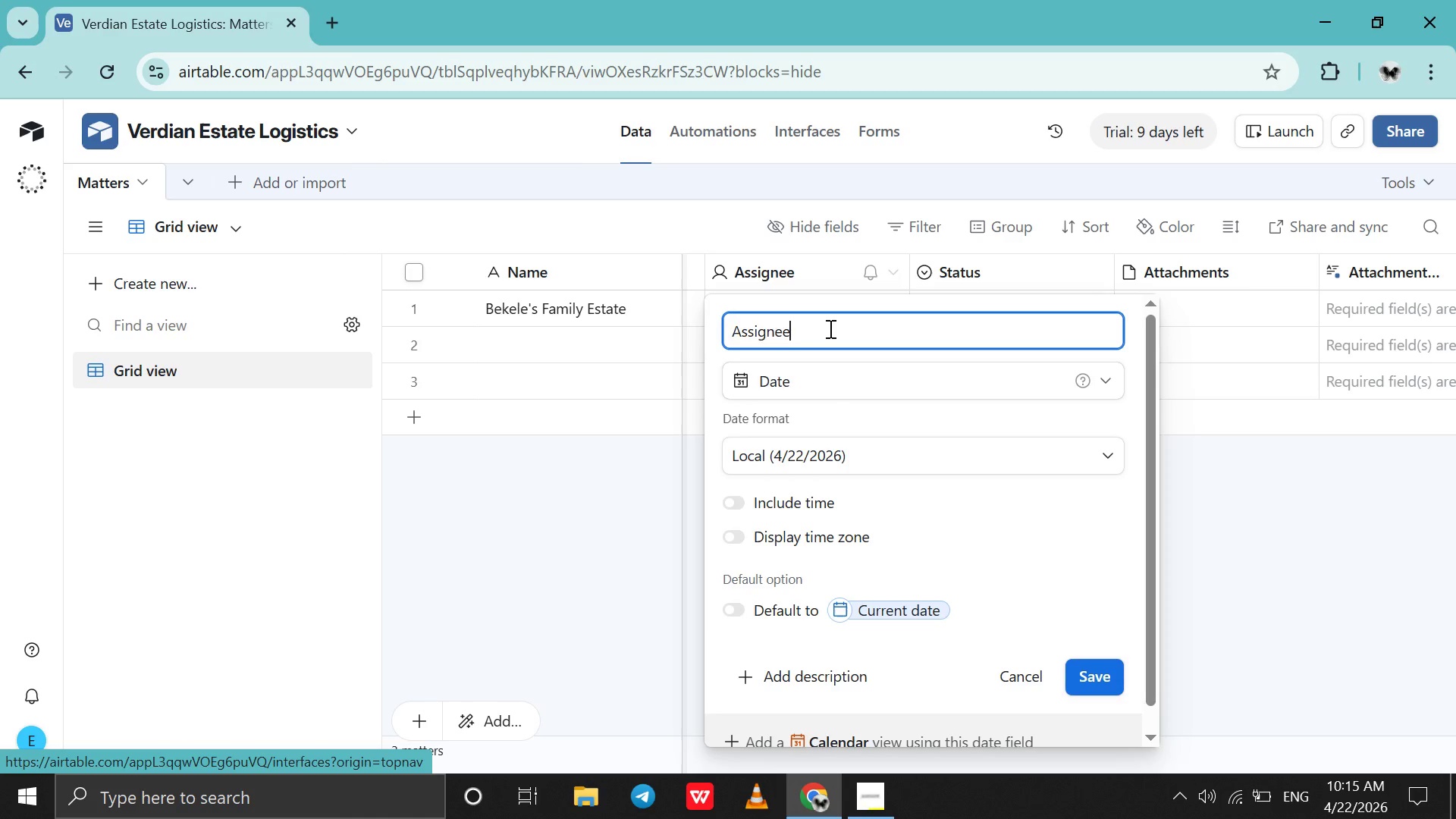 
double_click([829, 328])
 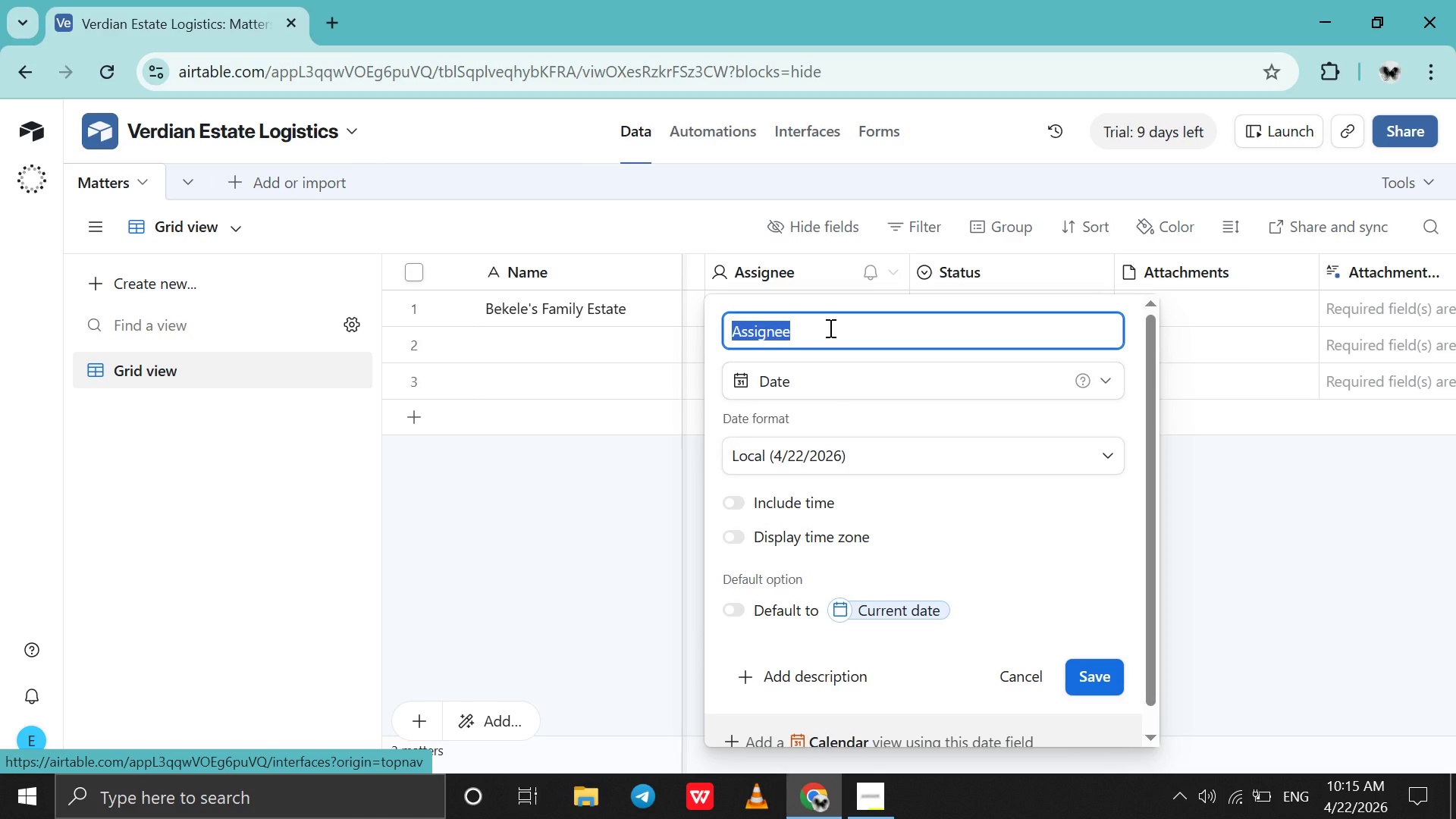 
type(Opening Date)
 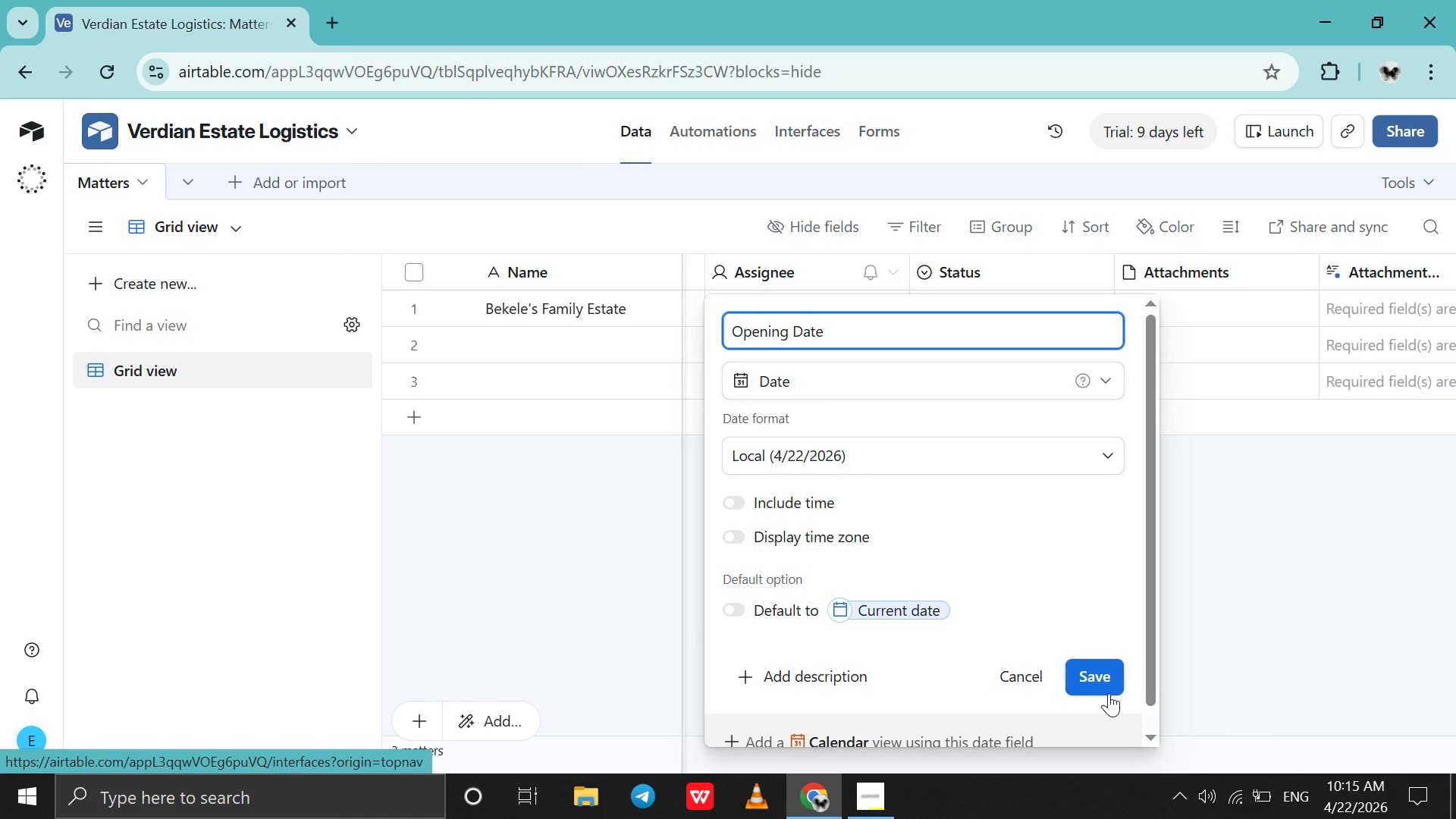 
left_click([1104, 683])
 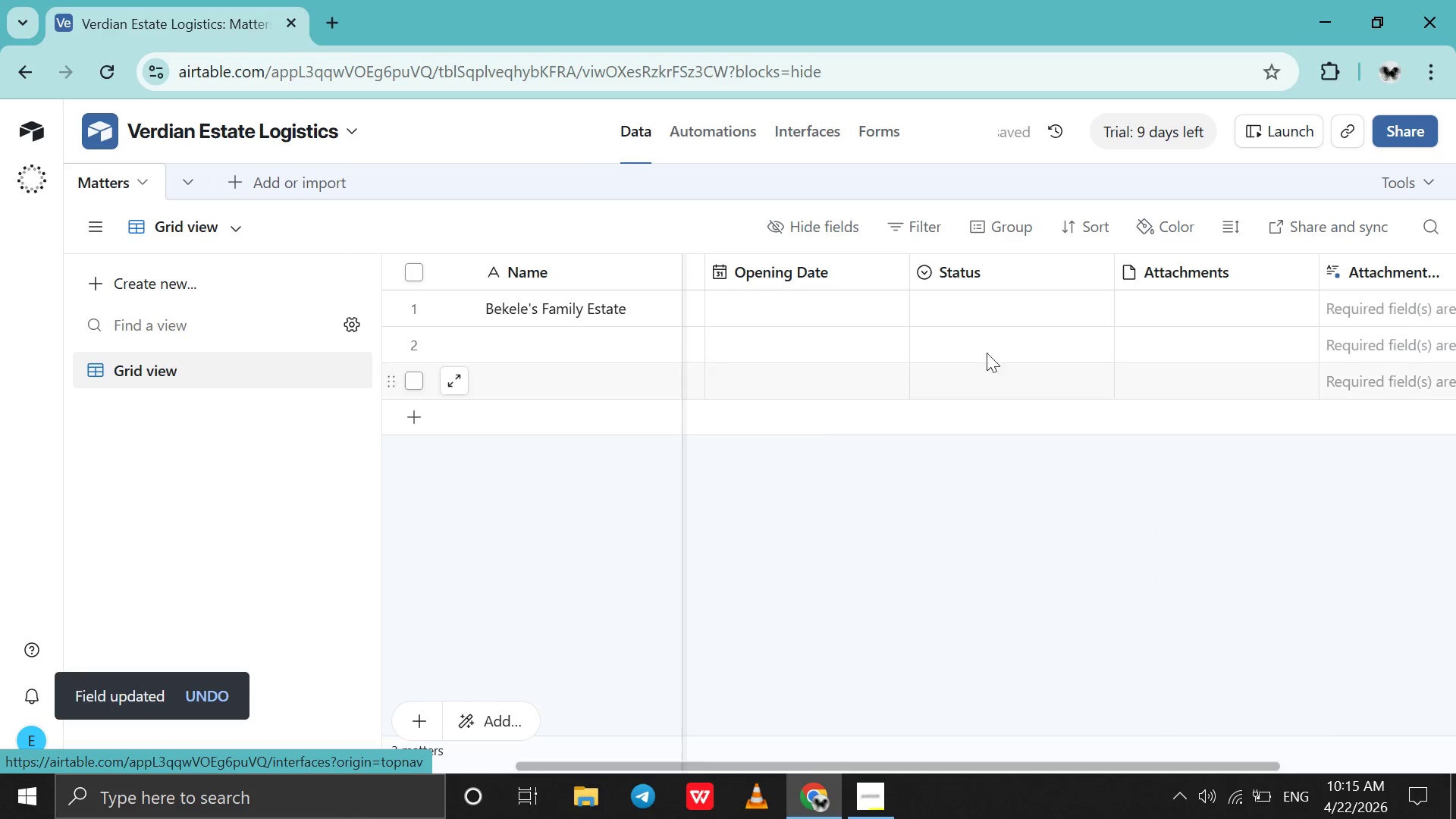 
mouse_move([981, 257])
 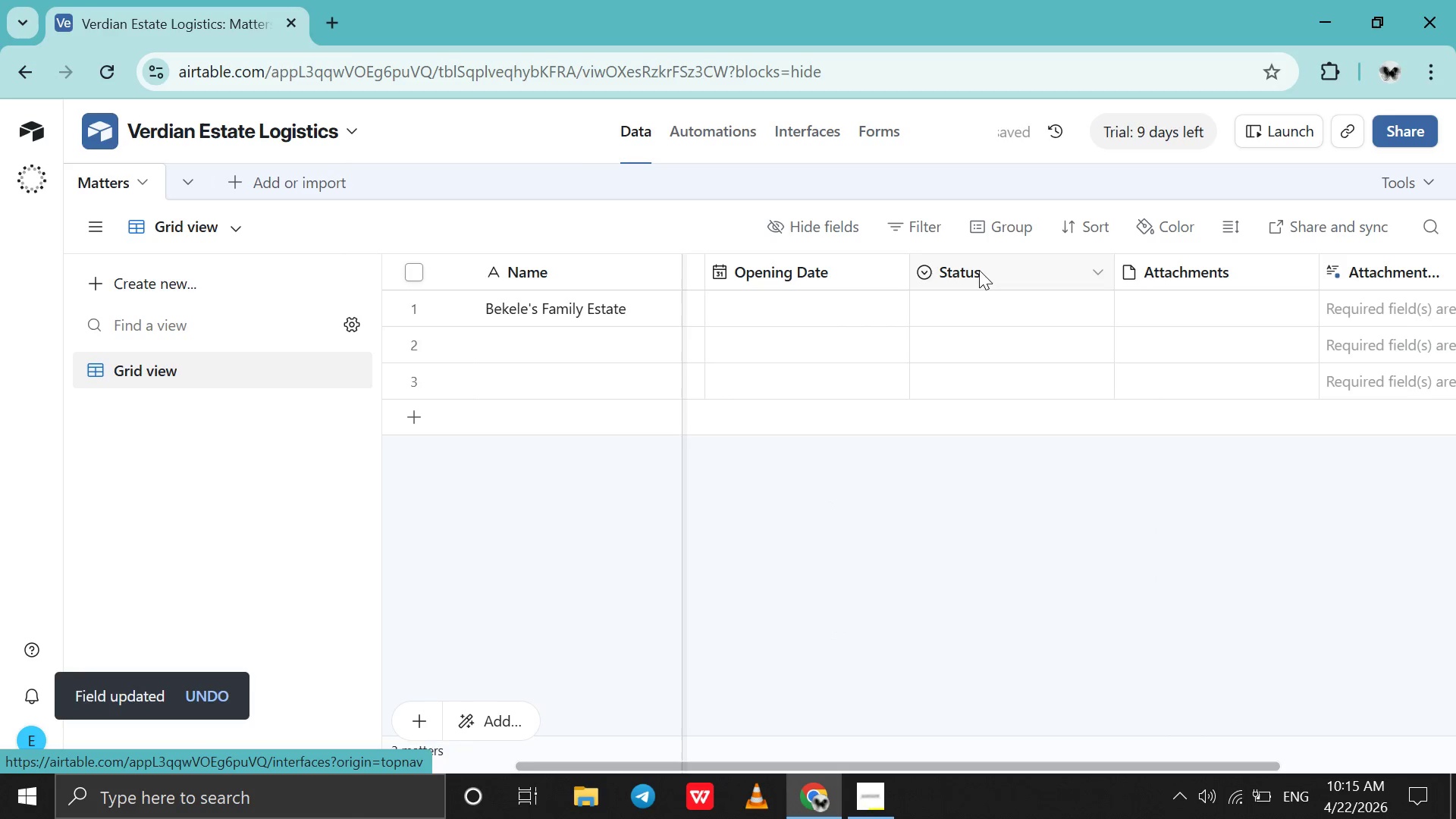 
left_click([979, 270])
 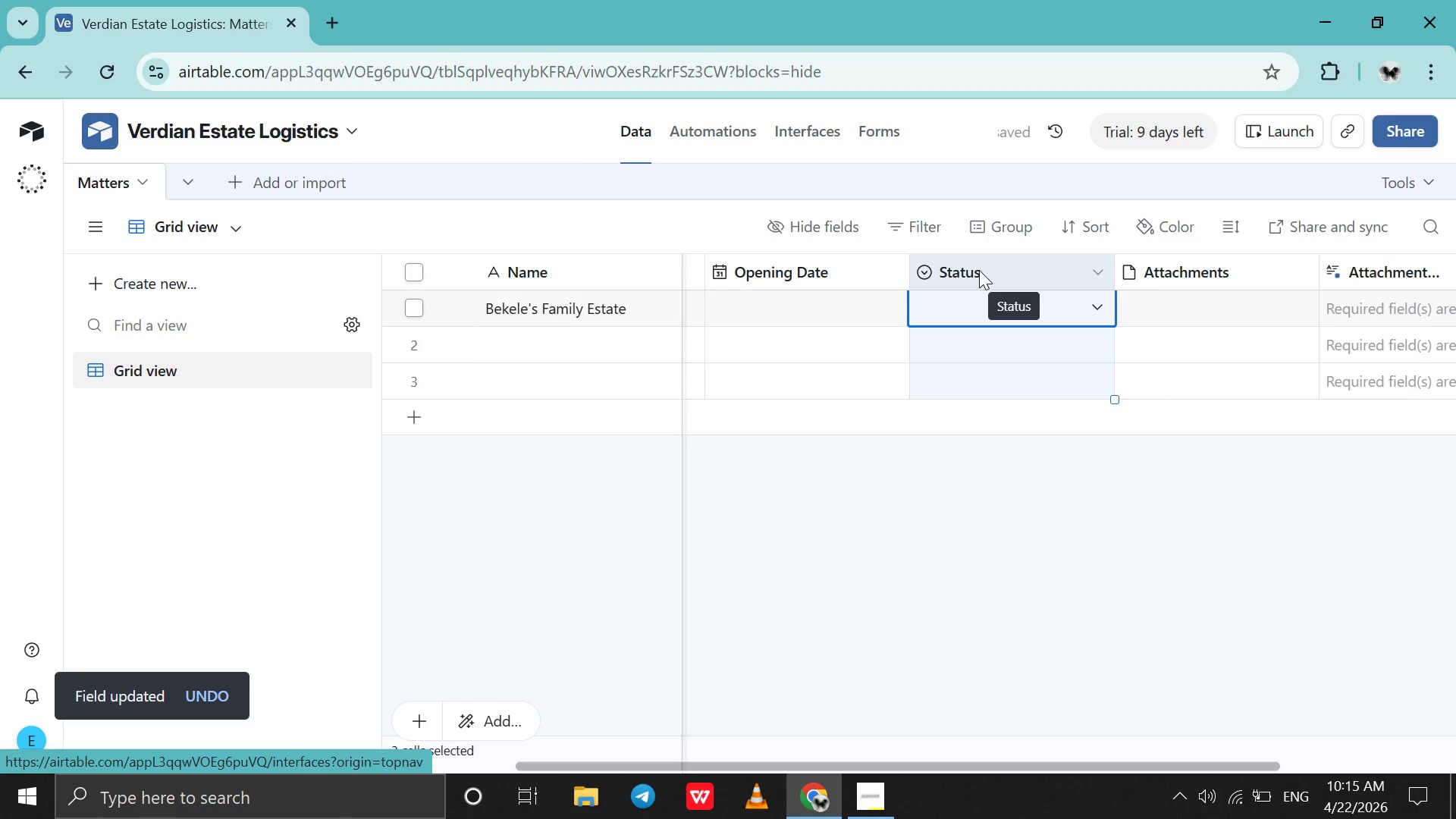 
left_click([979, 270])
 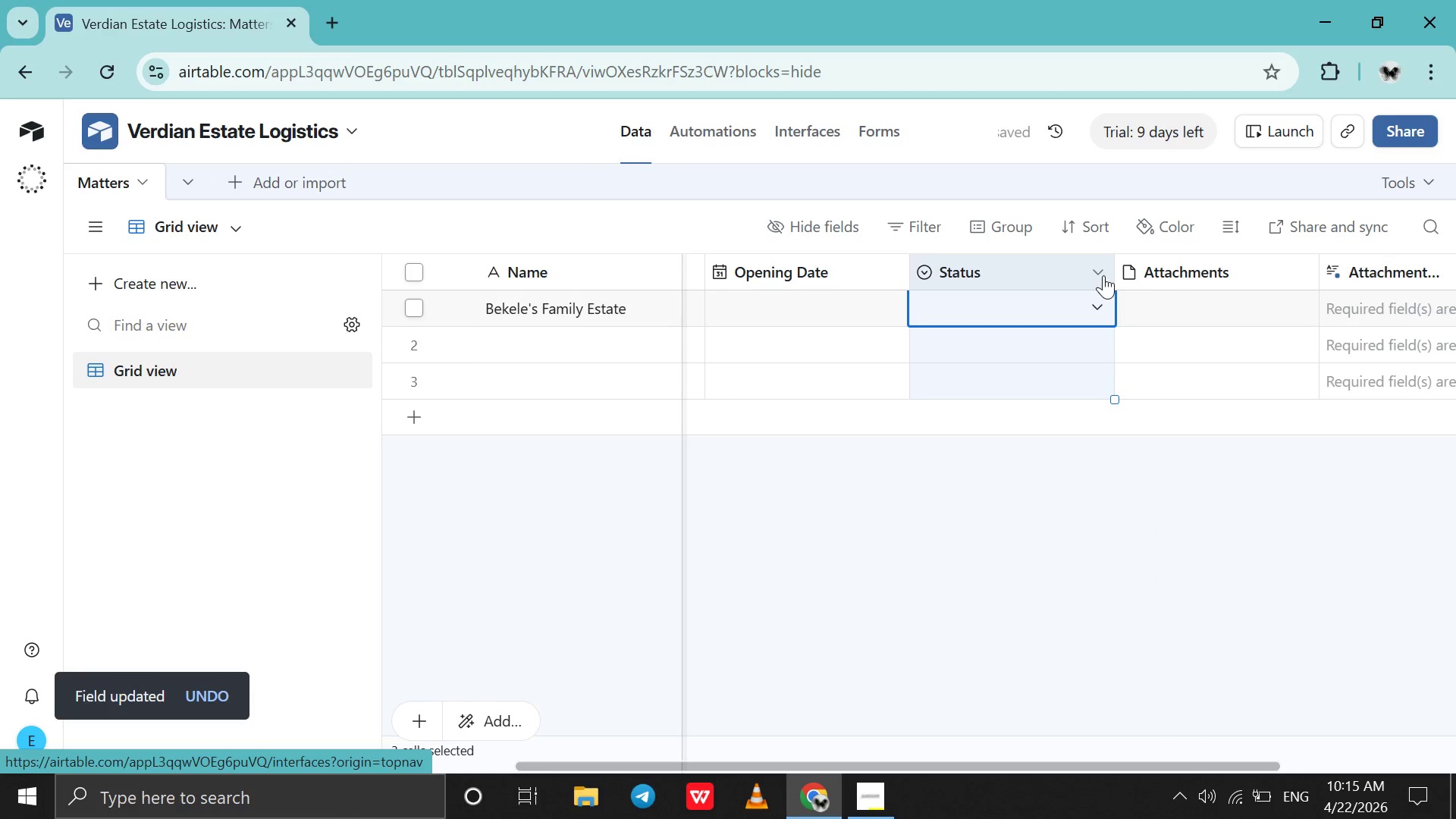 
double_click([1103, 275])
 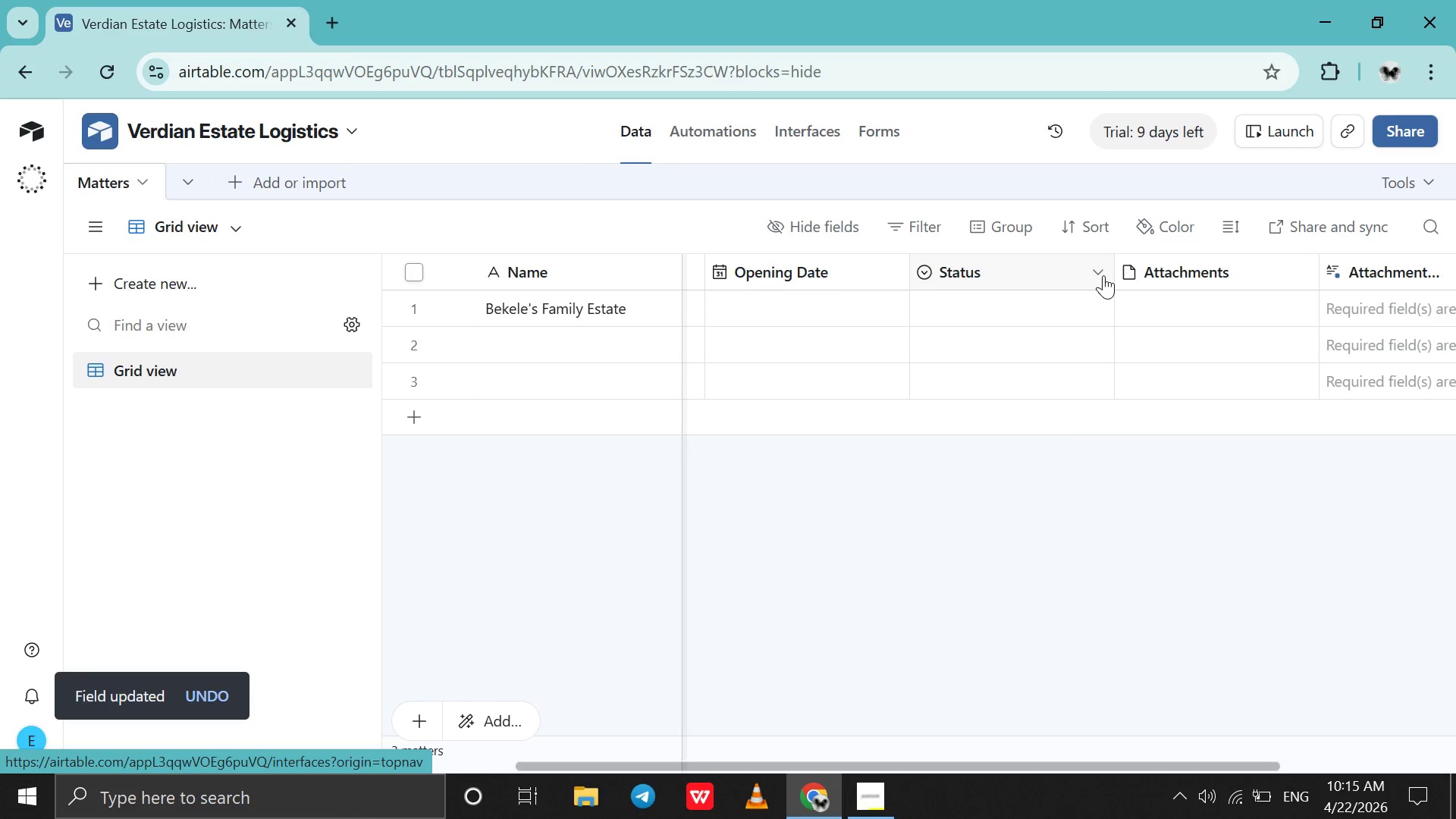 
left_click([1103, 275])
 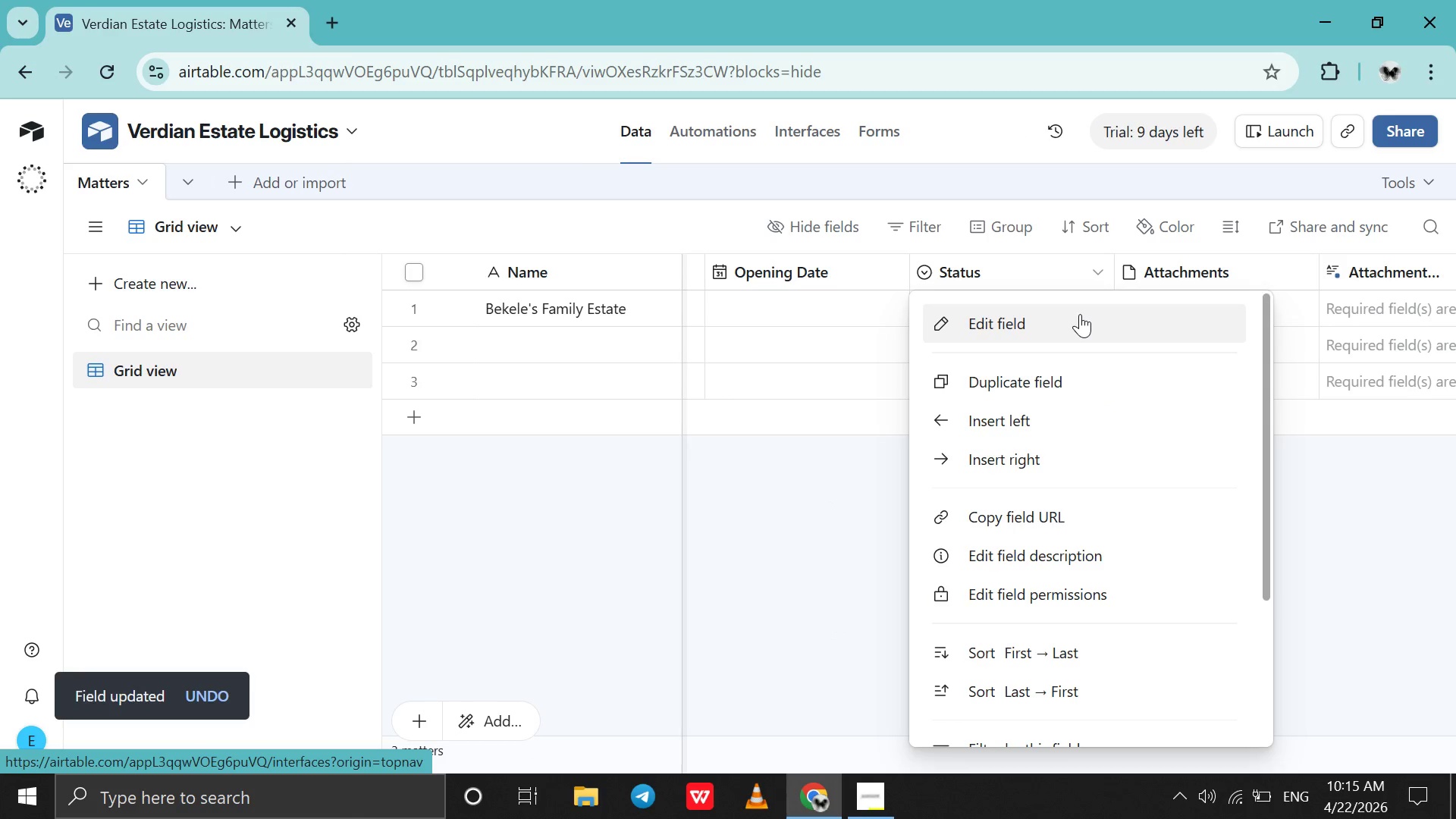 
left_click([1080, 314])
 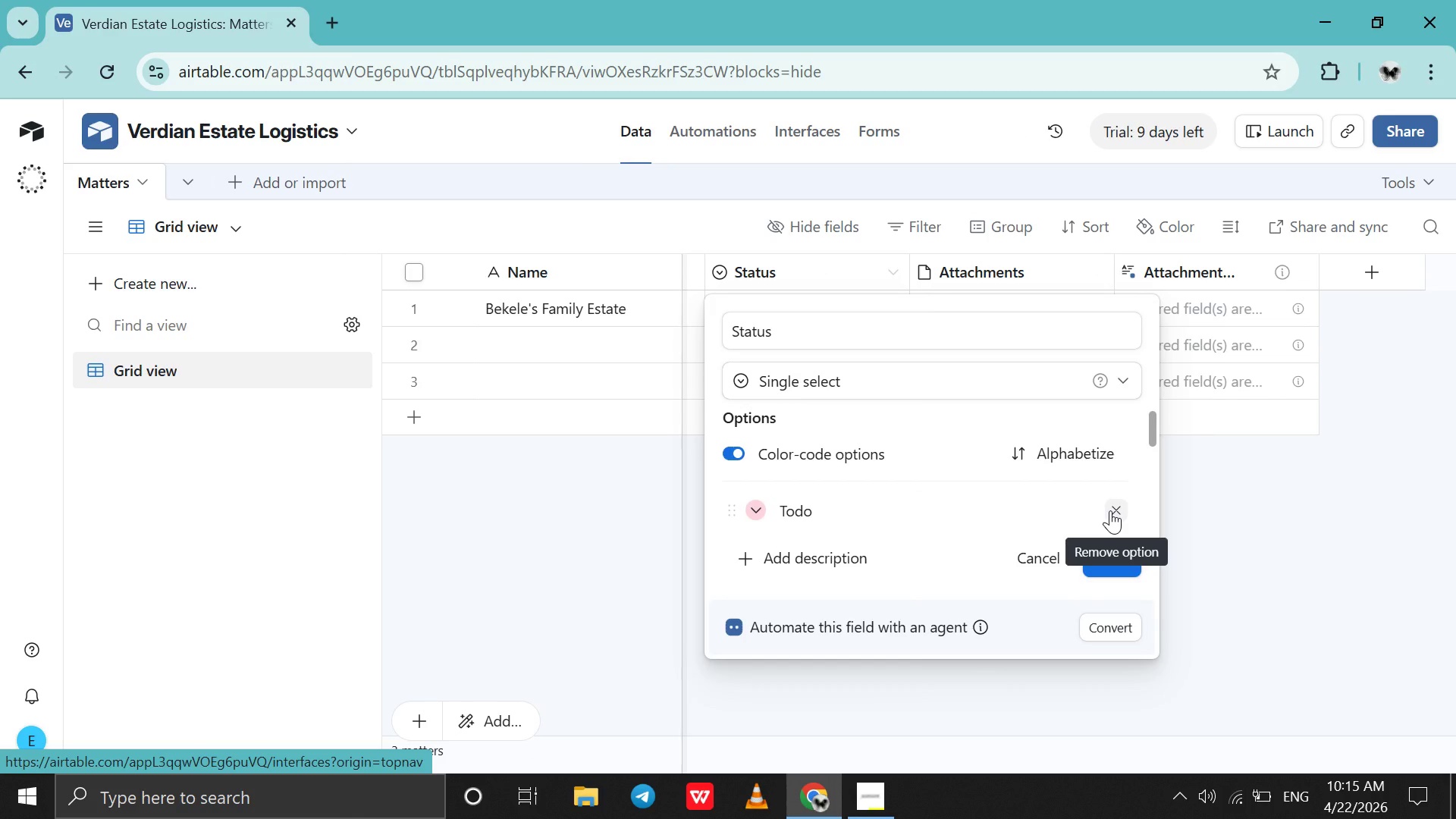 
double_click([1110, 510])
 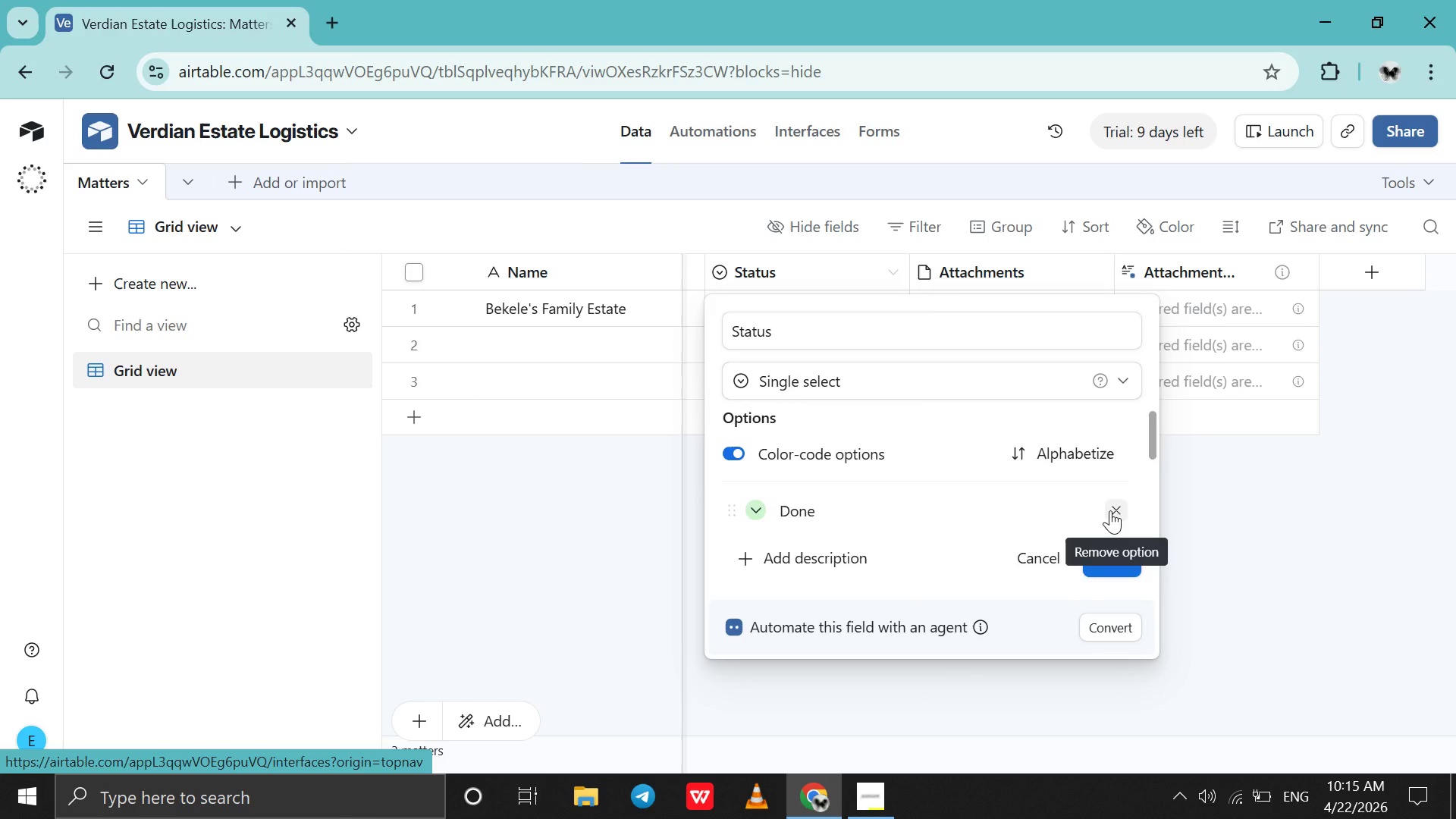 
left_click([1110, 510])
 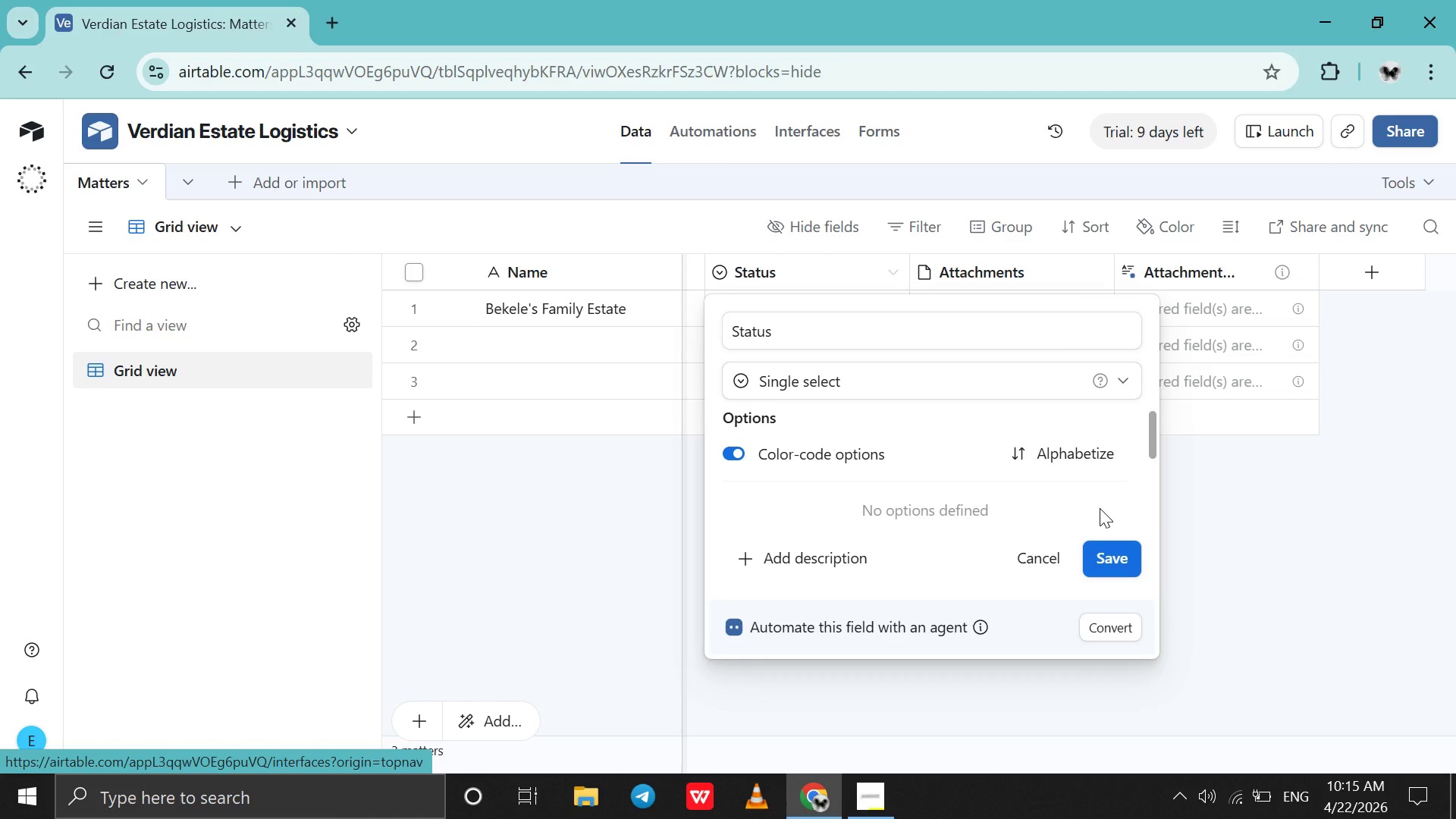 
scroll: coordinate [1100, 508], scroll_direction: down, amount: 1.0
 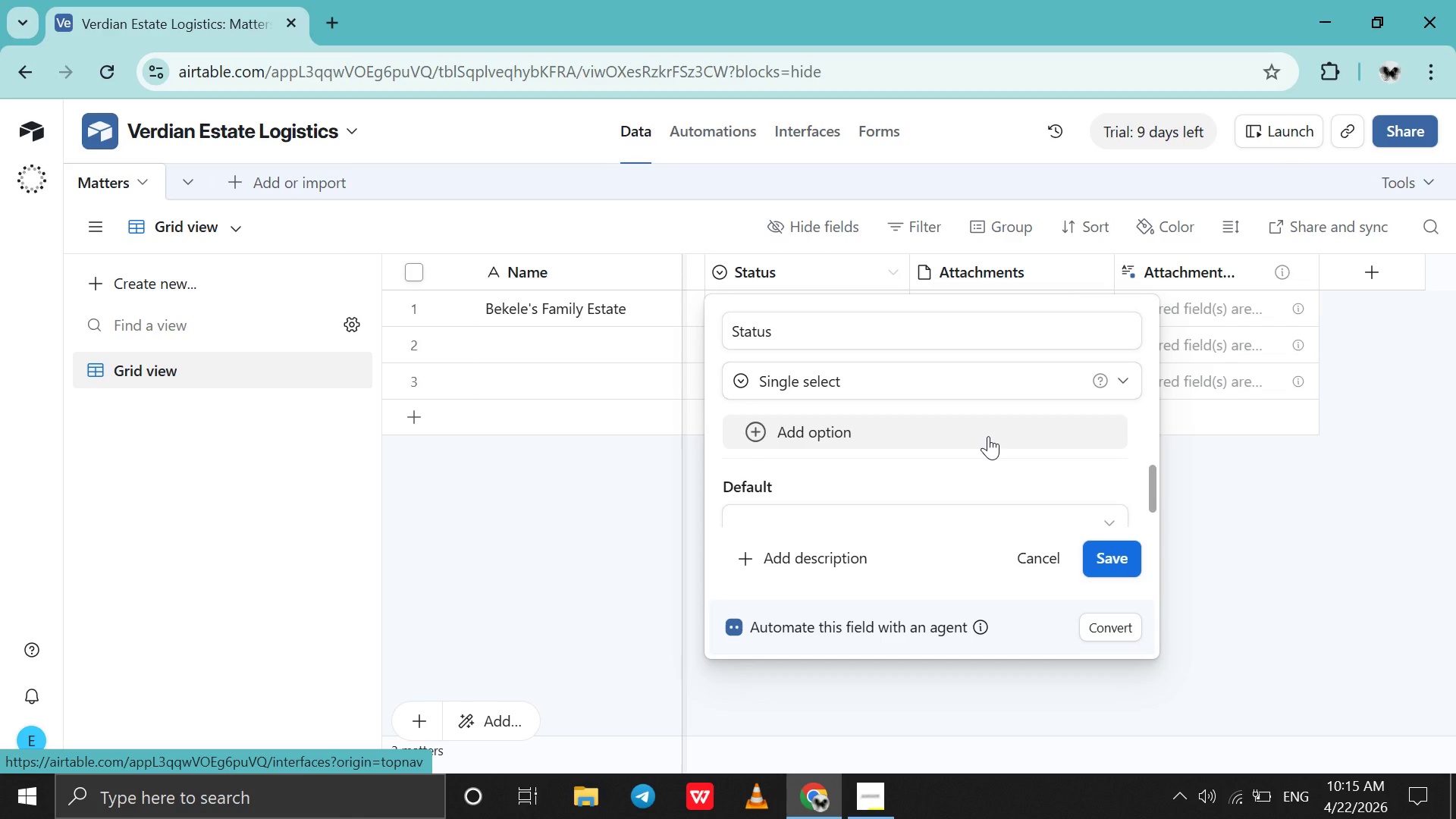 
left_click([988, 436])
 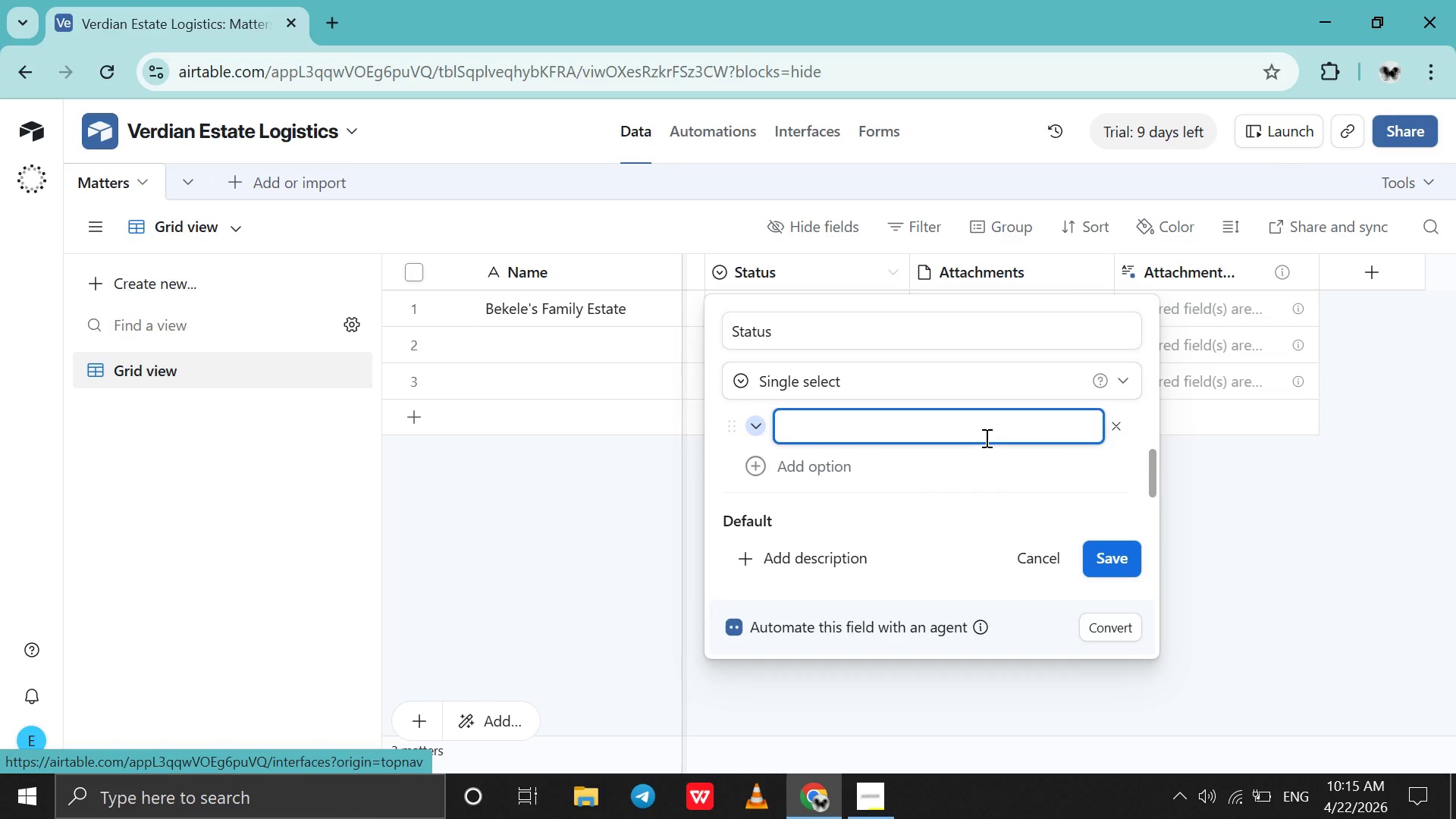 
key(Tab)
 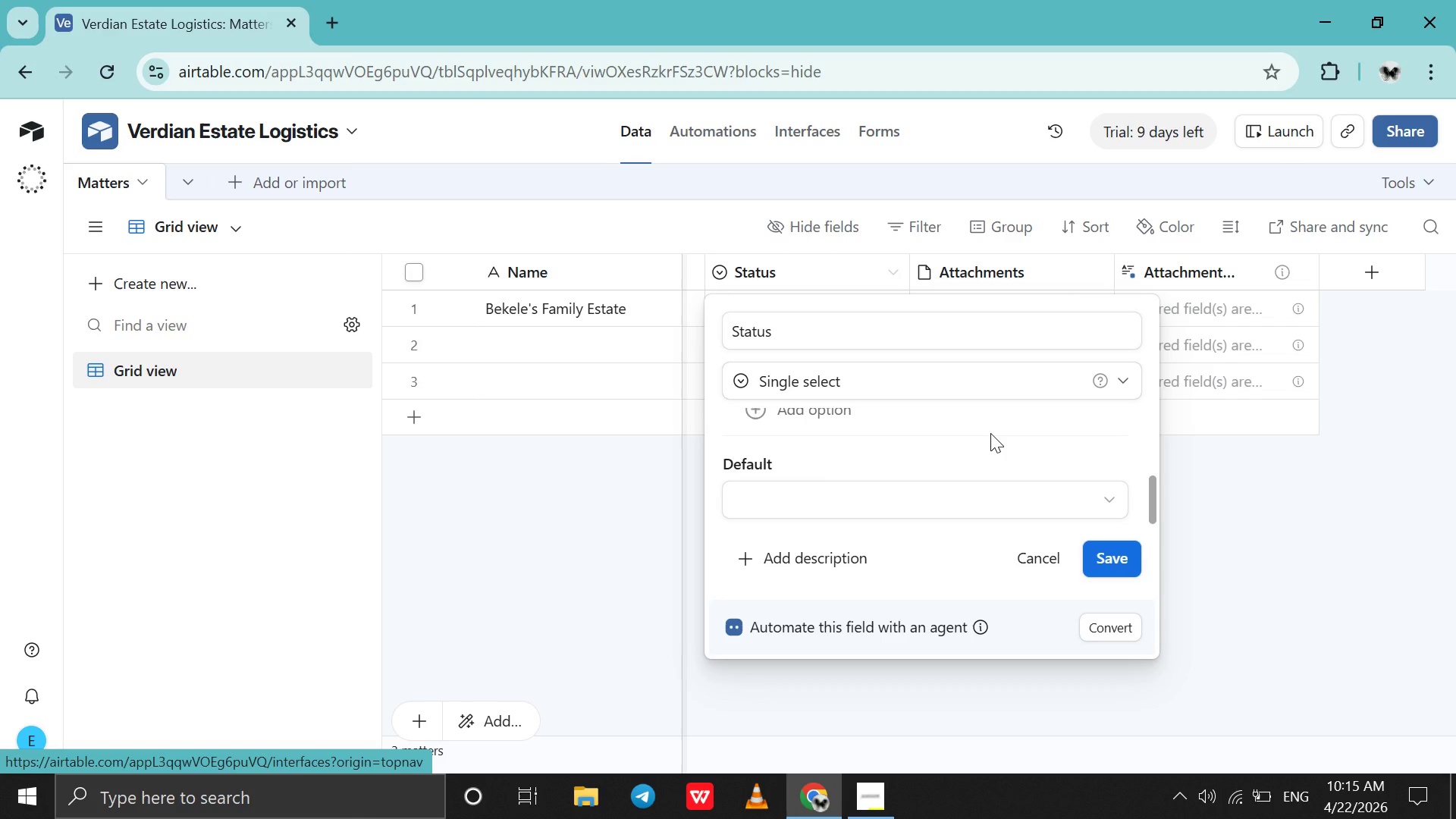 
scroll: coordinate [990, 433], scroll_direction: none, amount: 0.0
 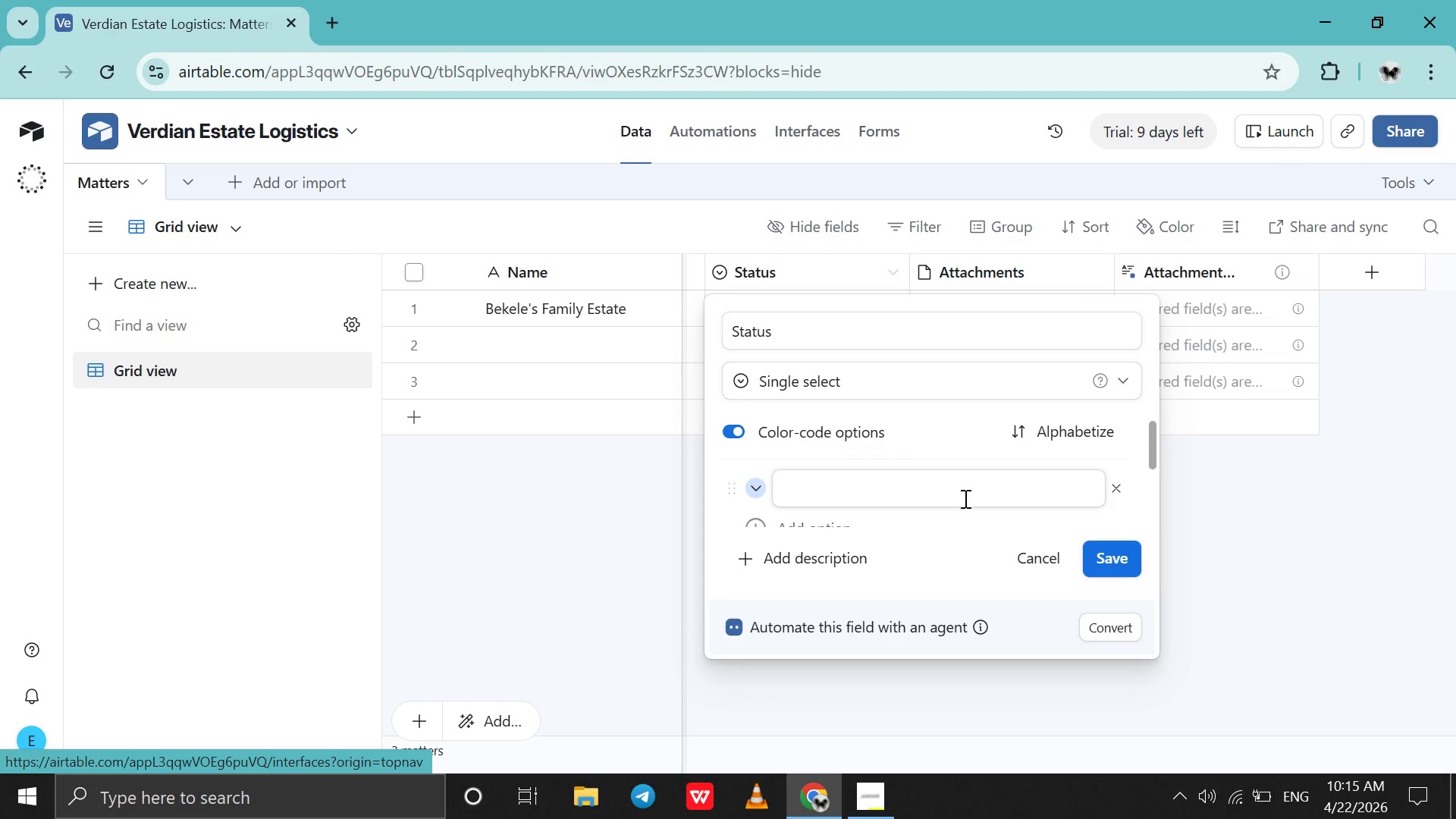 
left_click([964, 498])
 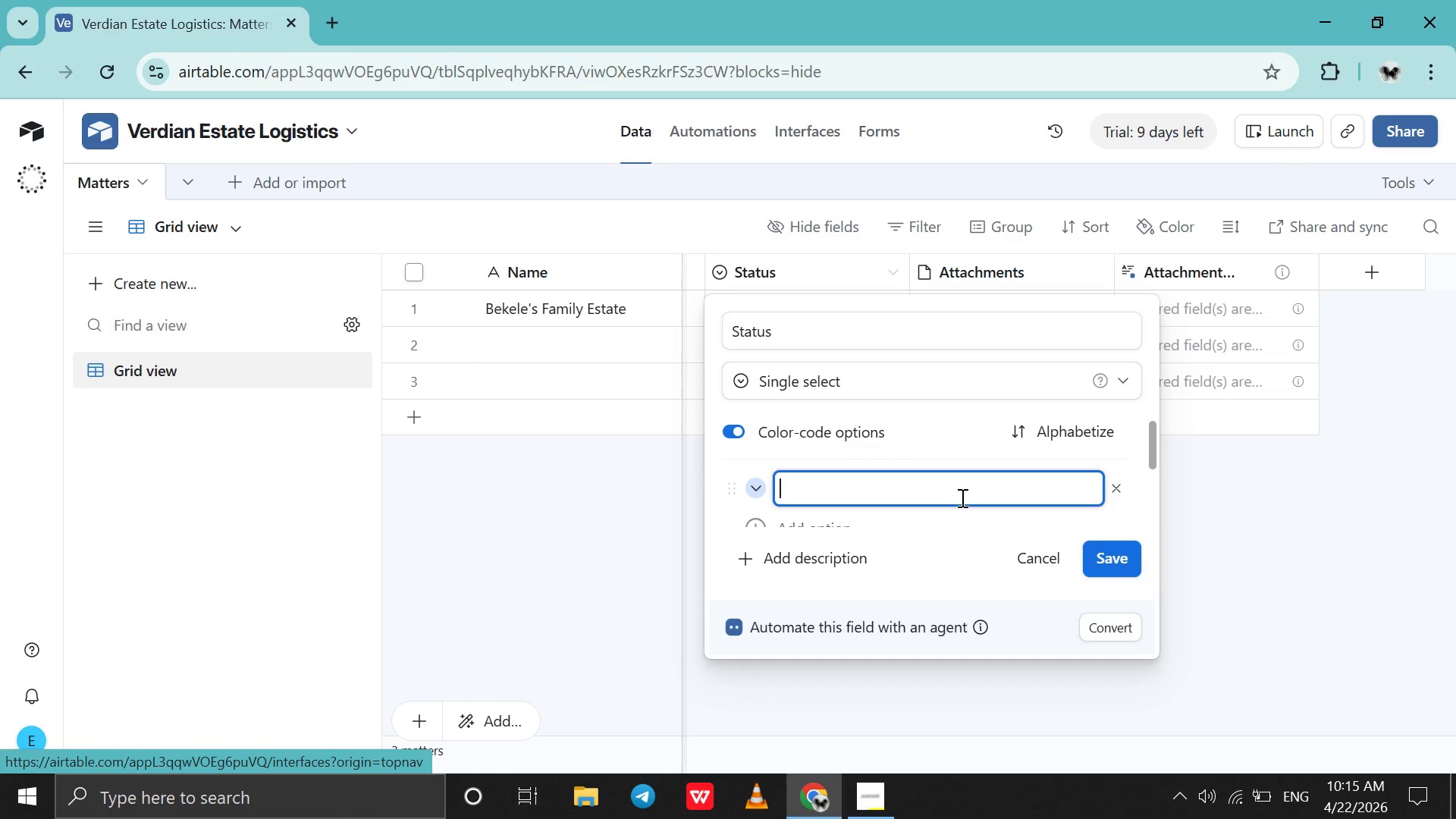 
type(Open)
 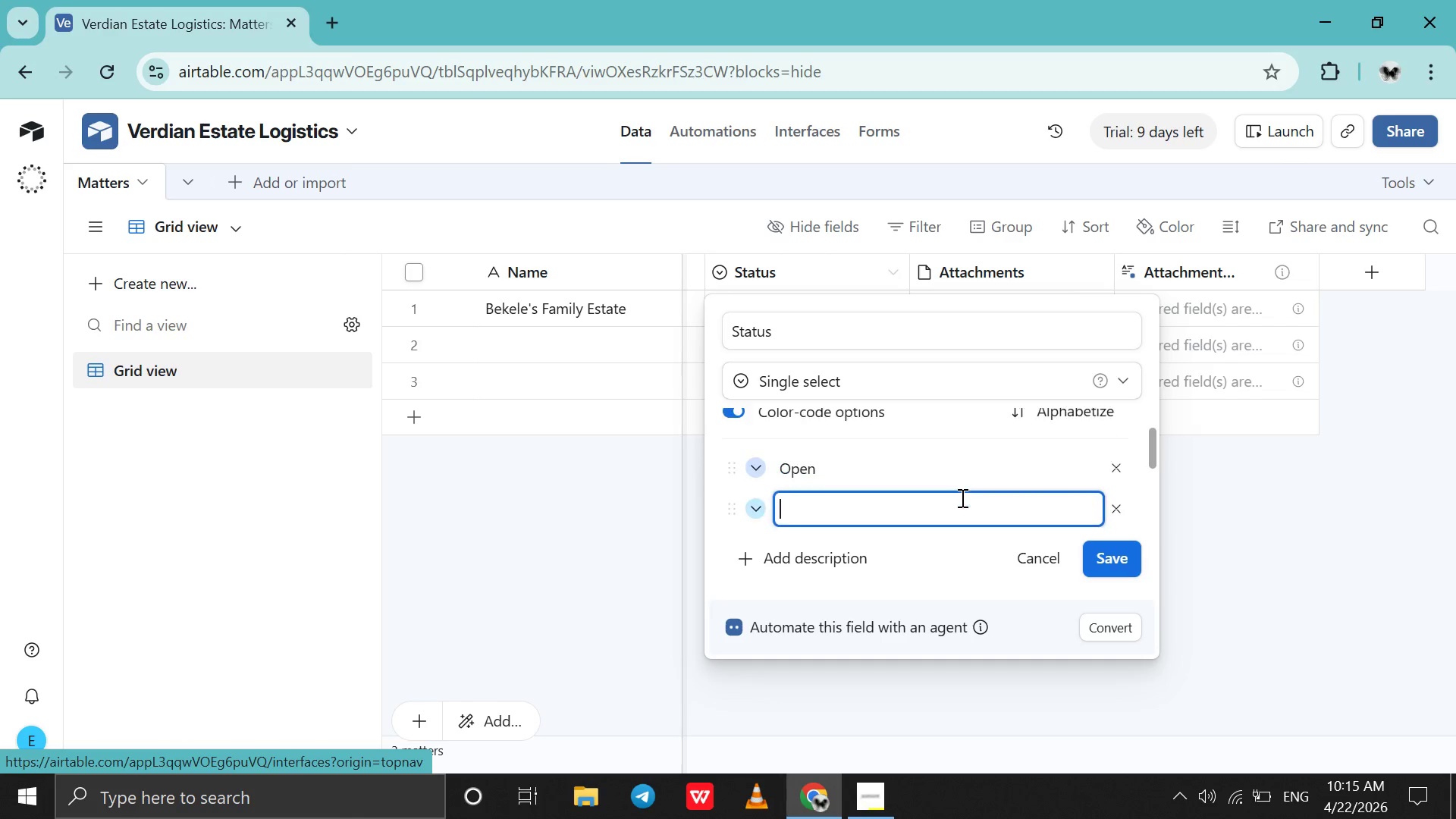 
key(Enter)
 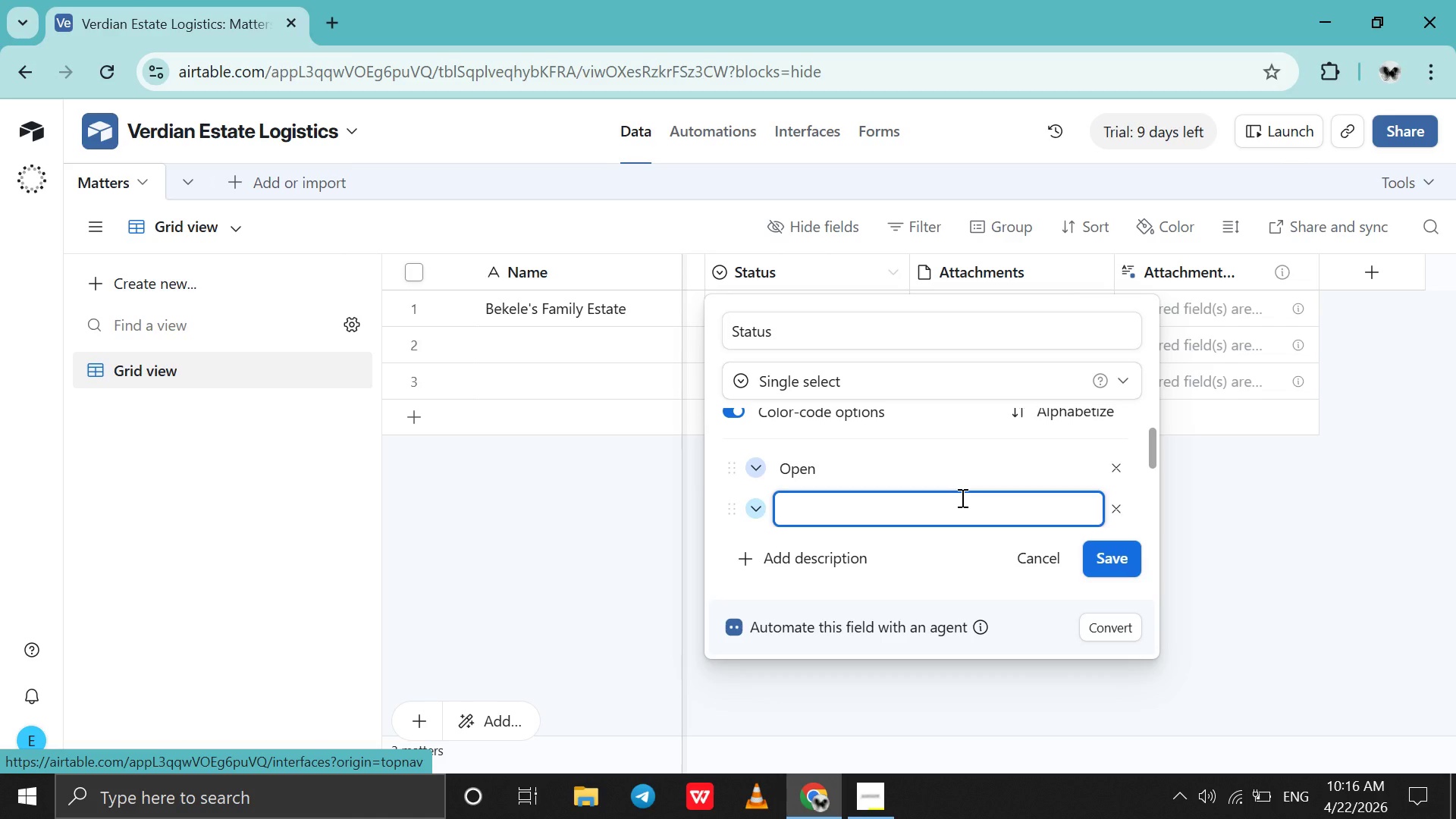 
type(In Progress)
 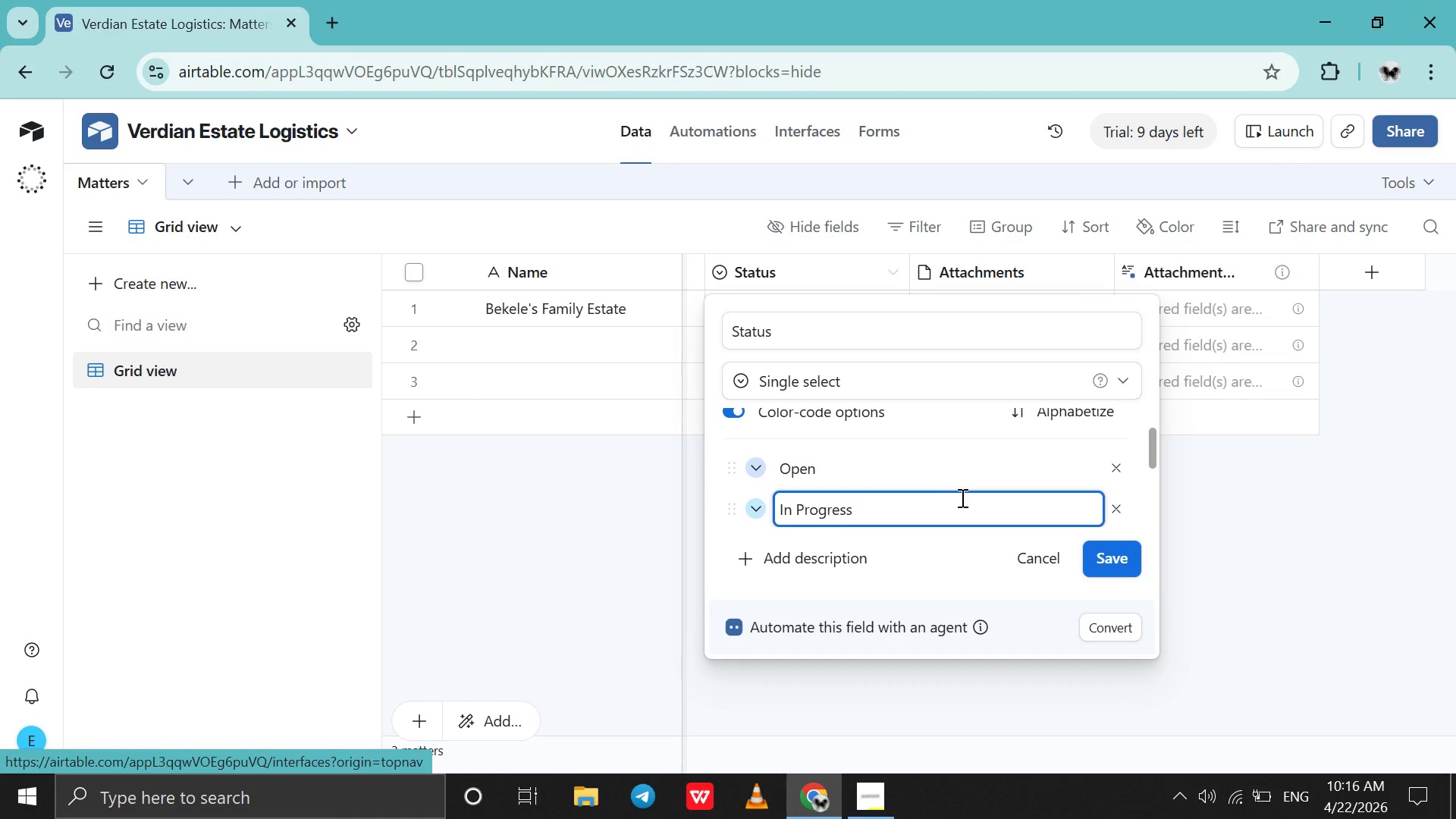 
key(Shift+Enter)
 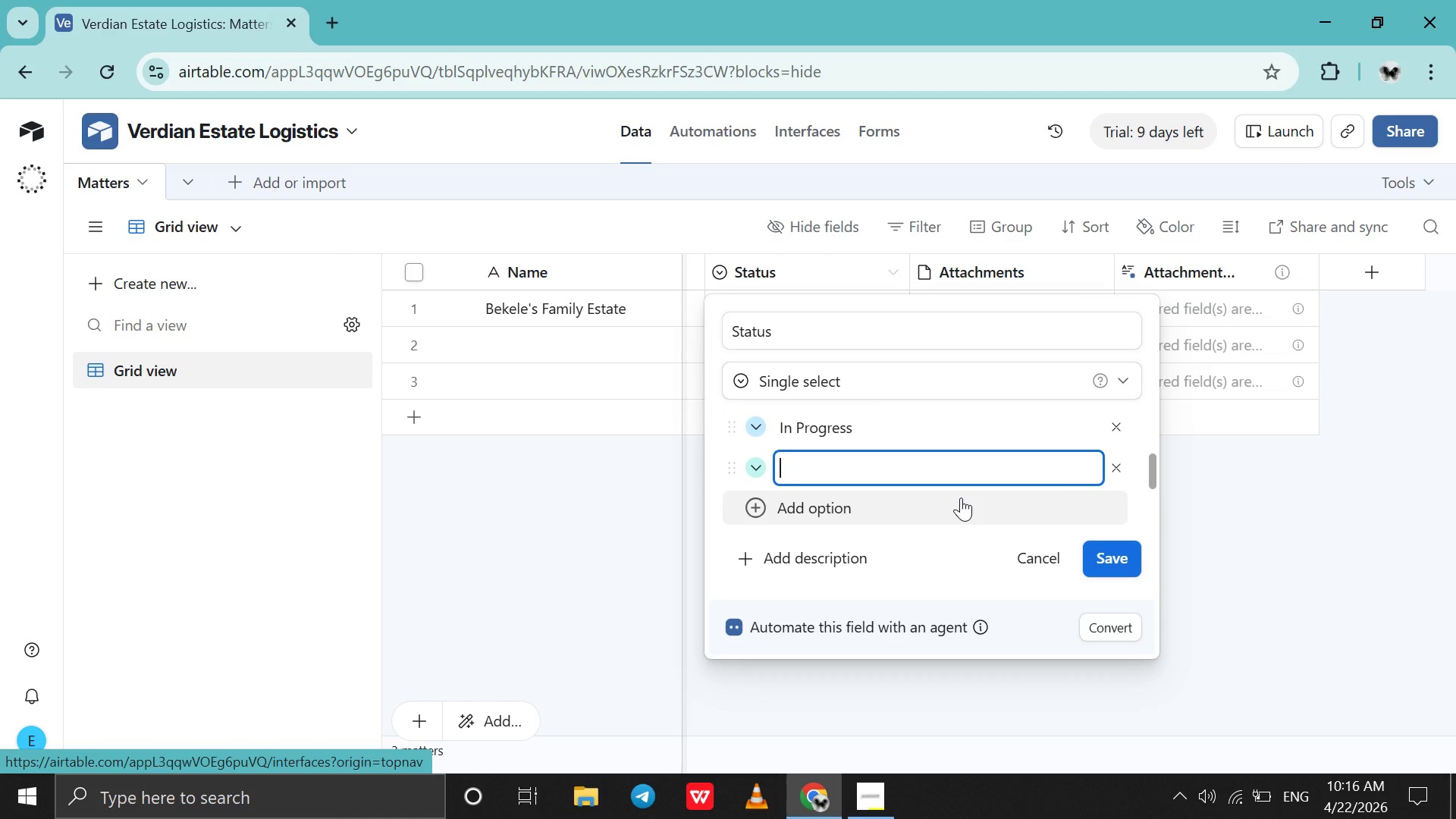 
type(Closed)
 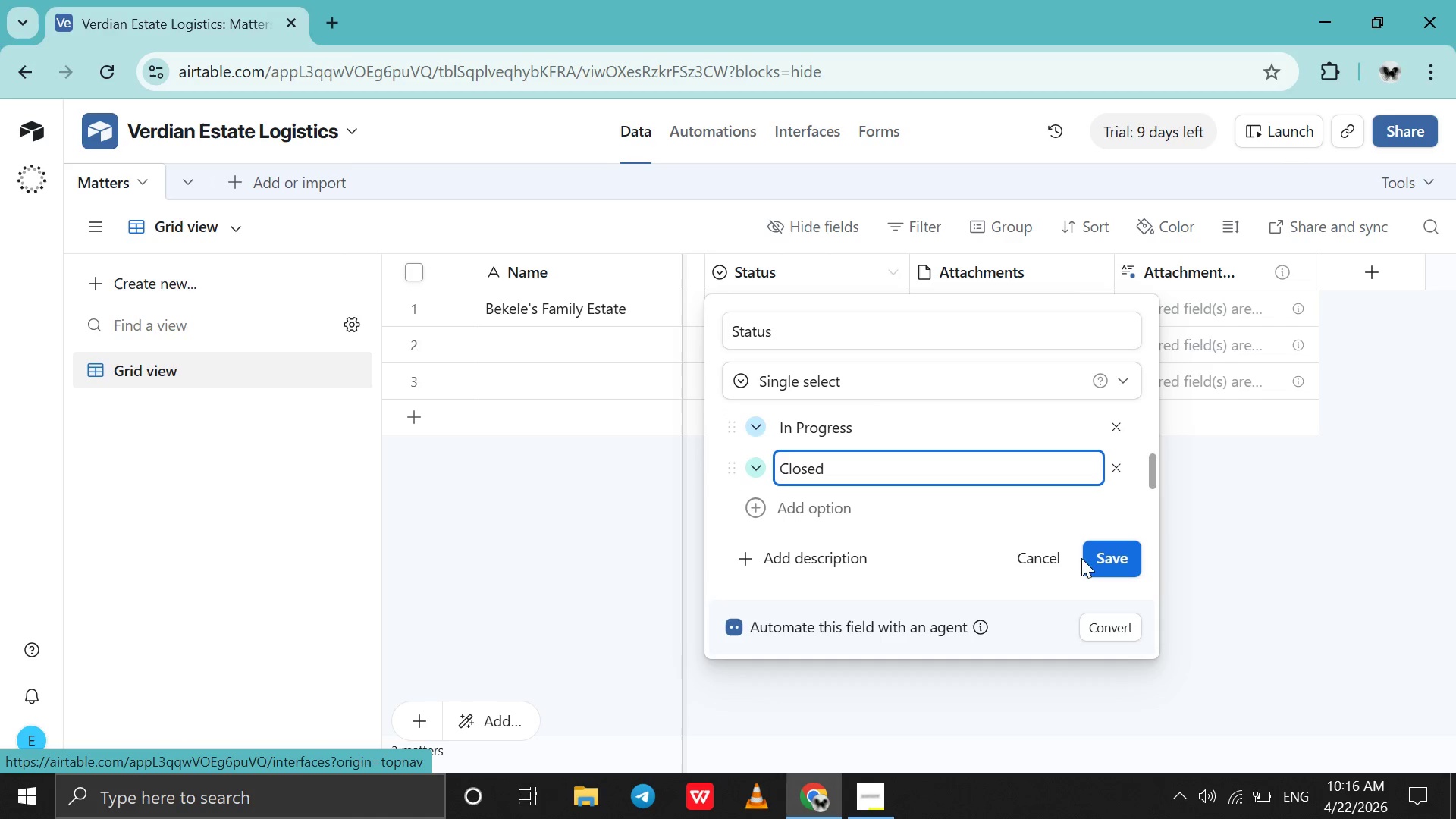 
left_click([1111, 564])
 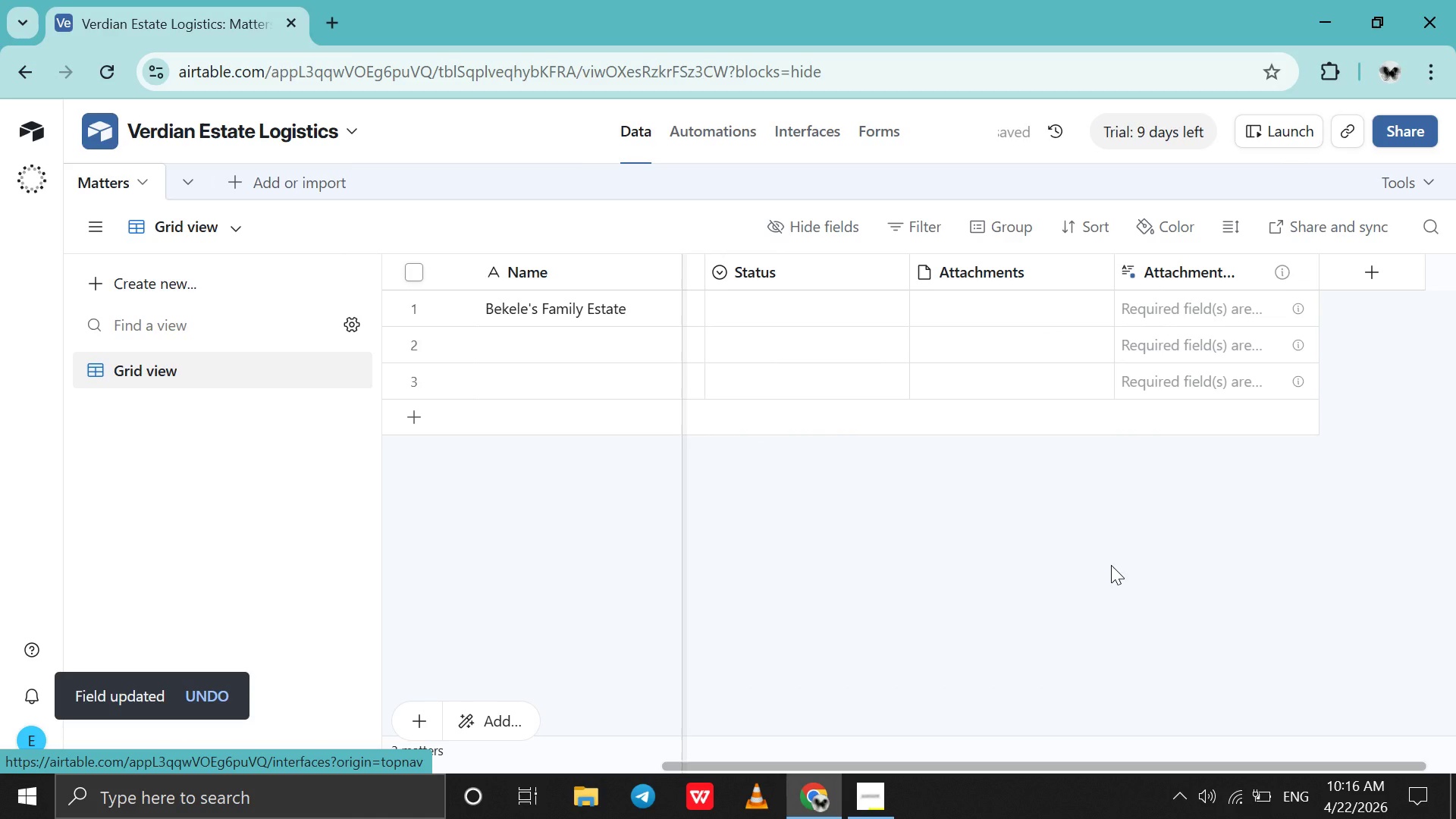 
wait(10.69)
 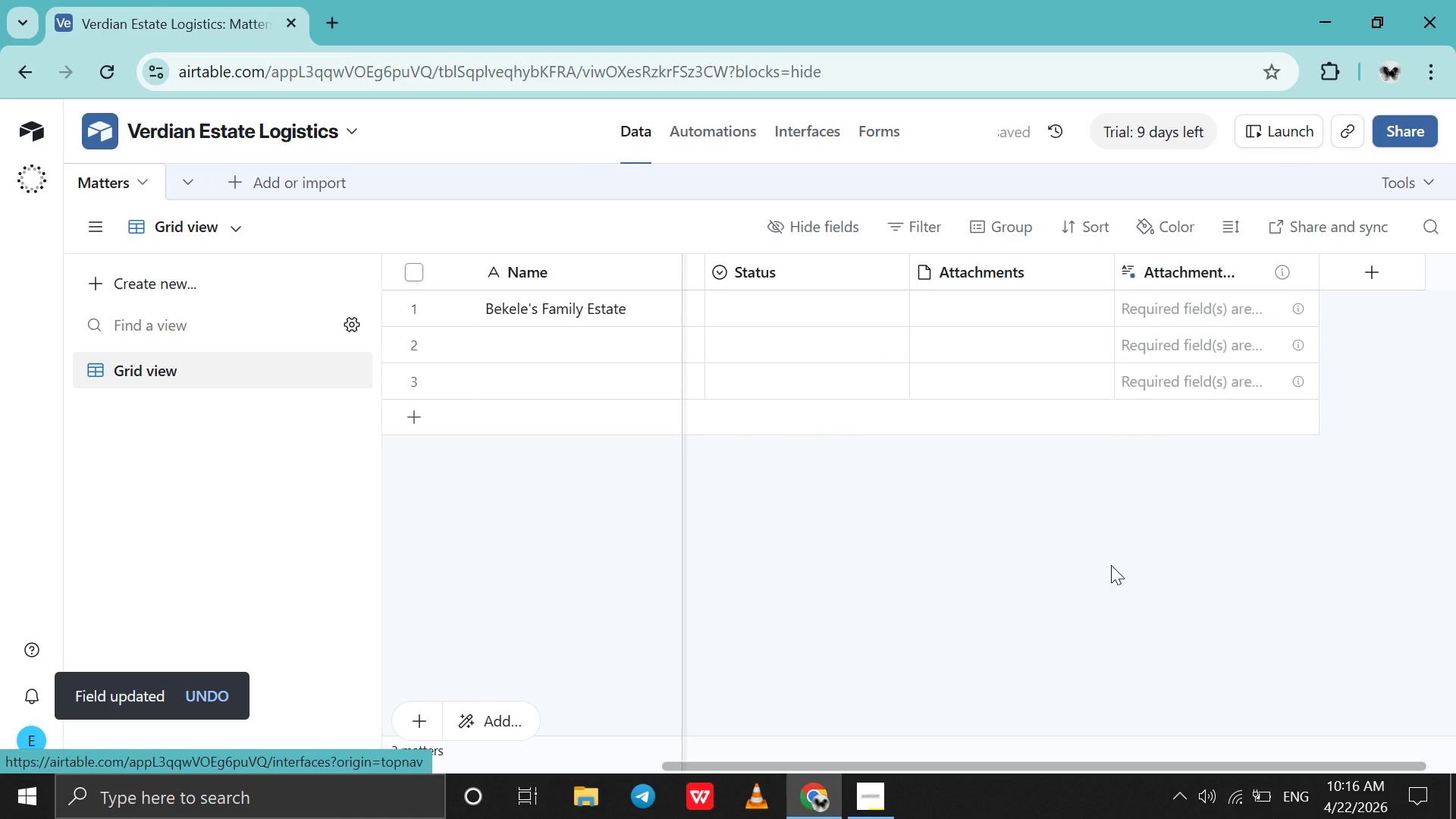 
left_click([1097, 268])
 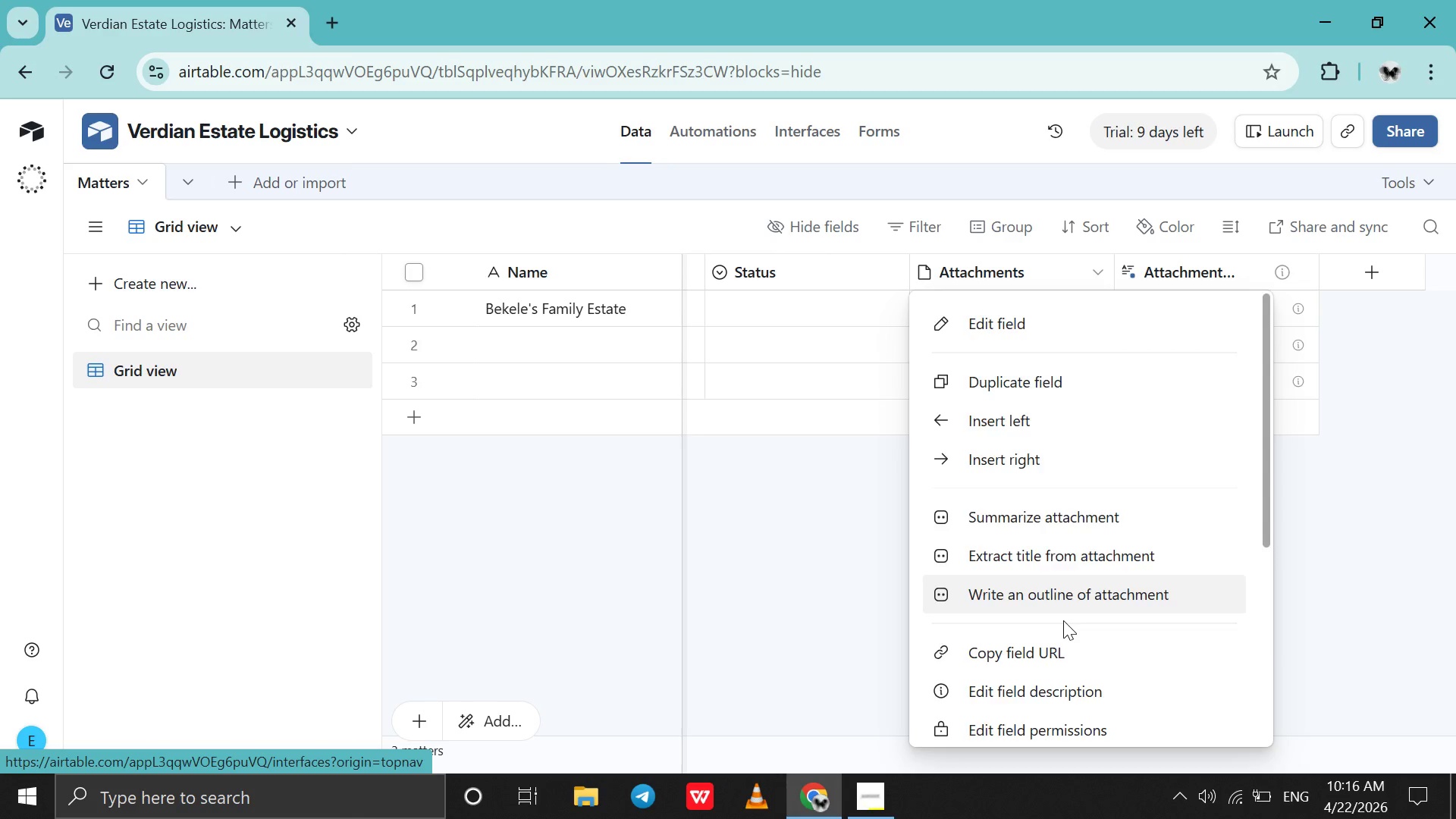 
scroll: coordinate [1063, 620], scroll_direction: down, amount: 2.0
 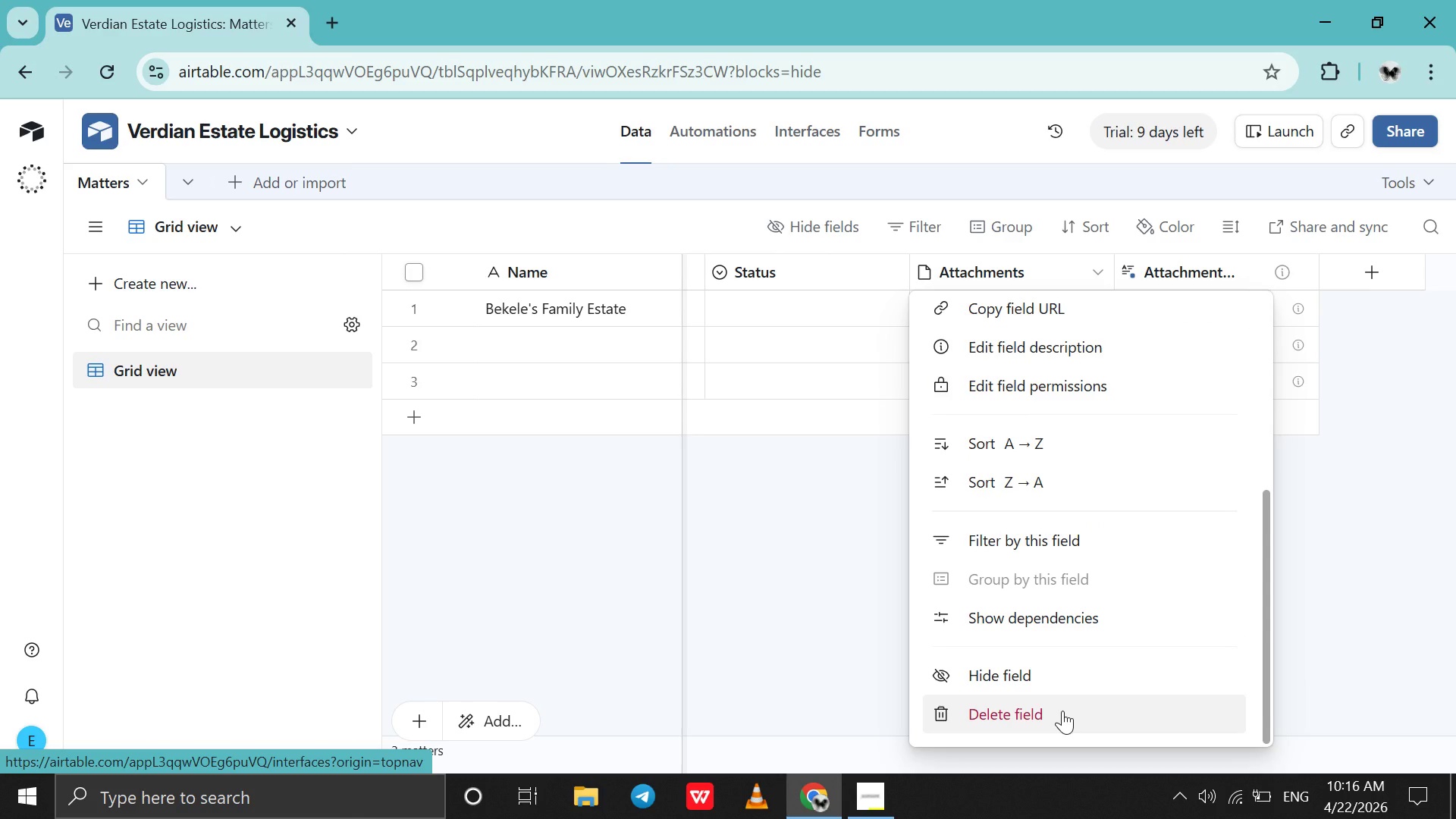 
left_click([1062, 711])
 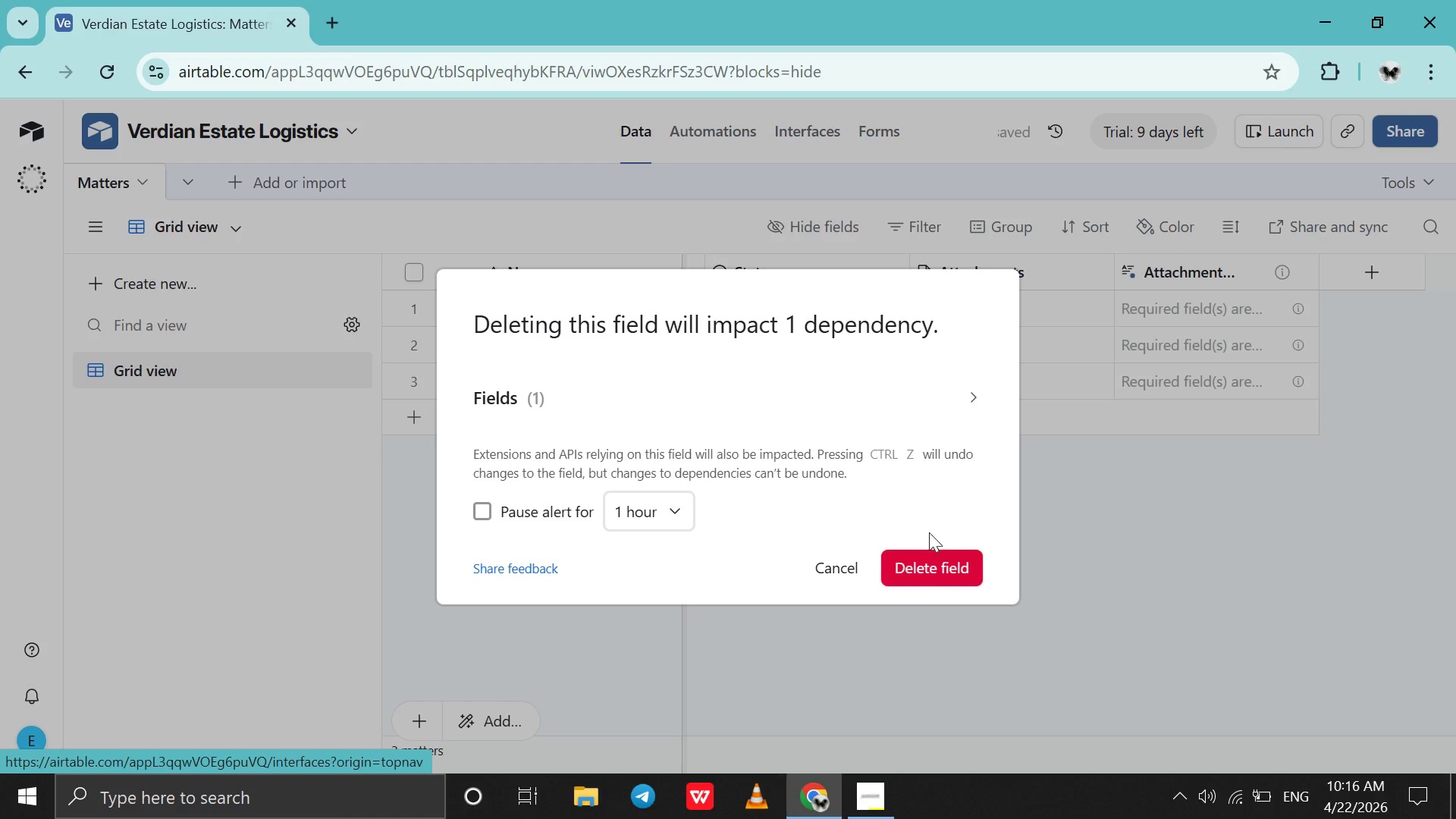 
left_click([927, 557])
 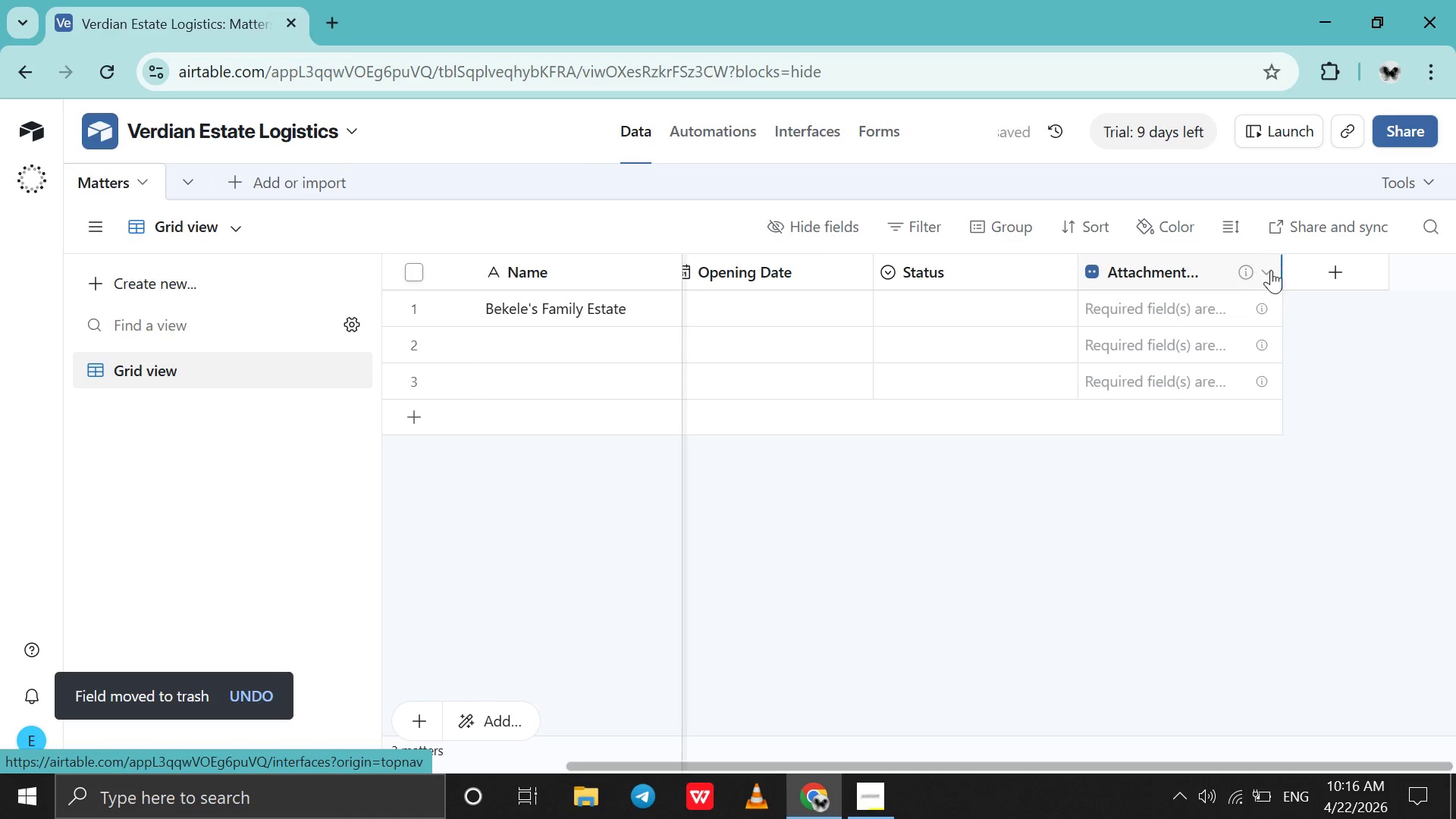 
left_click([1271, 270])
 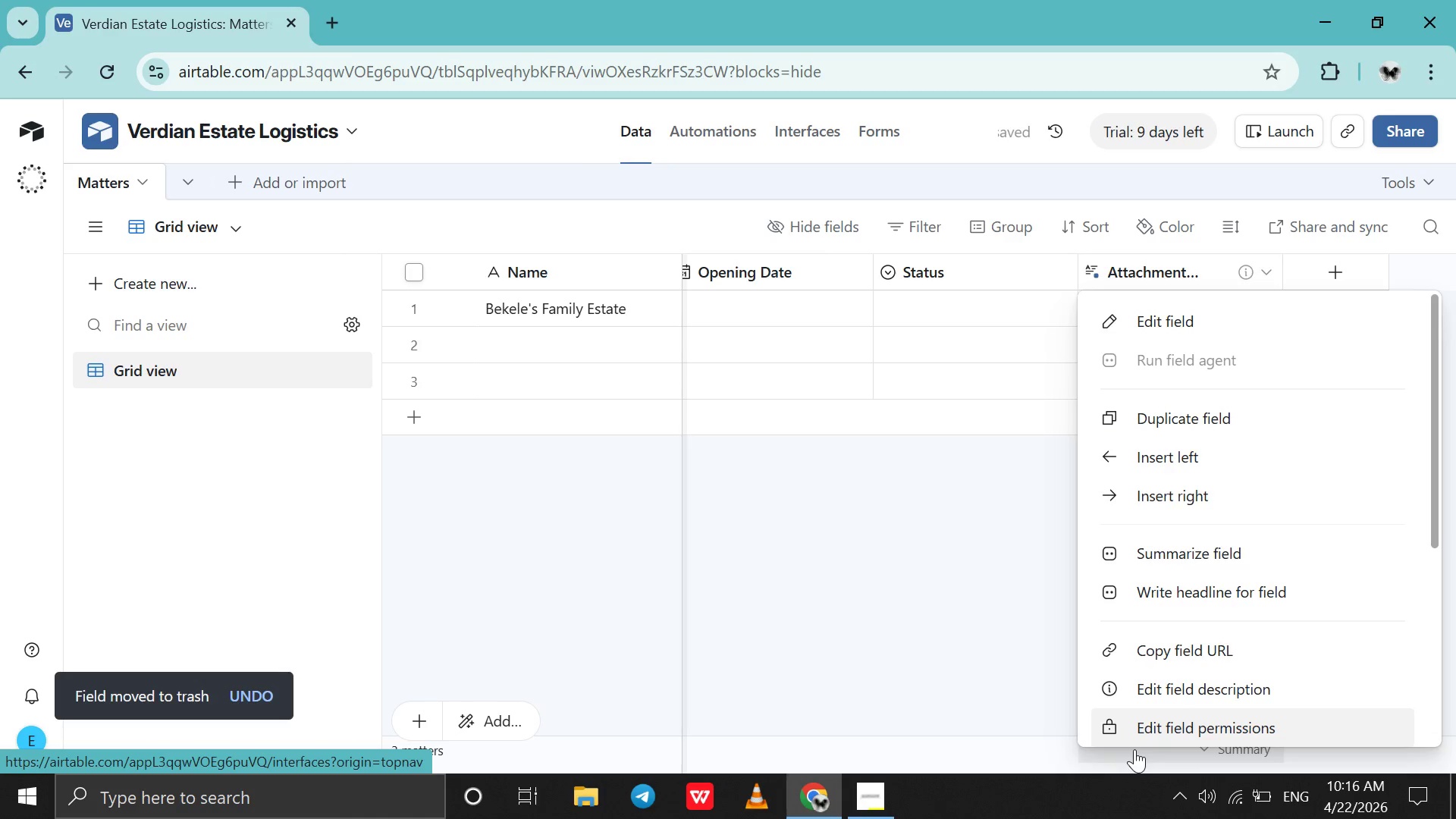 
scroll: coordinate [1150, 699], scroll_direction: down, amount: 5.0
 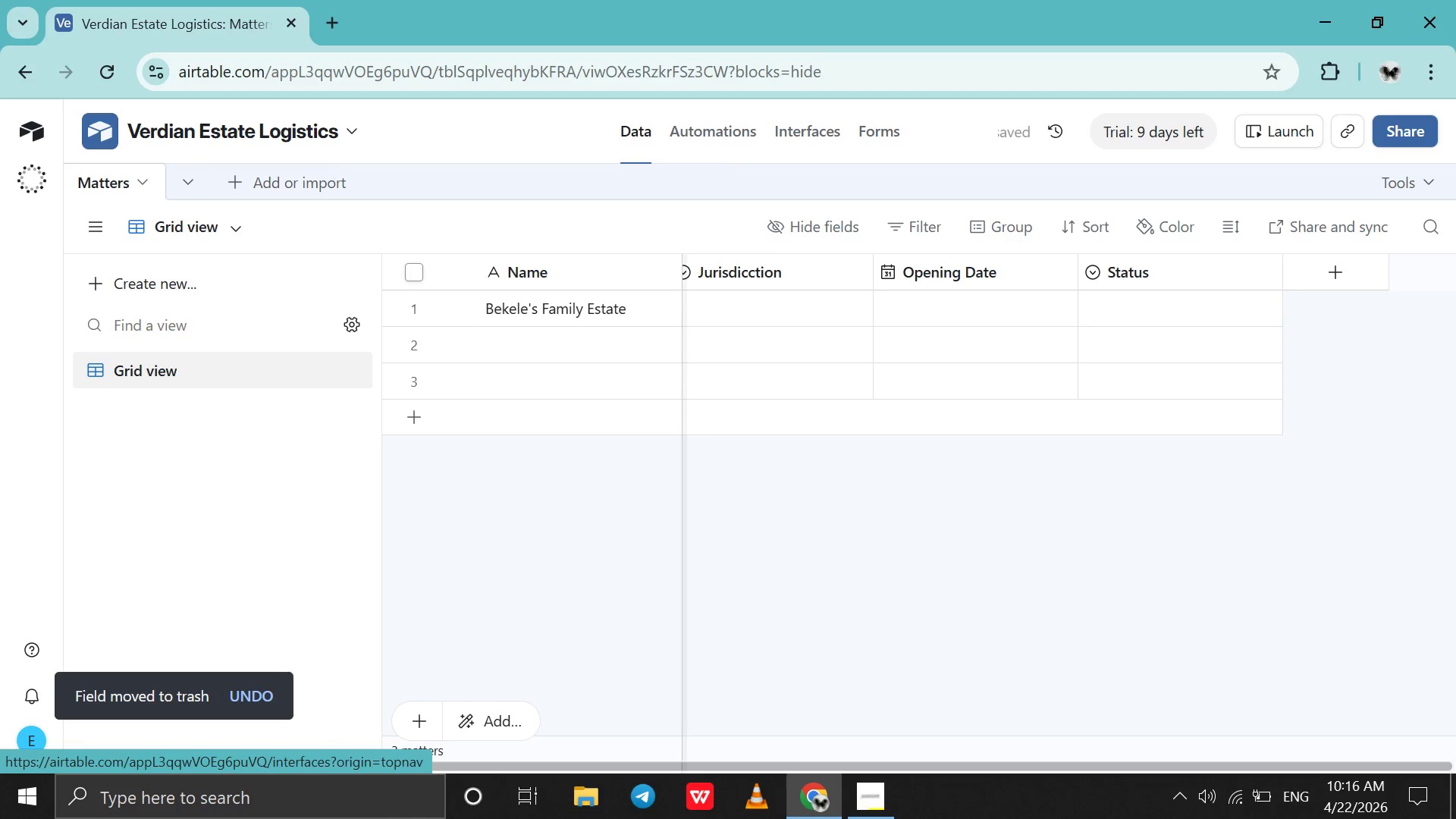 
left_click_drag(start_coordinate=[1062, 764], to_coordinate=[638, 721])
 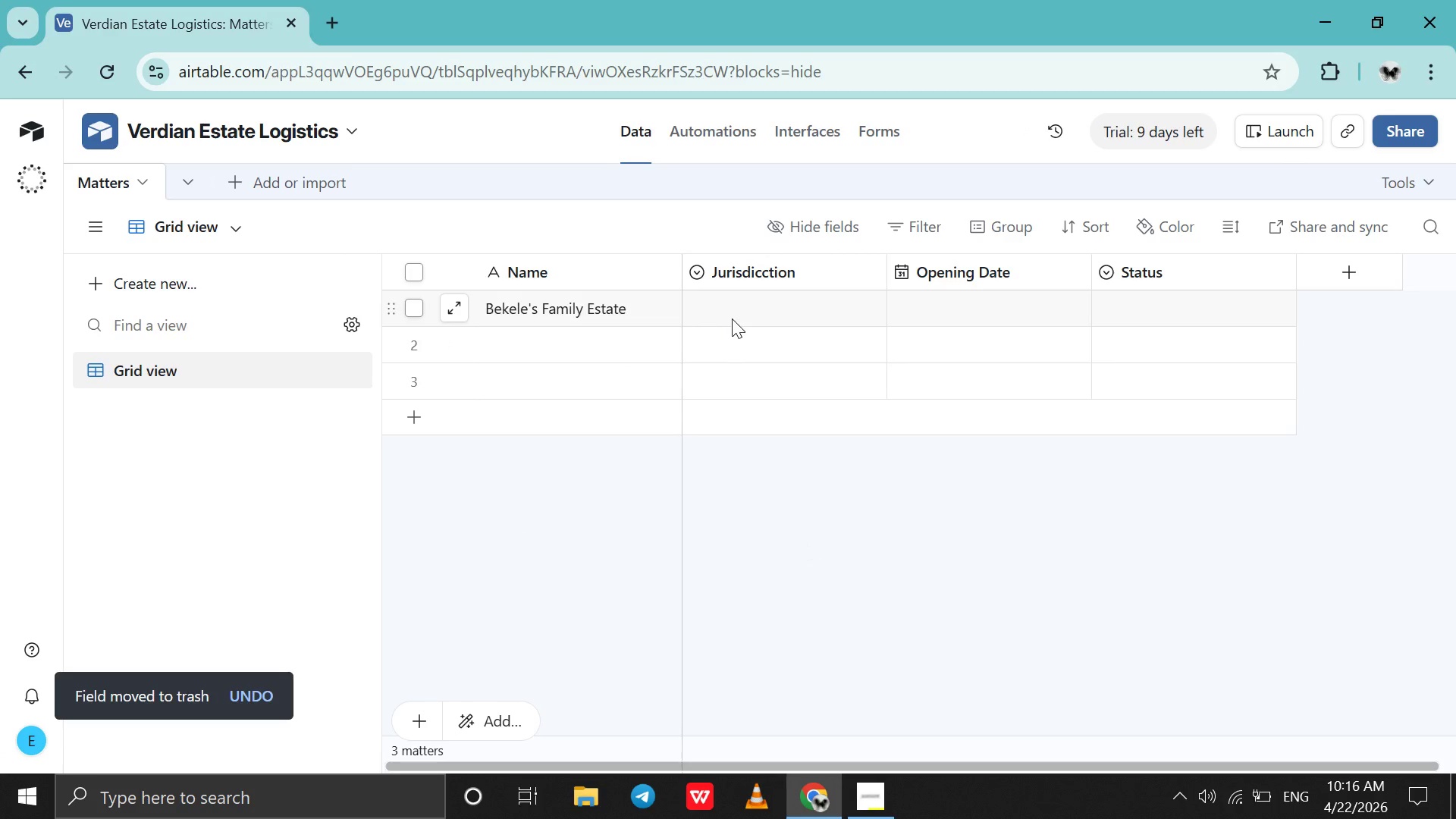 
double_click([754, 314])
 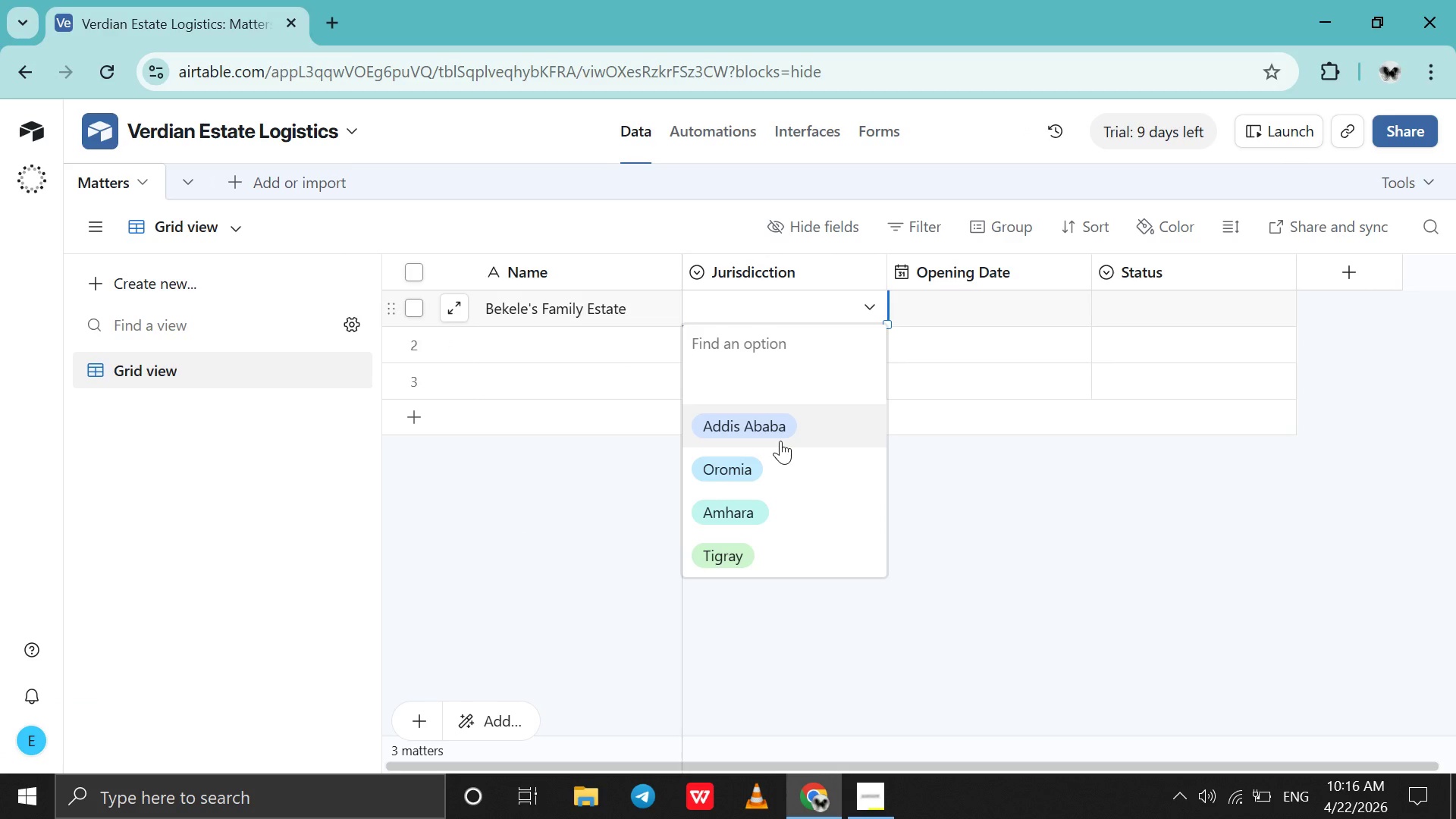 
left_click([780, 441])
 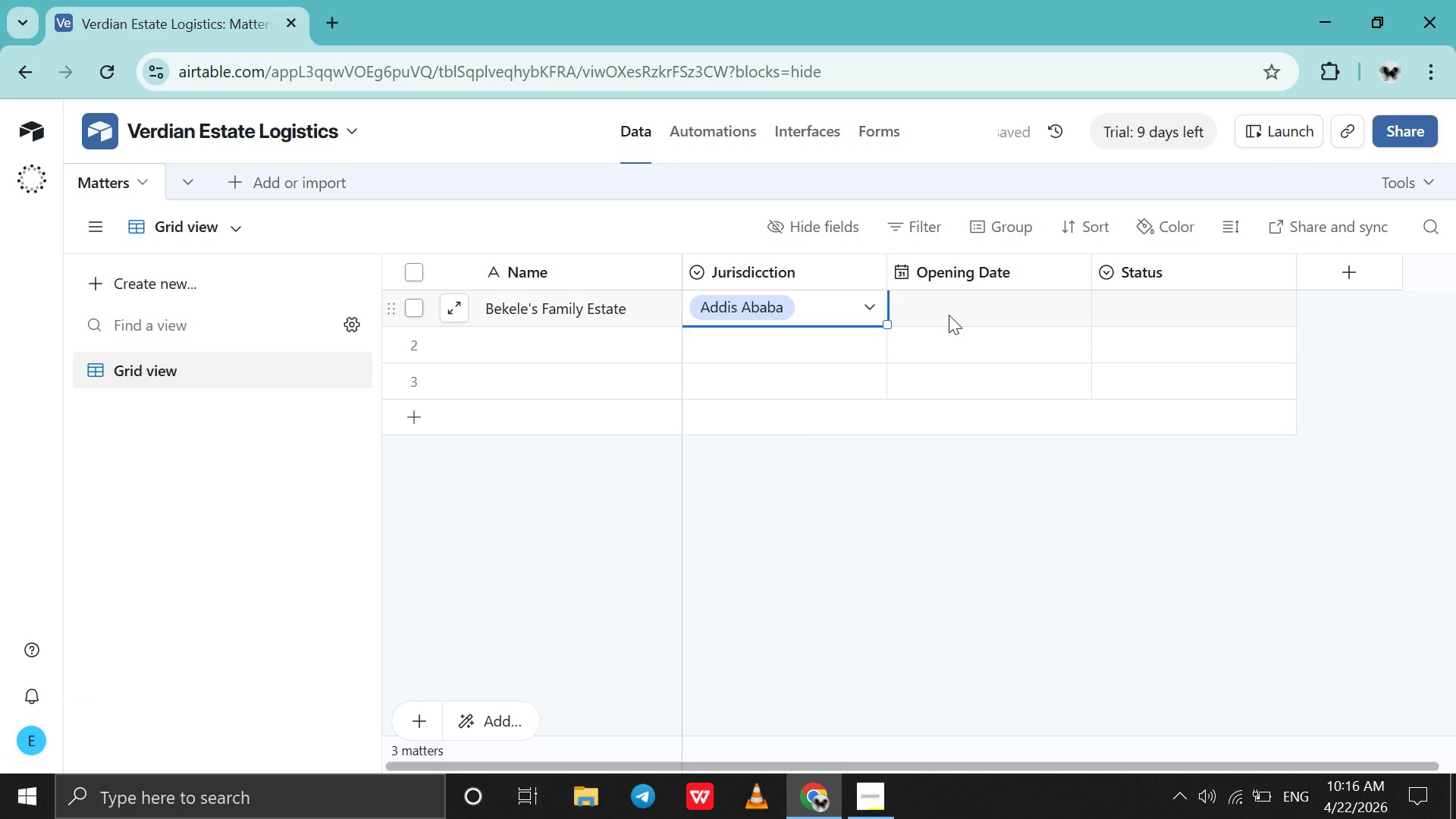 
double_click([949, 315])
 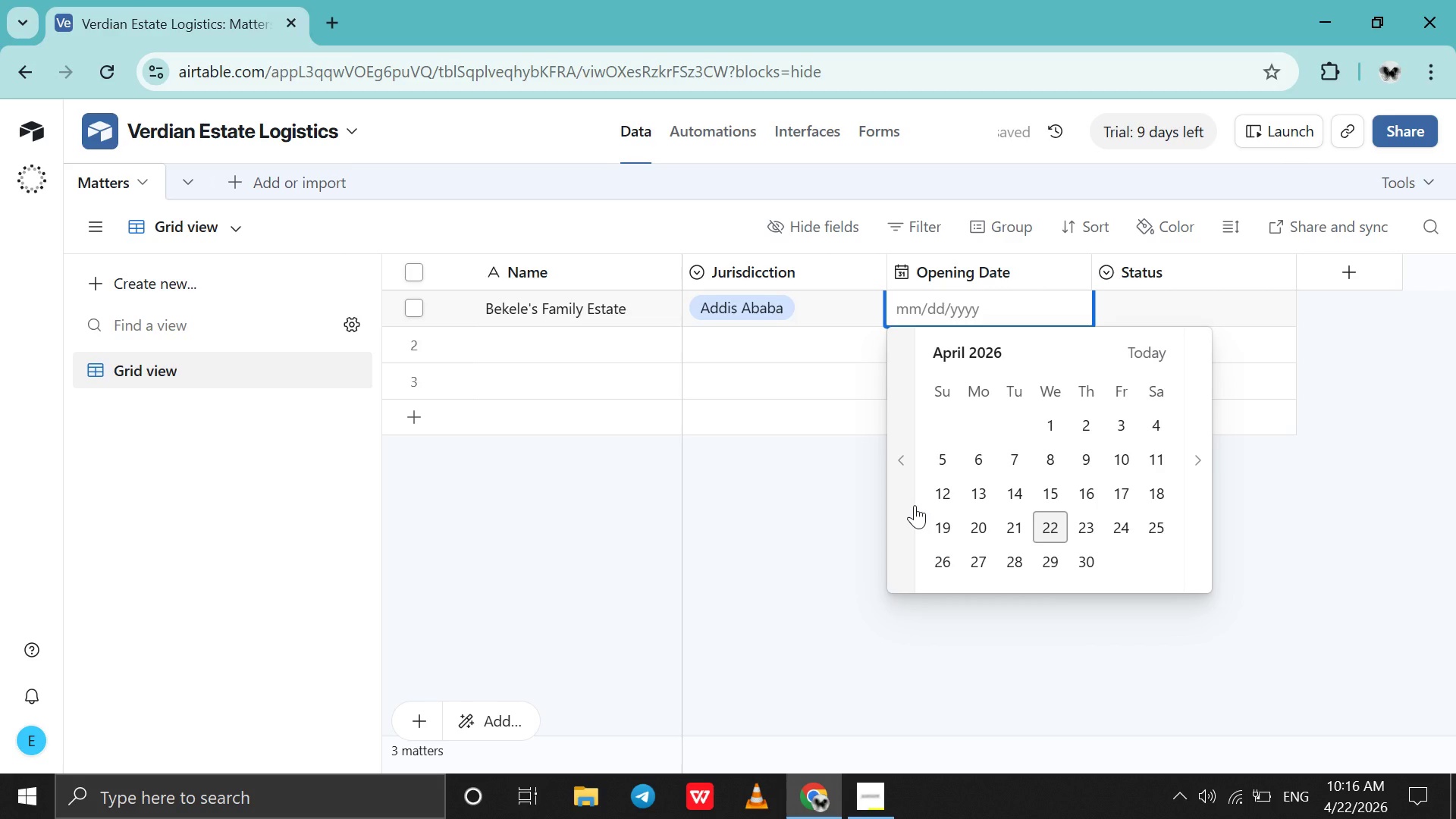 
double_click([915, 505])
 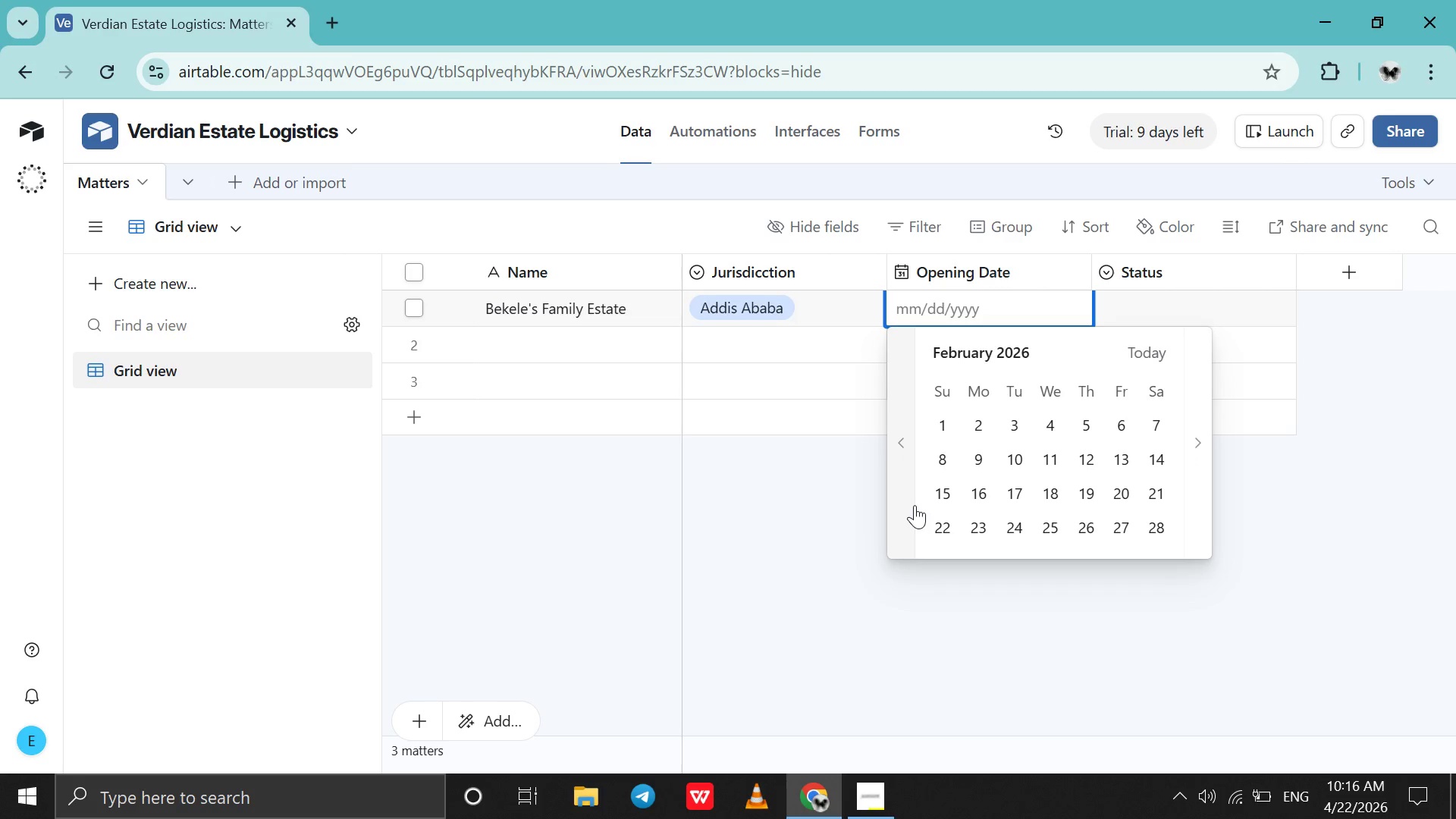 
left_click([915, 505])
 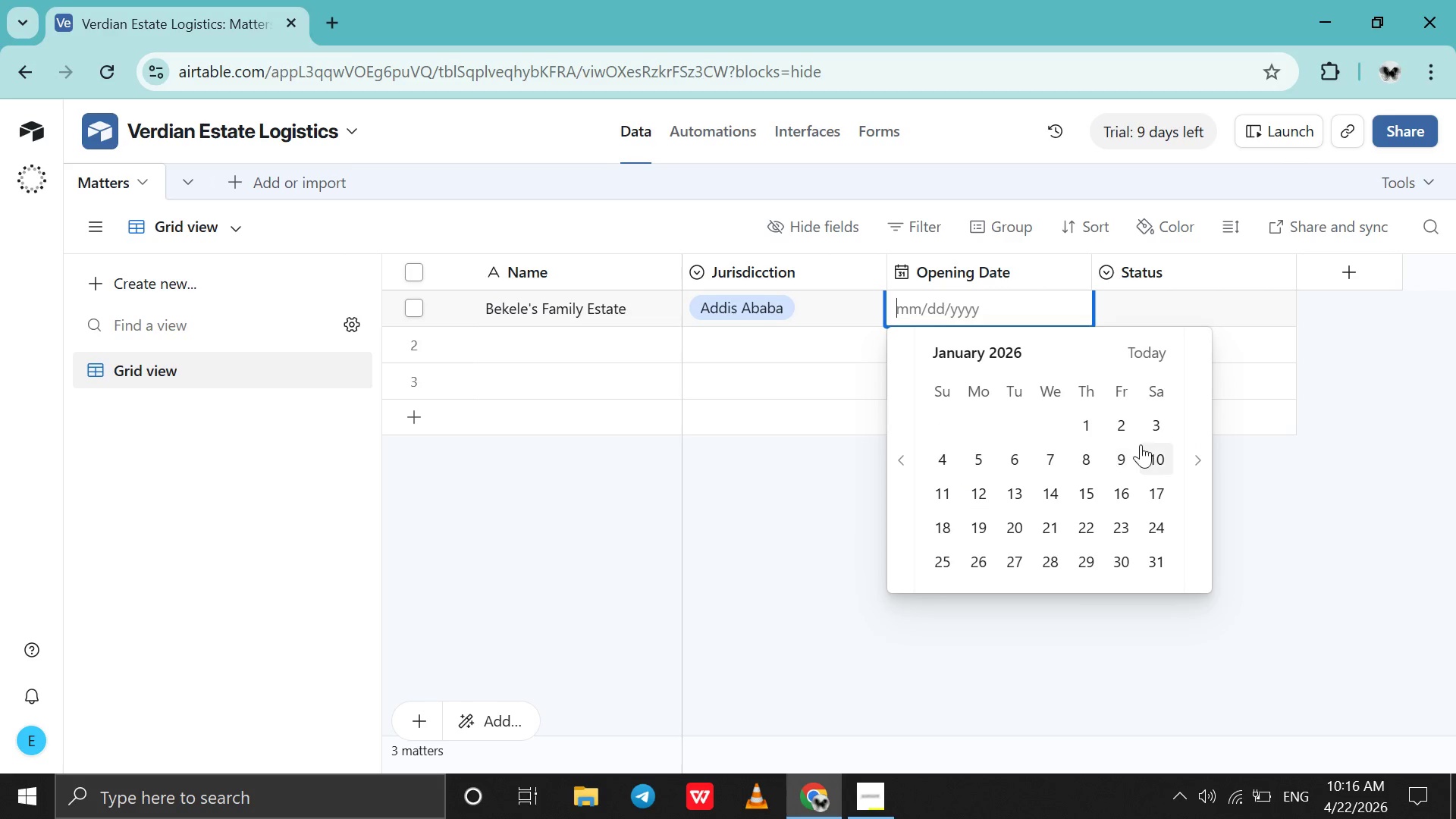 
left_click([1162, 447])
 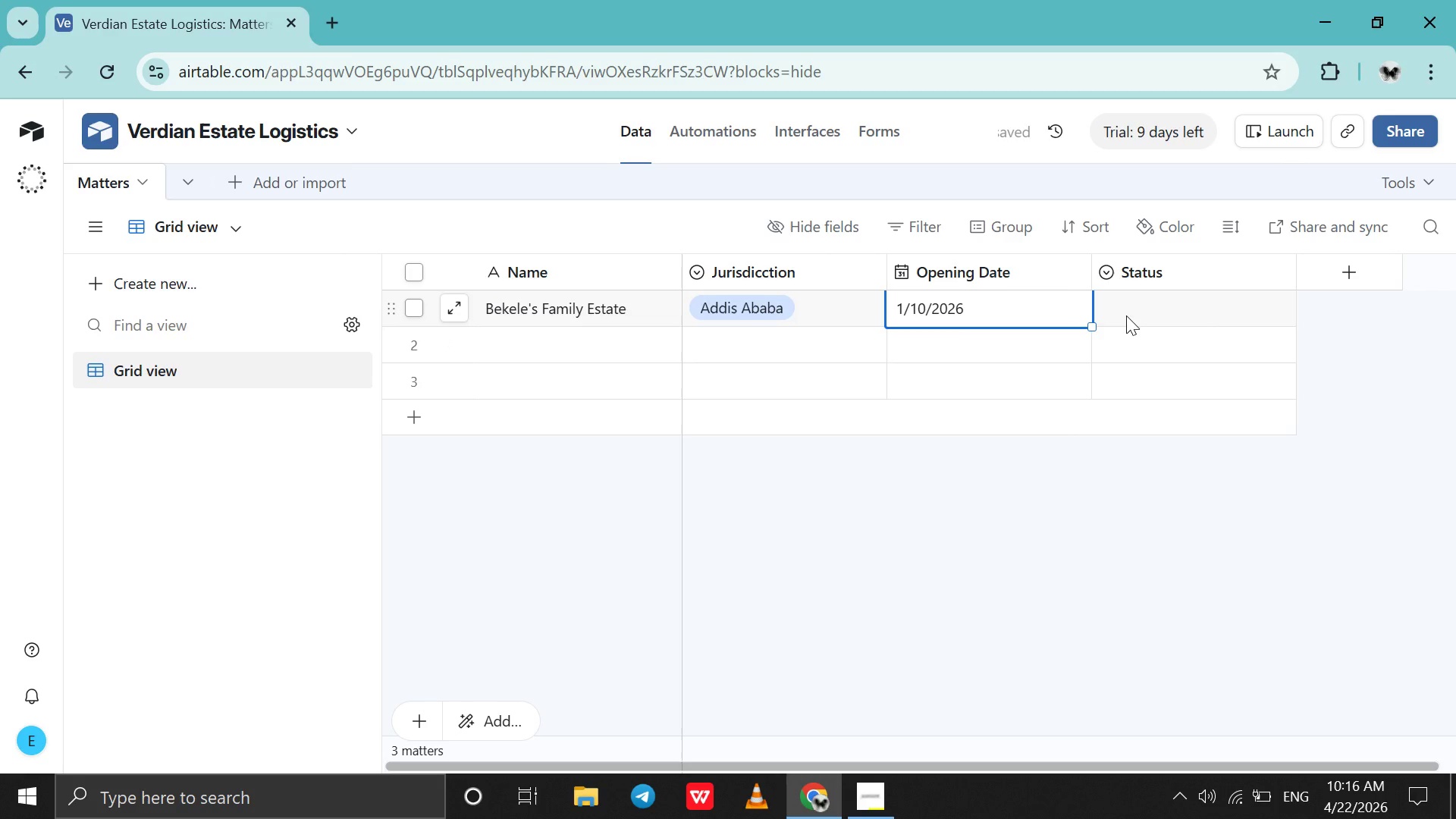 
double_click([1126, 315])
 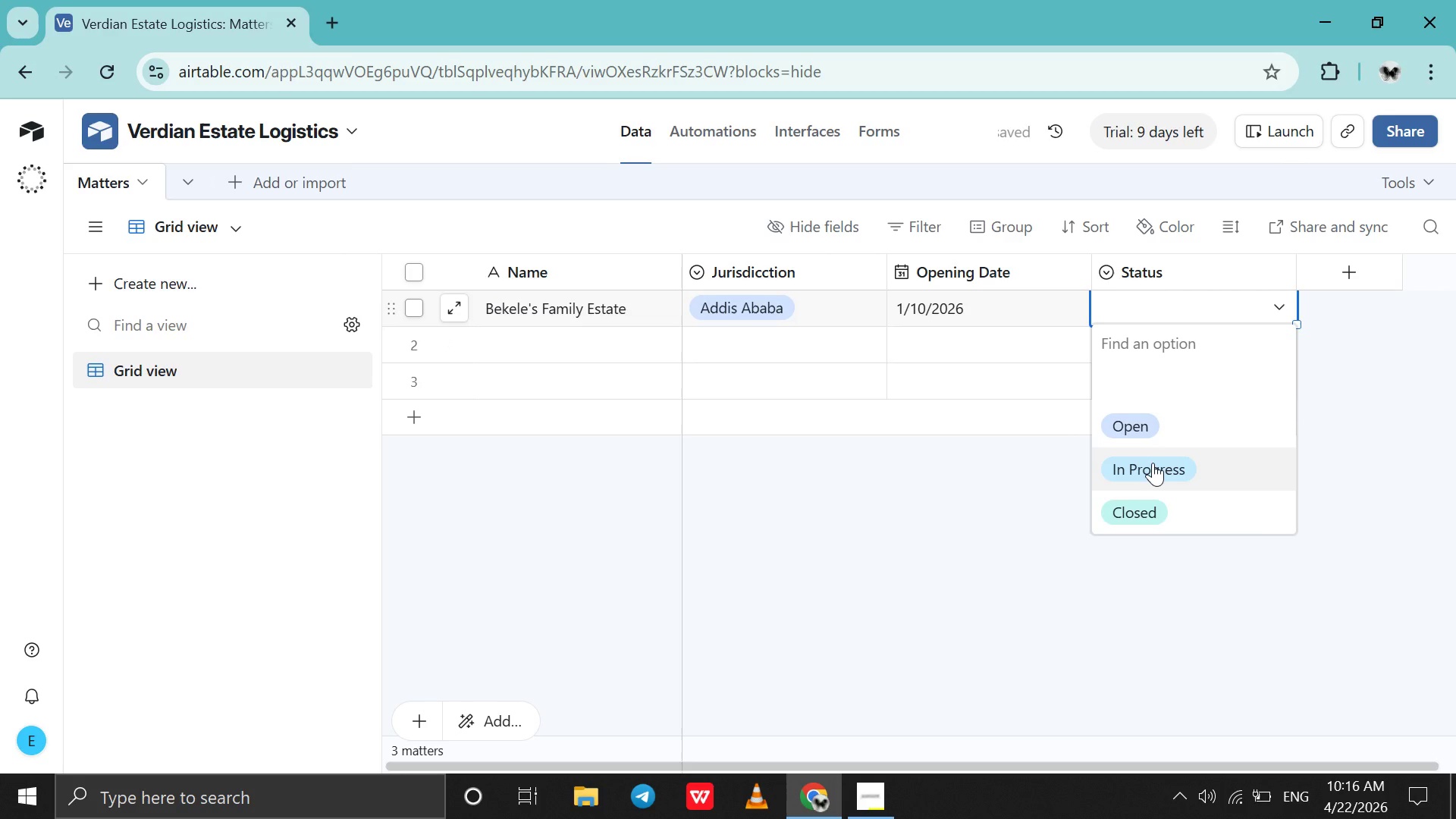 
left_click([1153, 463])
 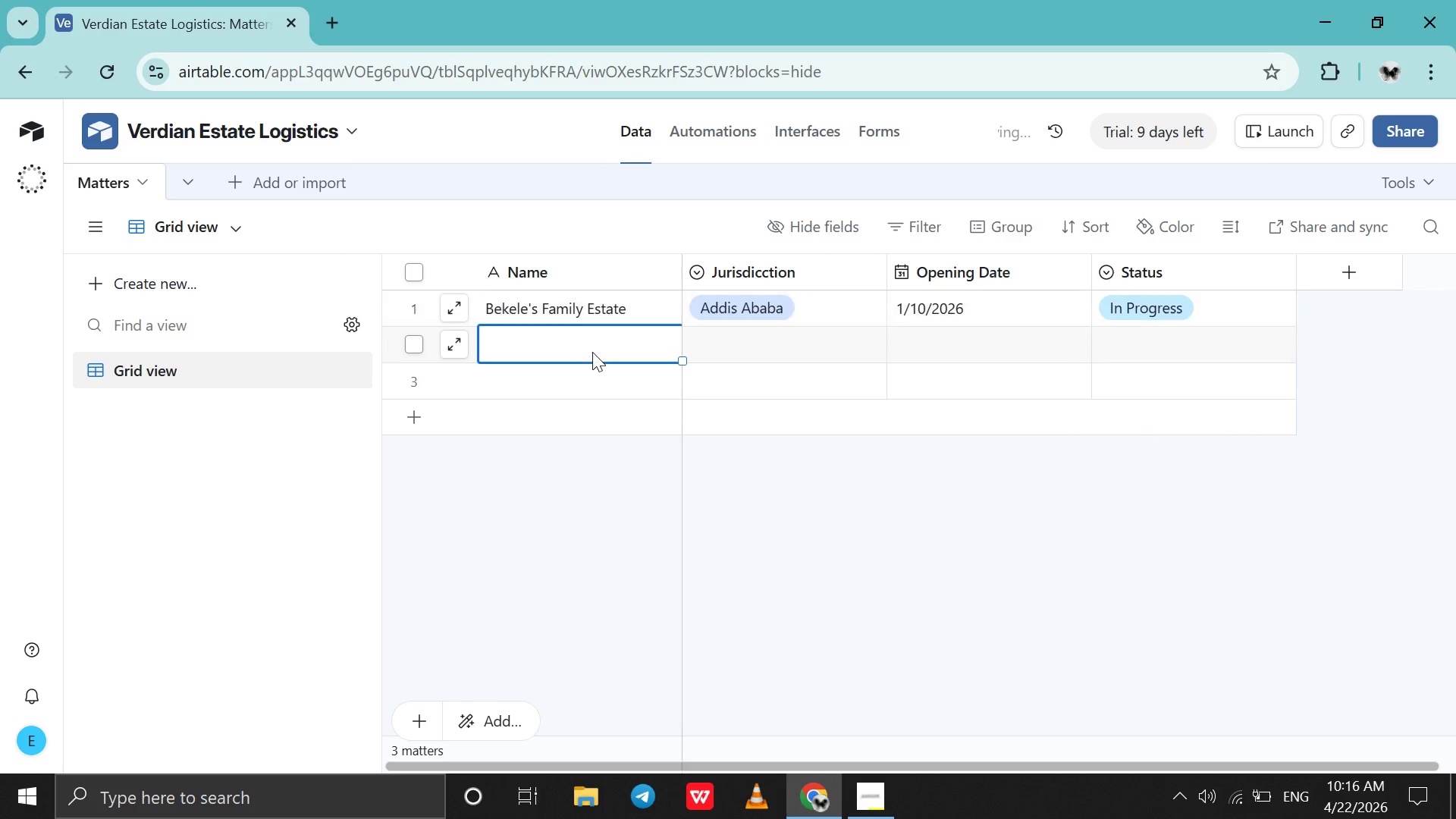 
double_click([592, 352])
 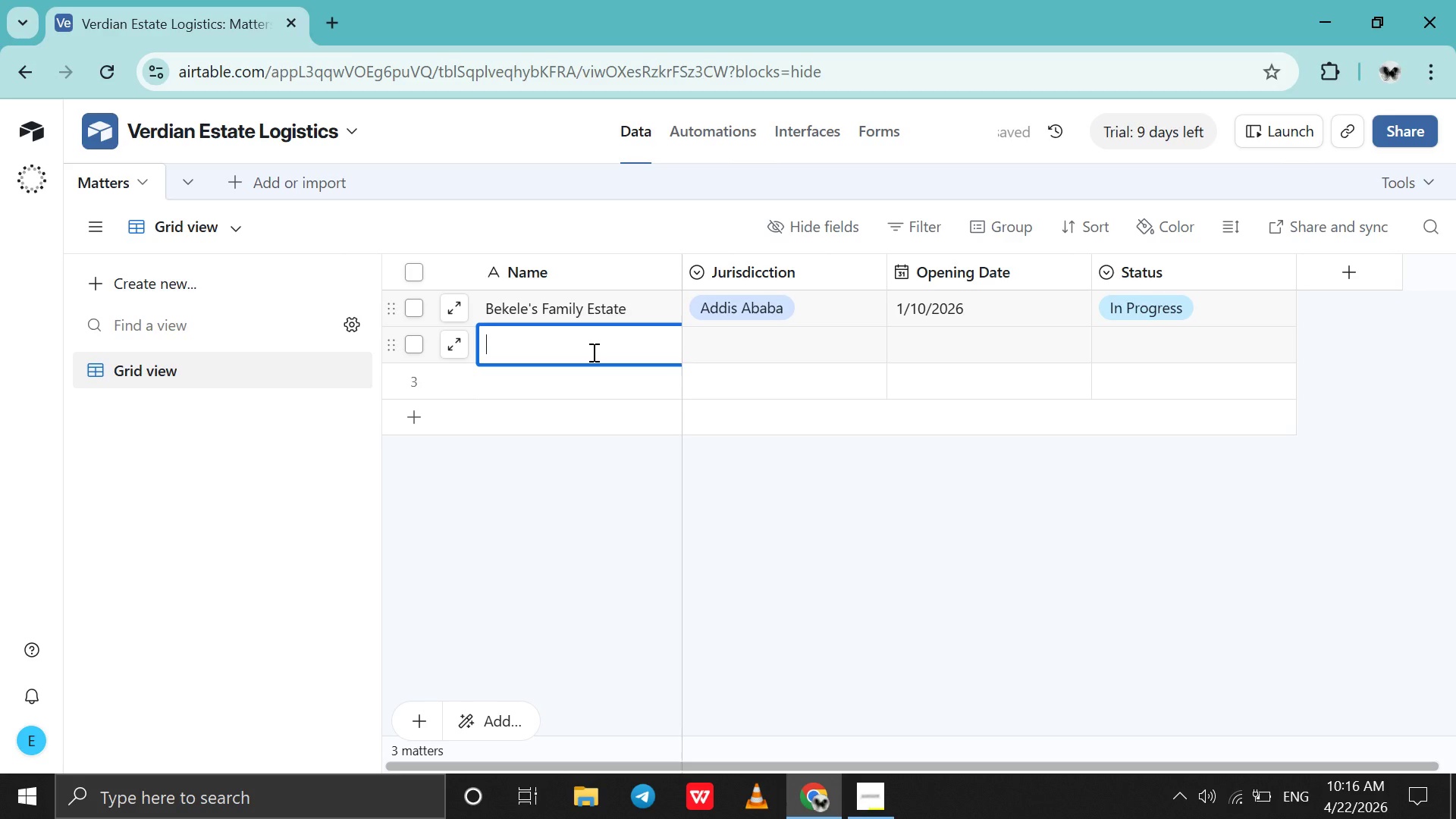 
type(Tadesse Inheritance c=)
key(Backspace)
key(Backspace)
key(Backspace)
type( Case)
 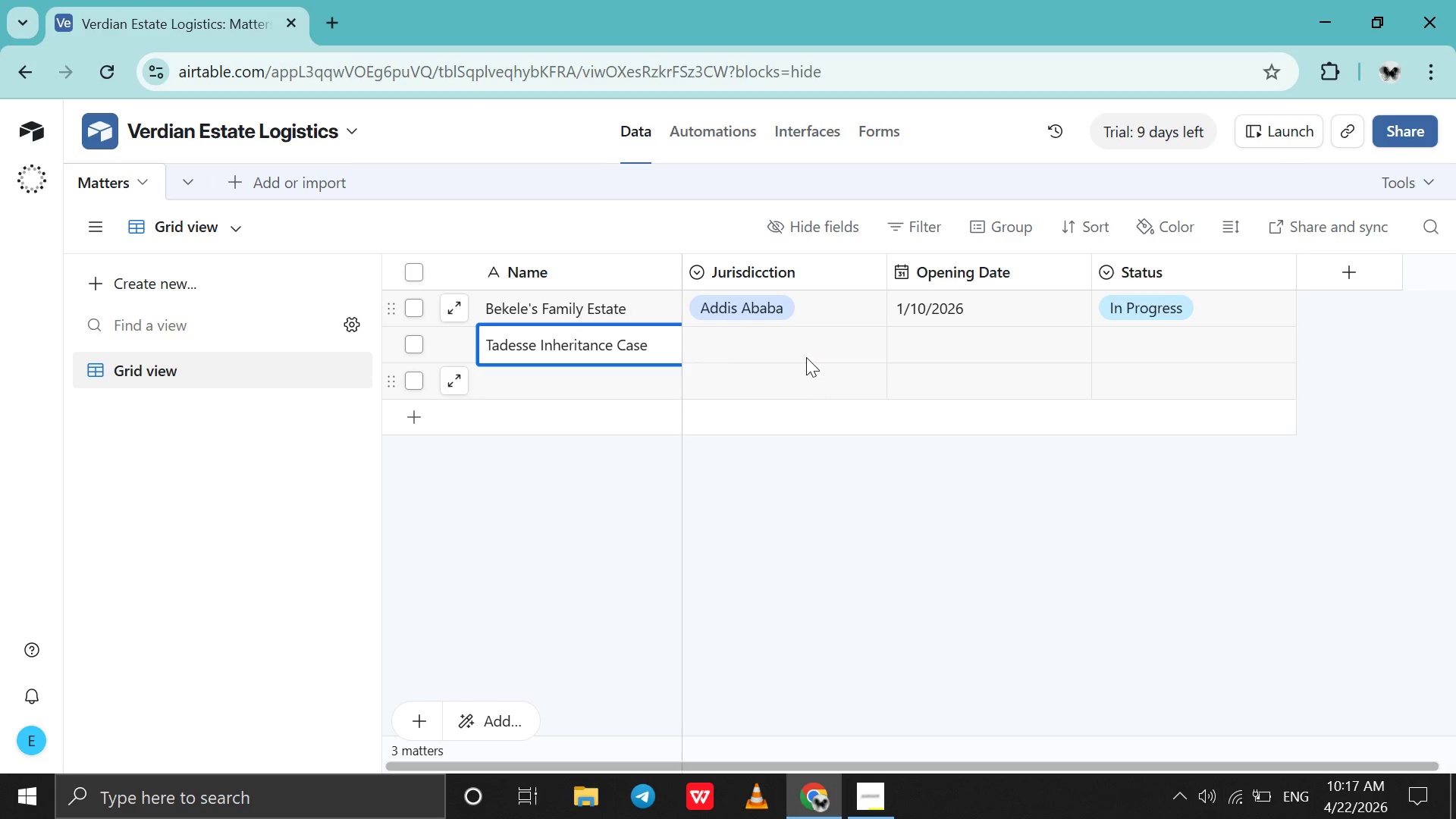 
double_click([805, 356])
 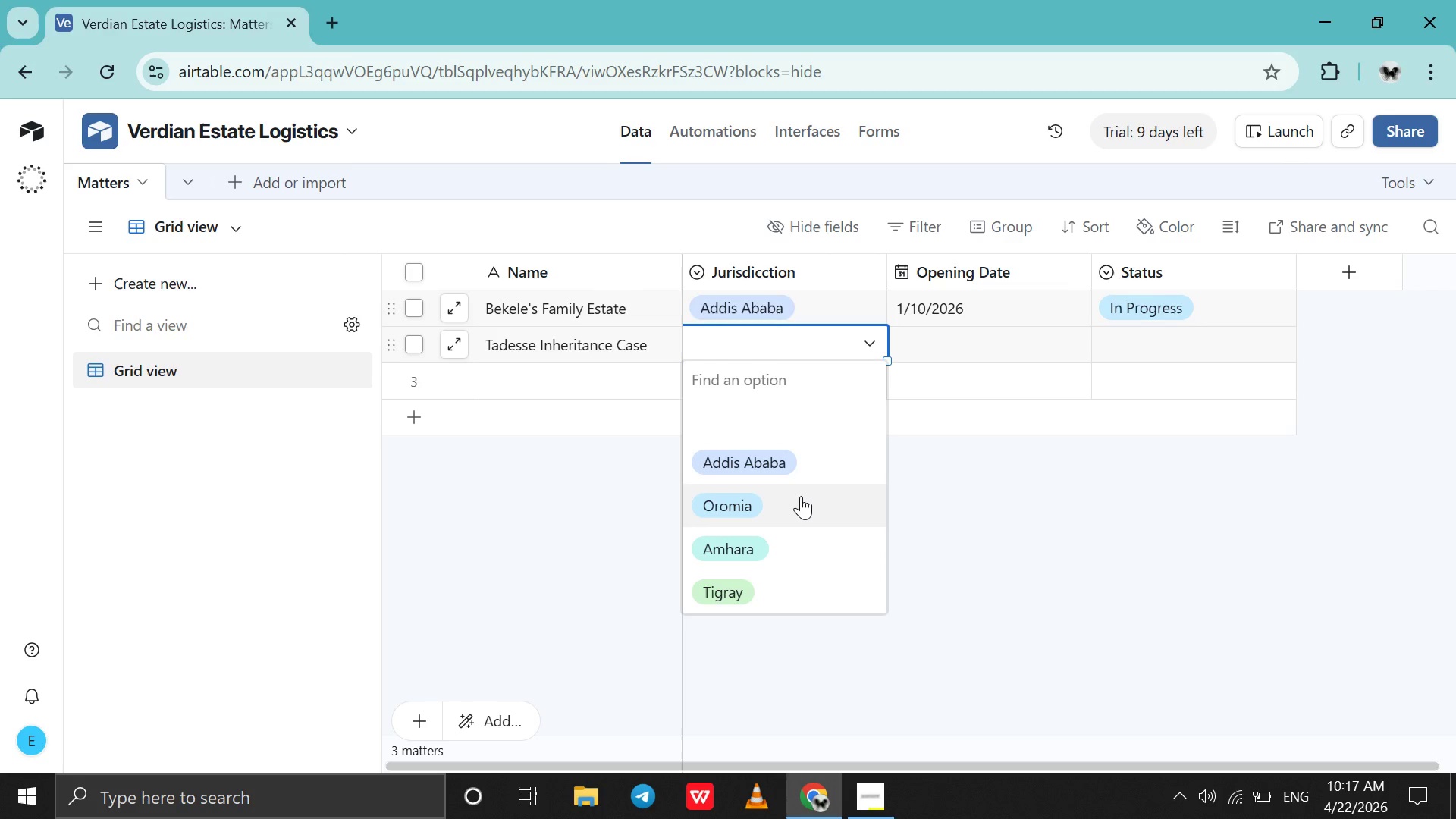 
left_click([801, 496])
 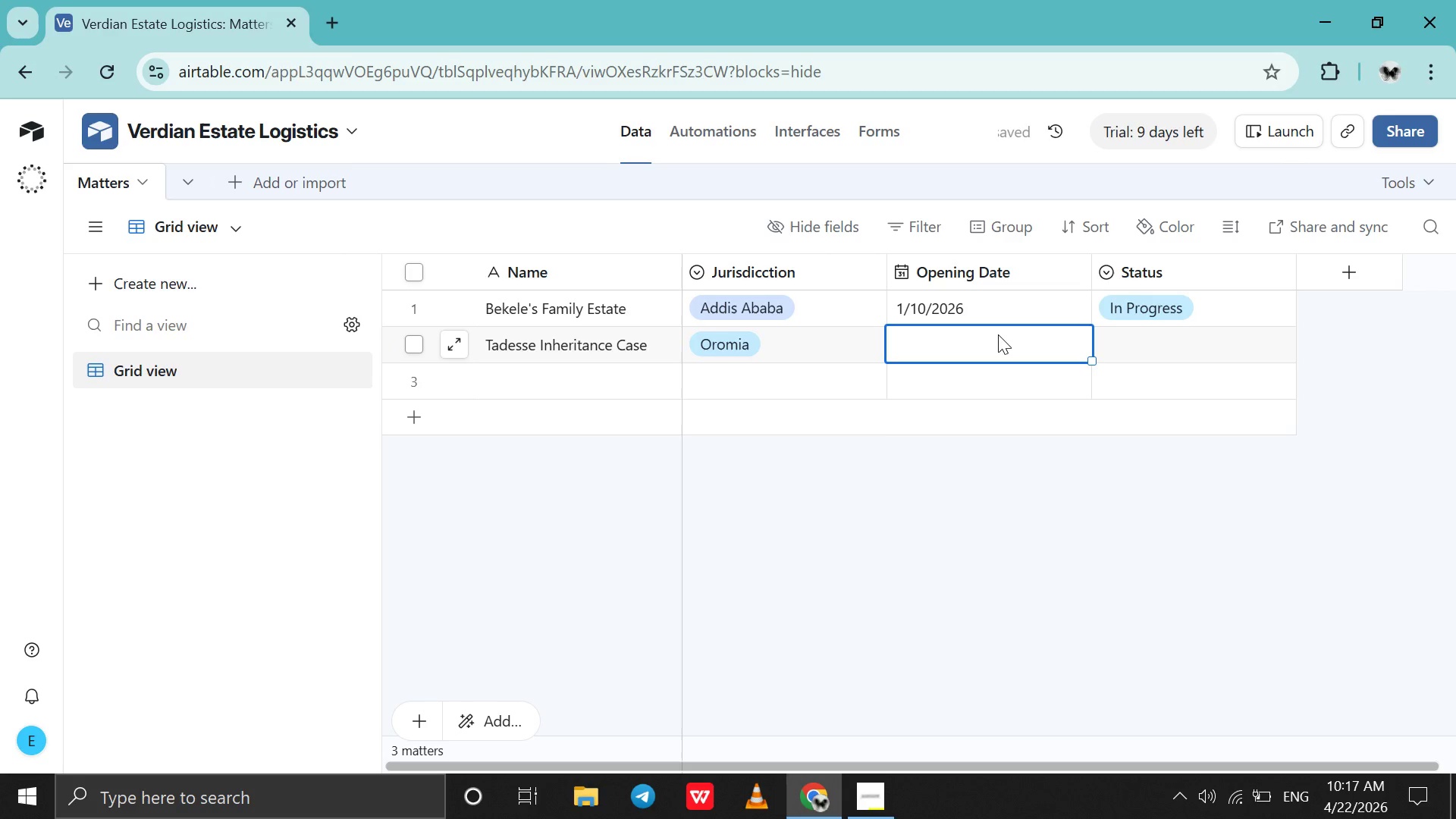 
double_click([998, 334])
 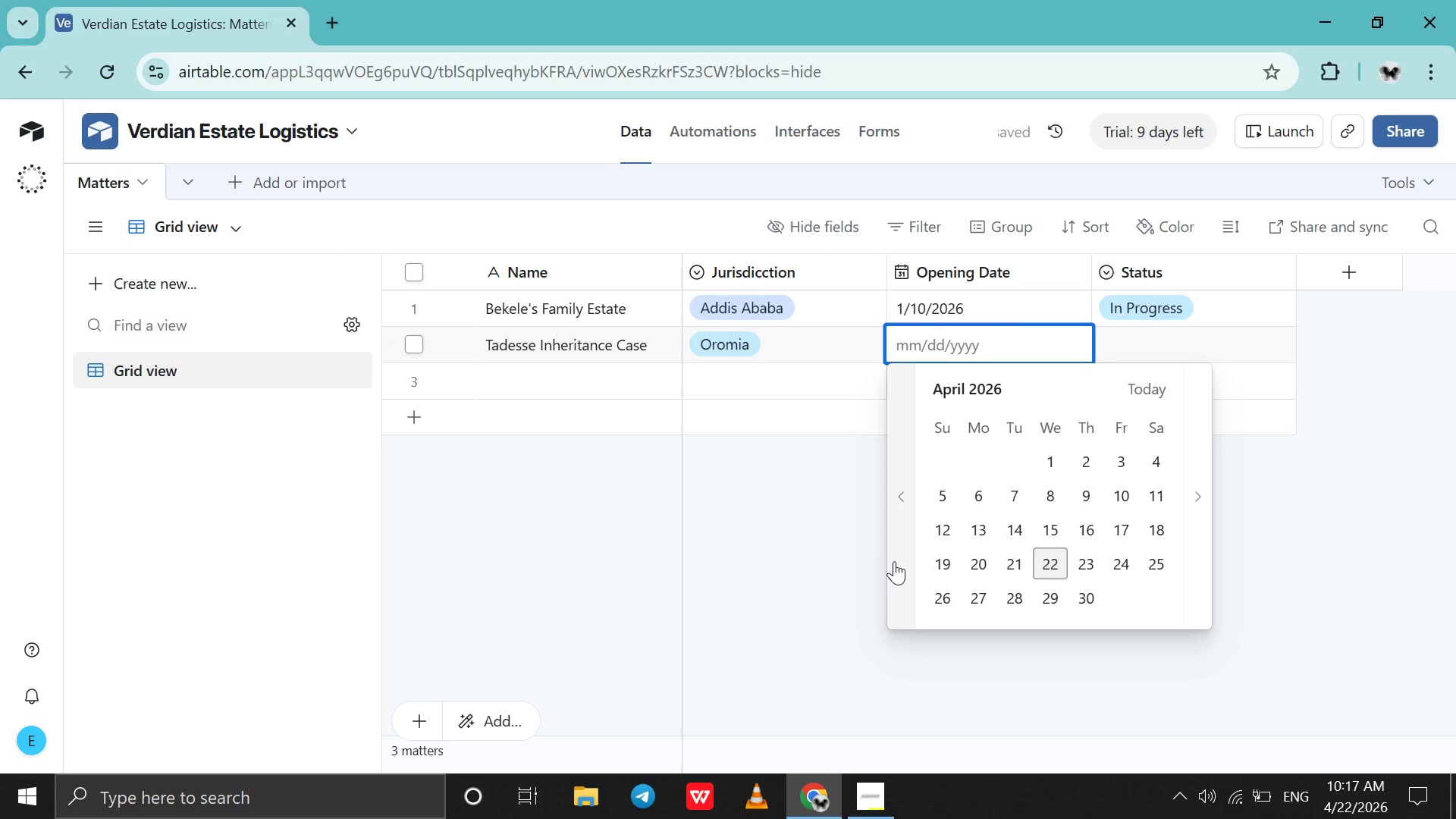 
left_click([898, 558])
 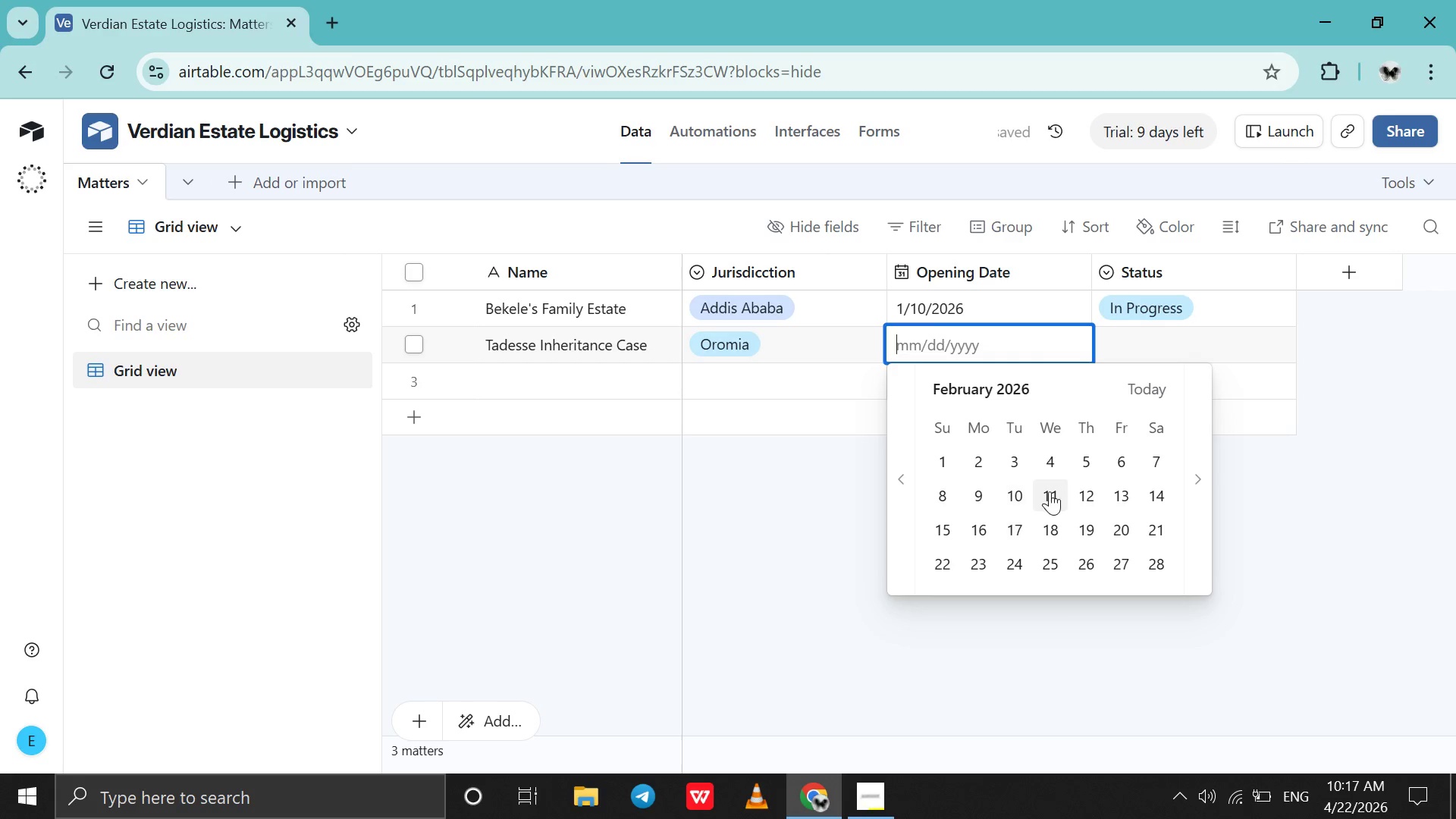 
left_click([1093, 470])
 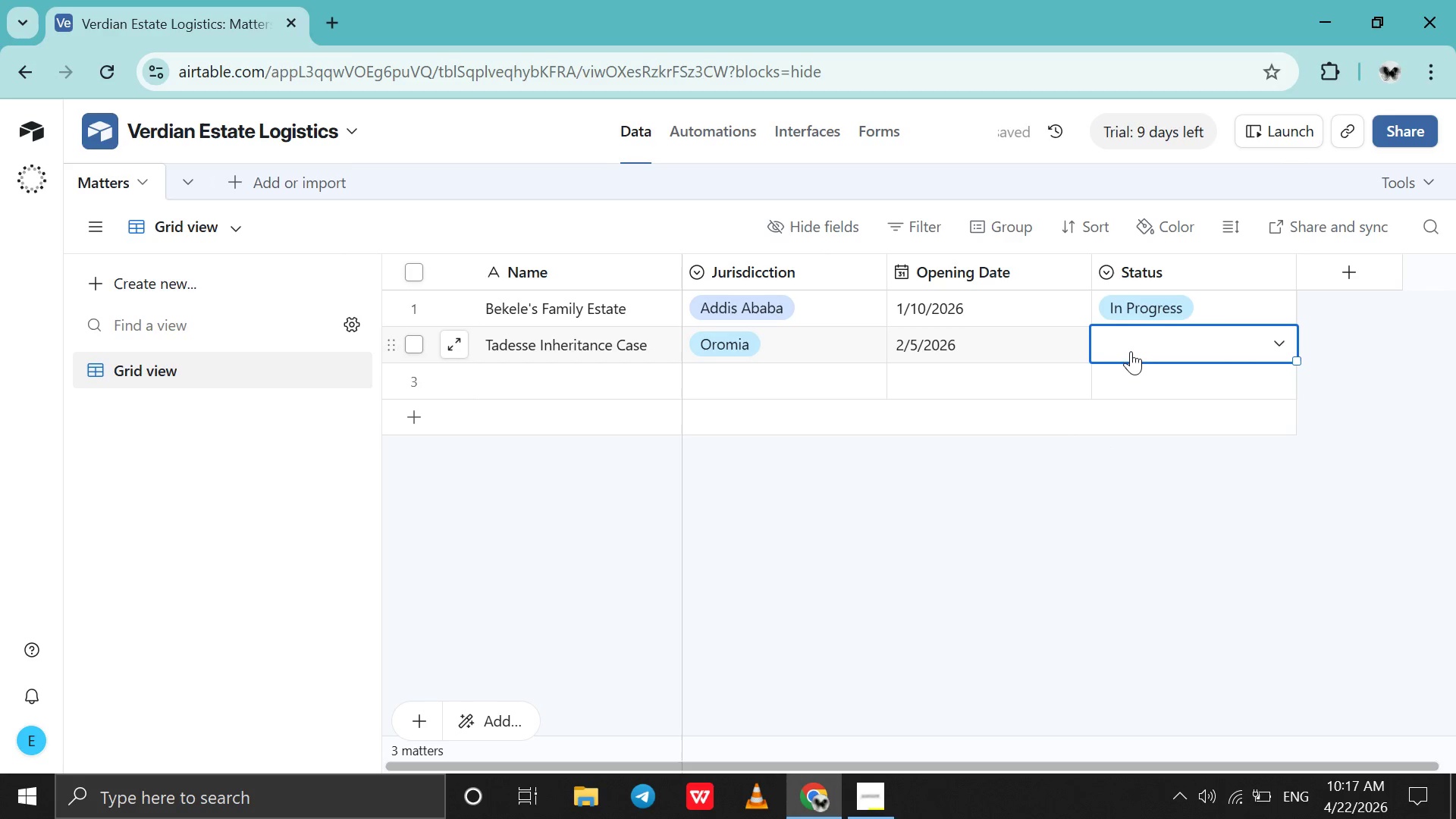 
double_click([1131, 351])
 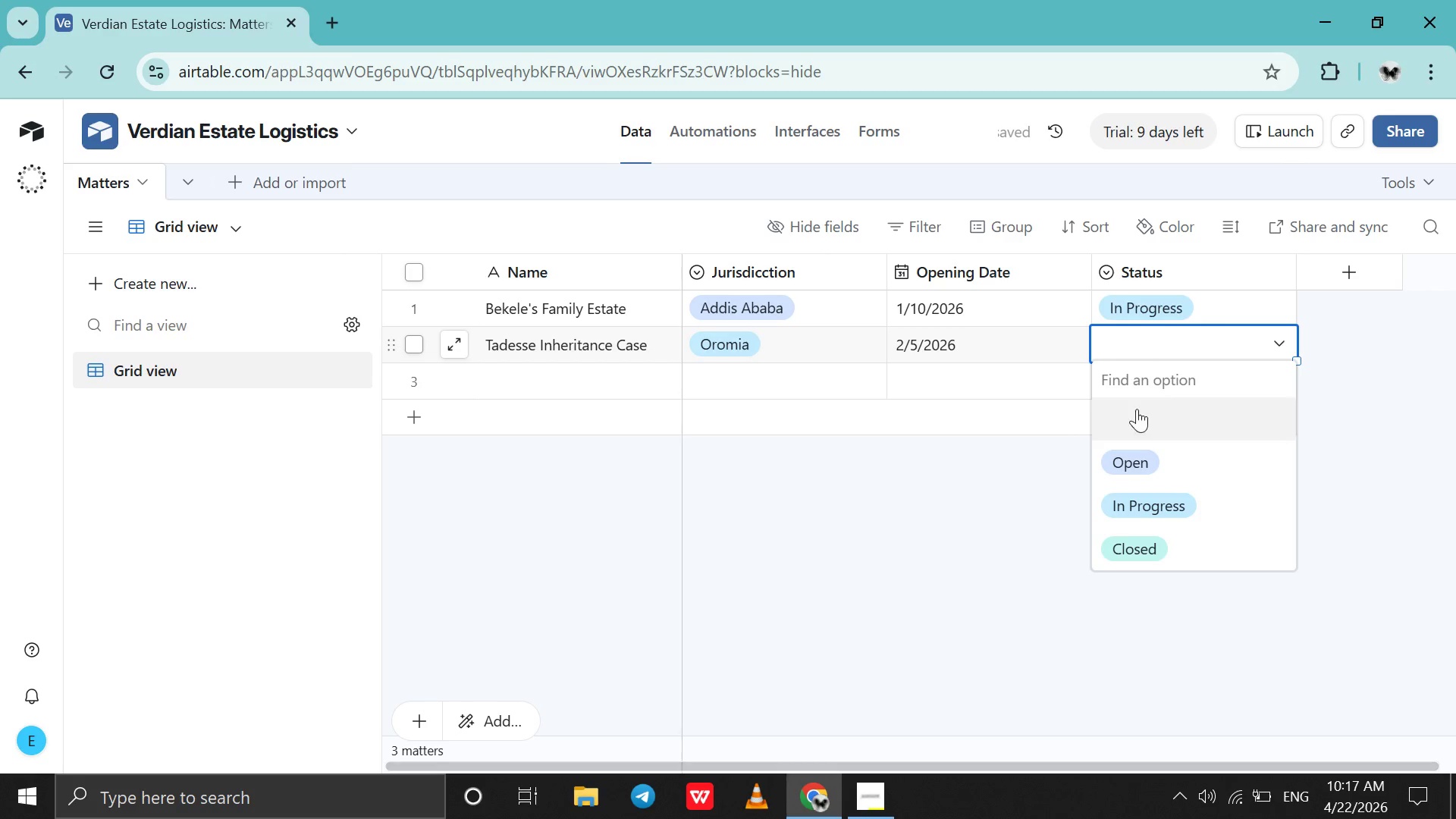 
left_click([1142, 454])
 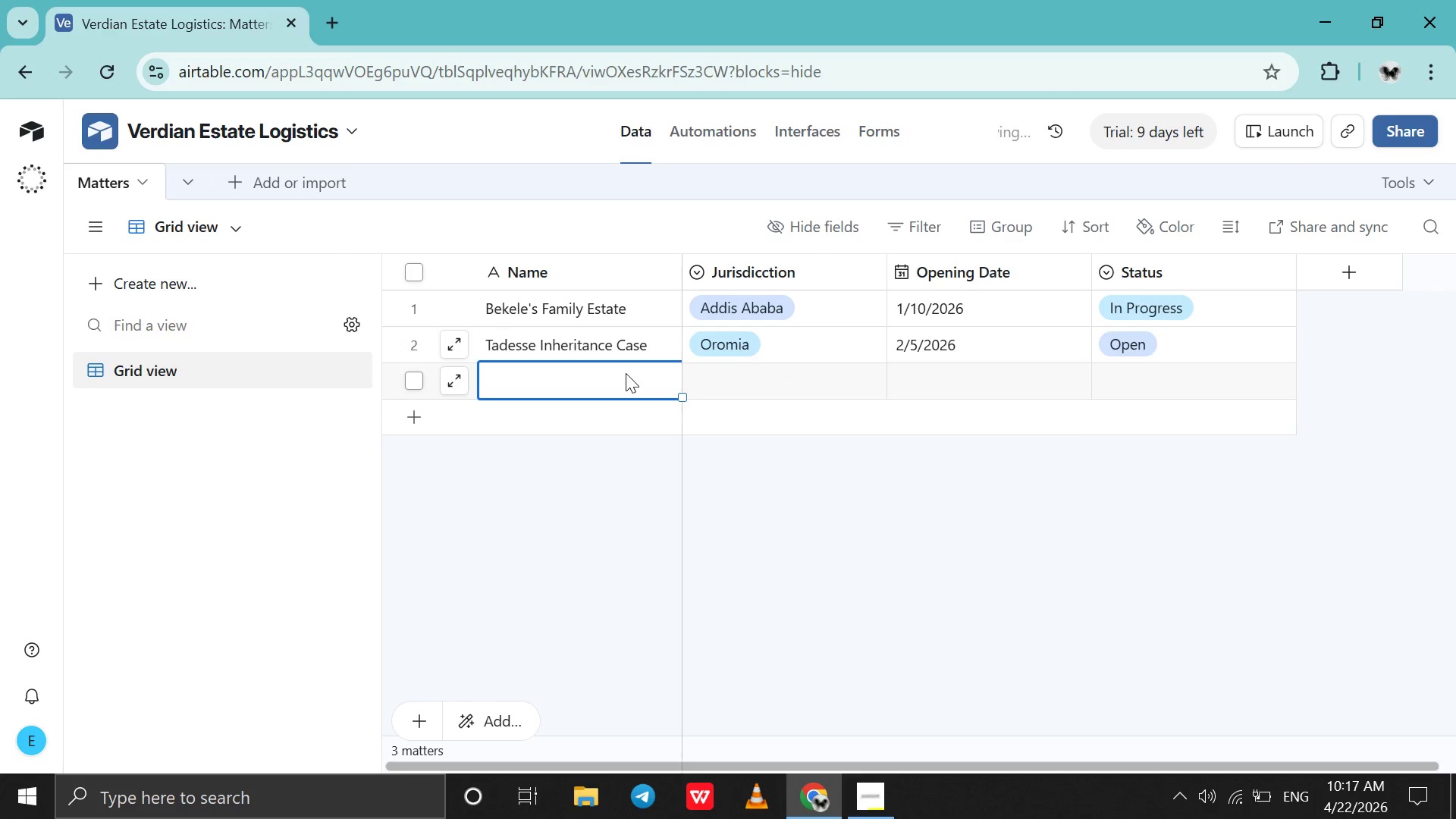 
double_click([626, 373])
 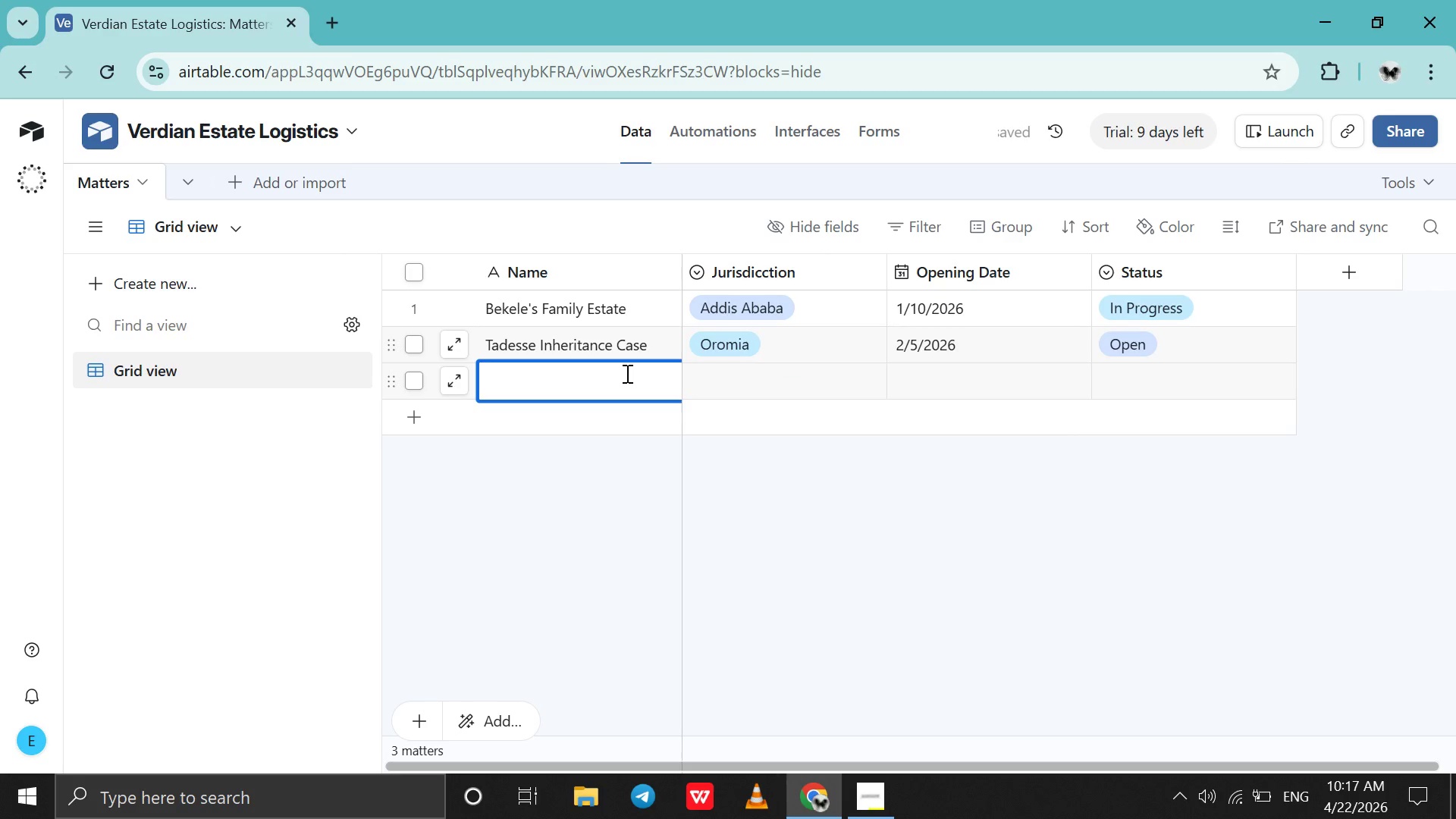 
type(Alemayehu Estate)
 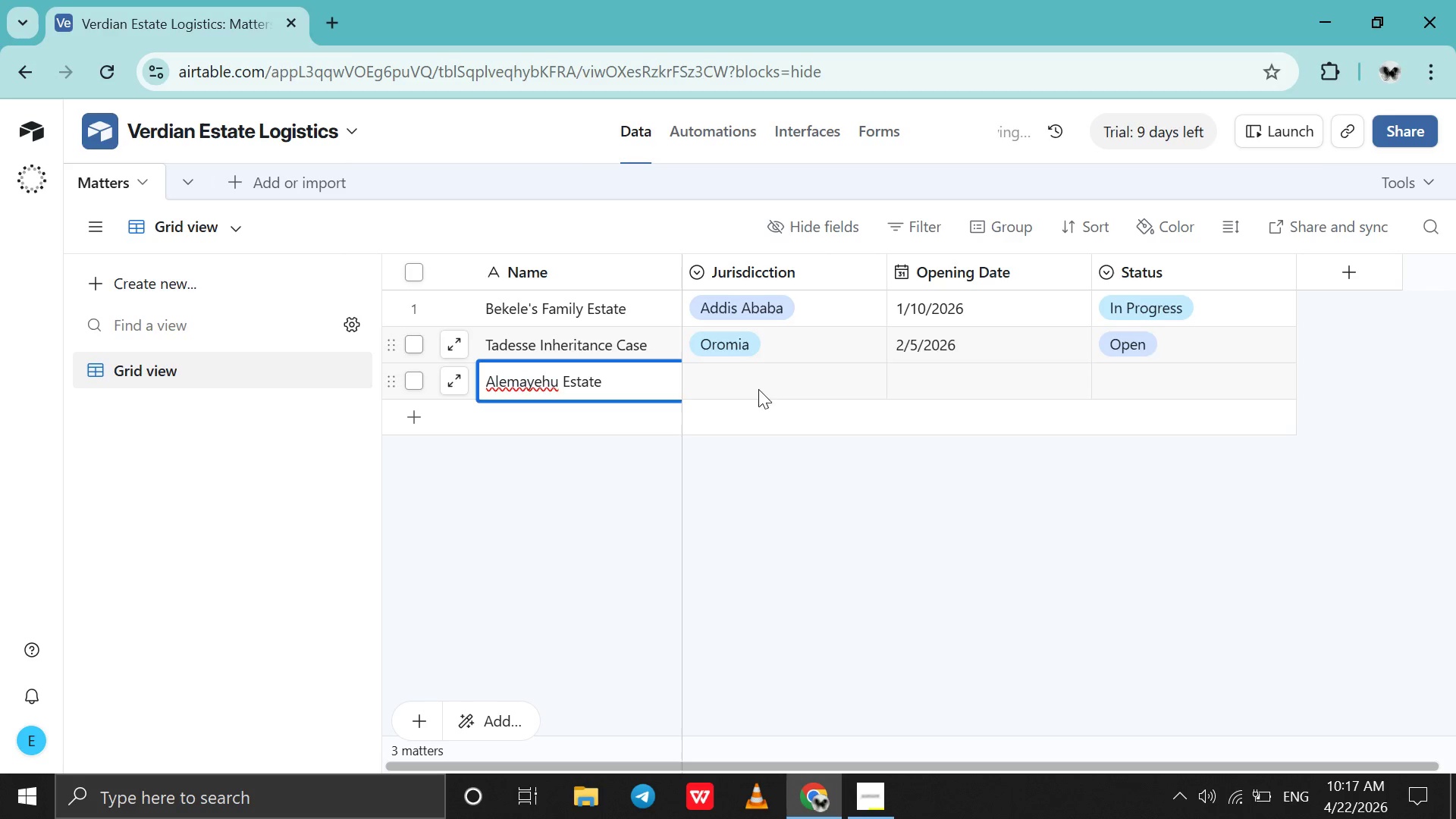 
double_click([758, 389])
 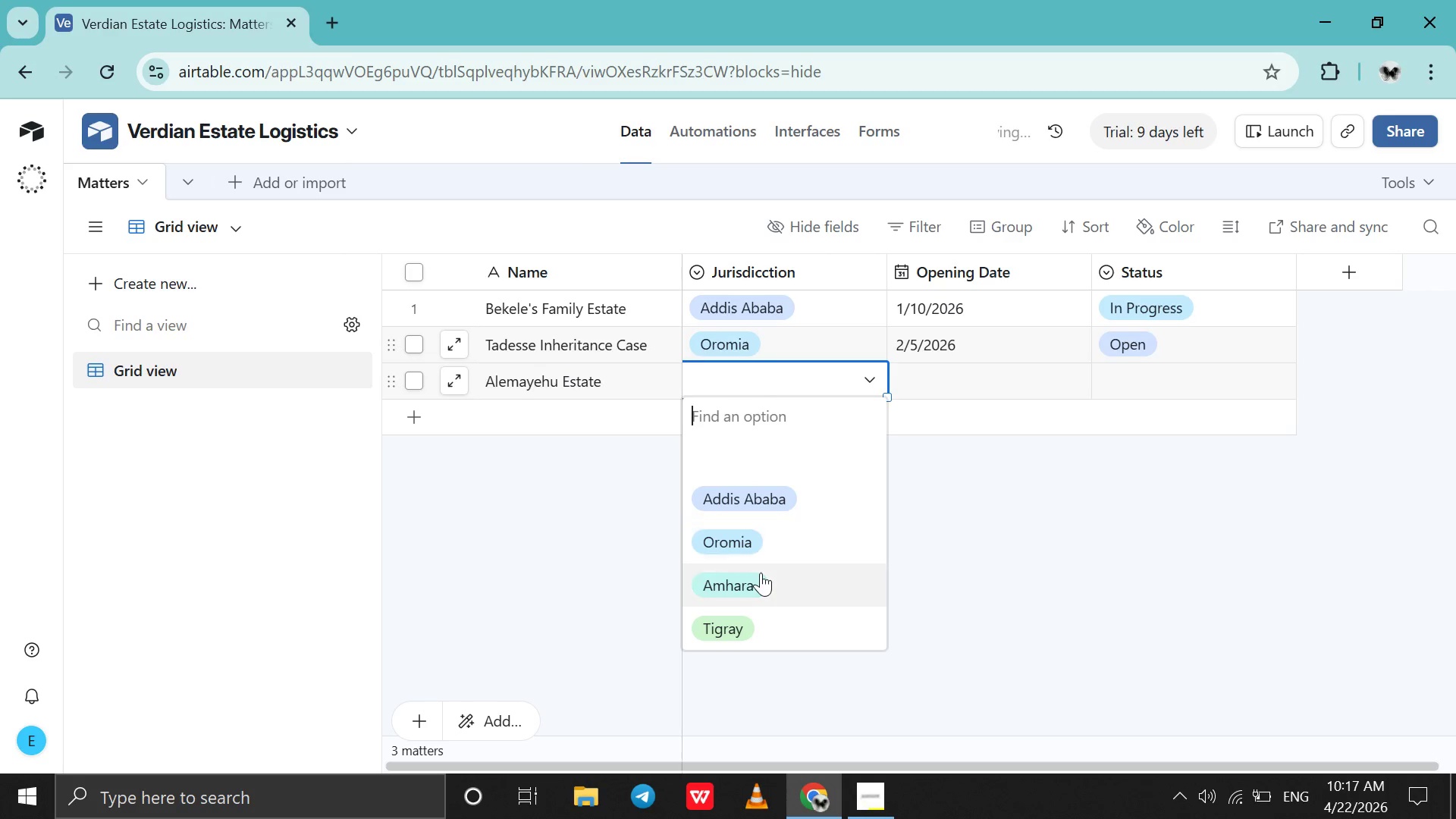 
left_click([761, 573])
 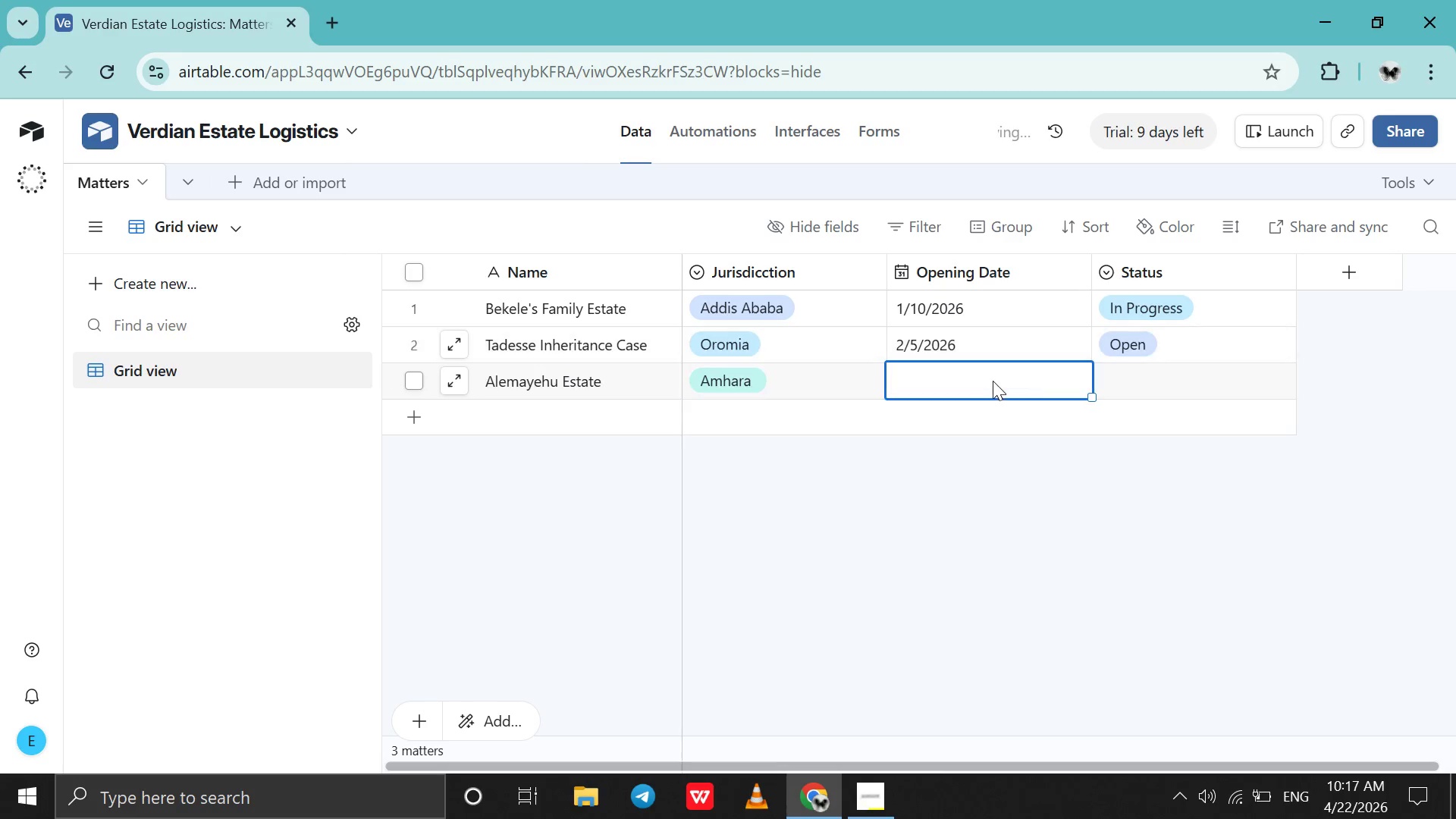 
double_click([993, 381])
 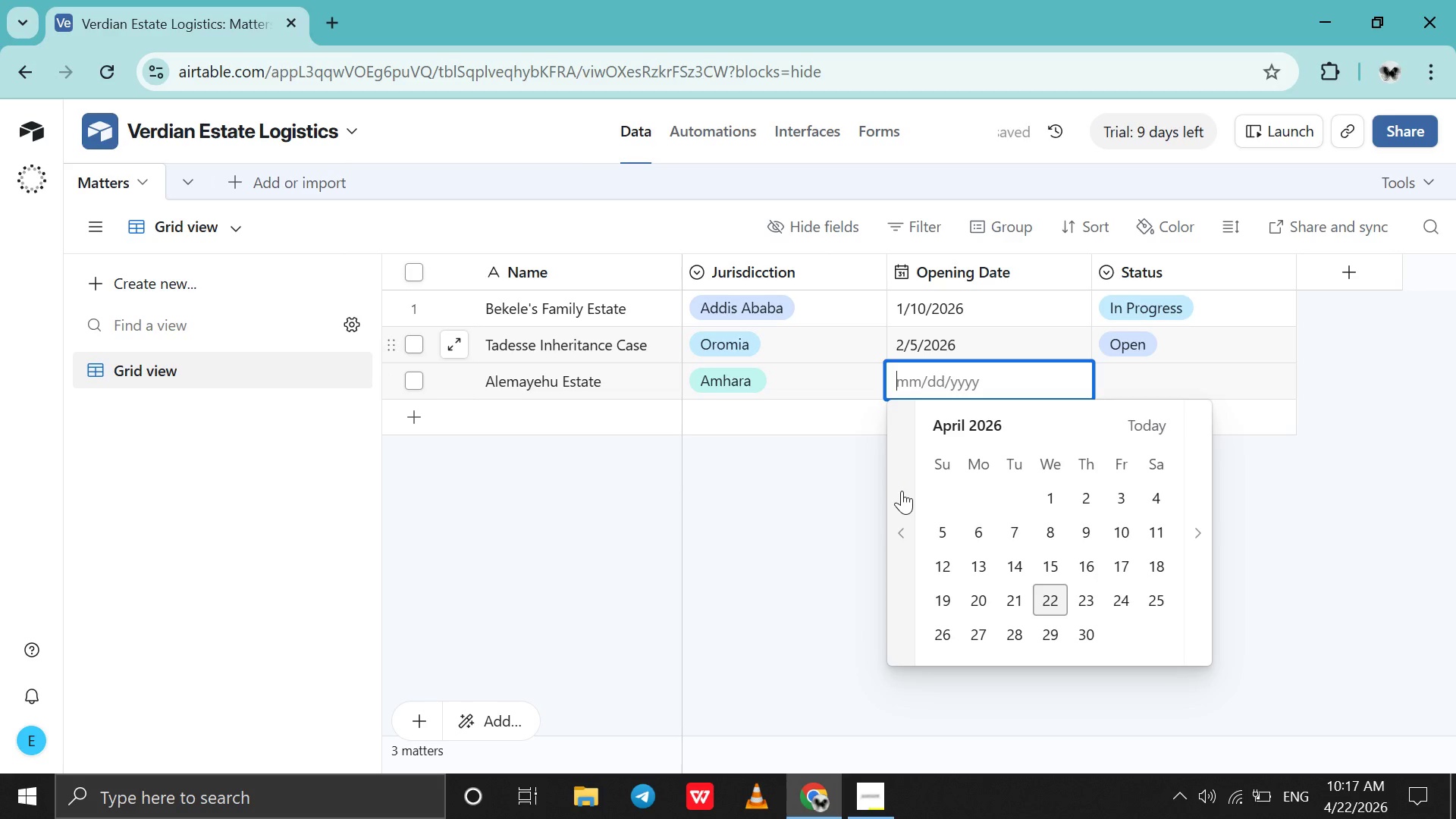 
left_click([902, 491])
 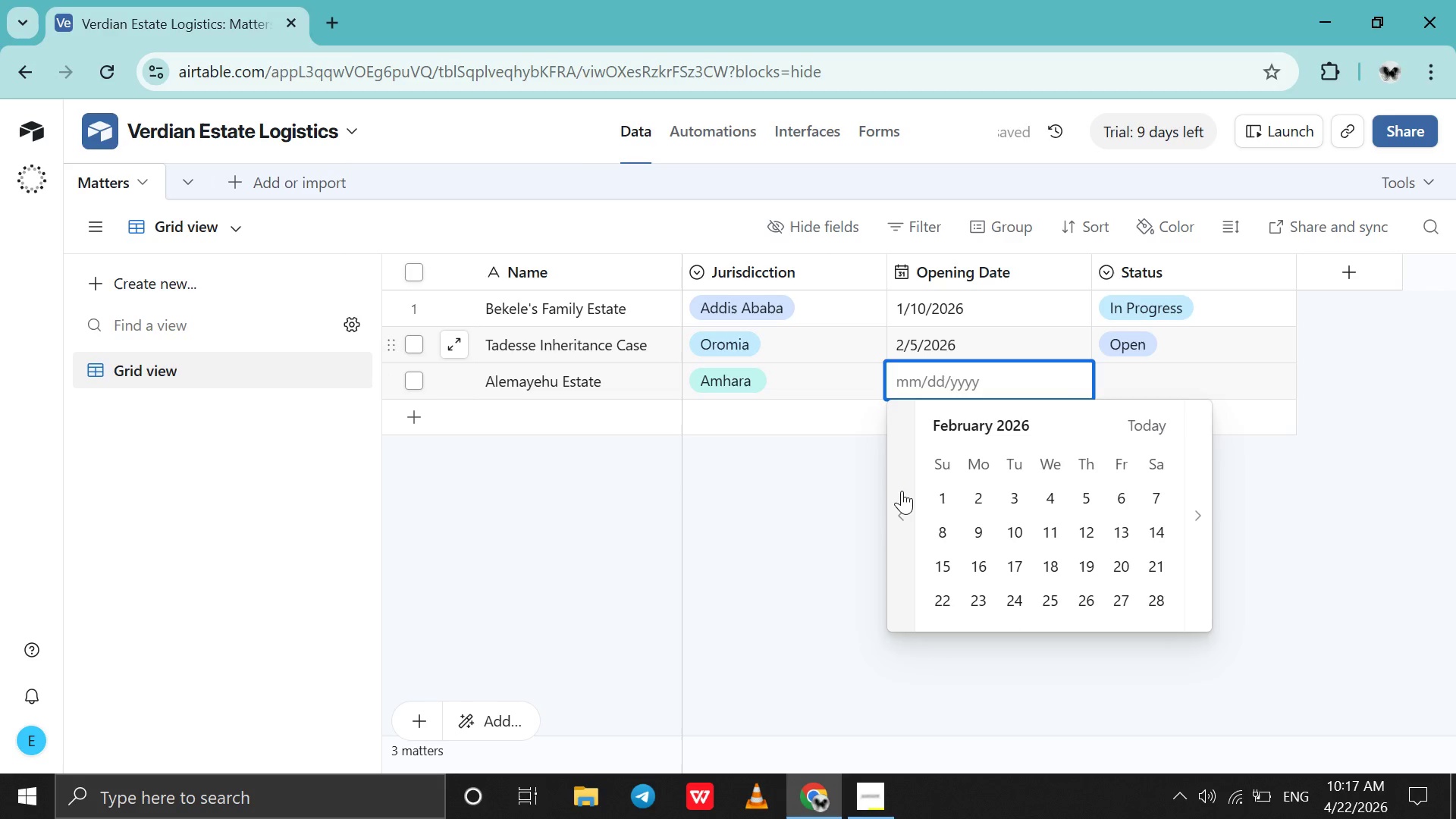 
double_click([902, 491])
 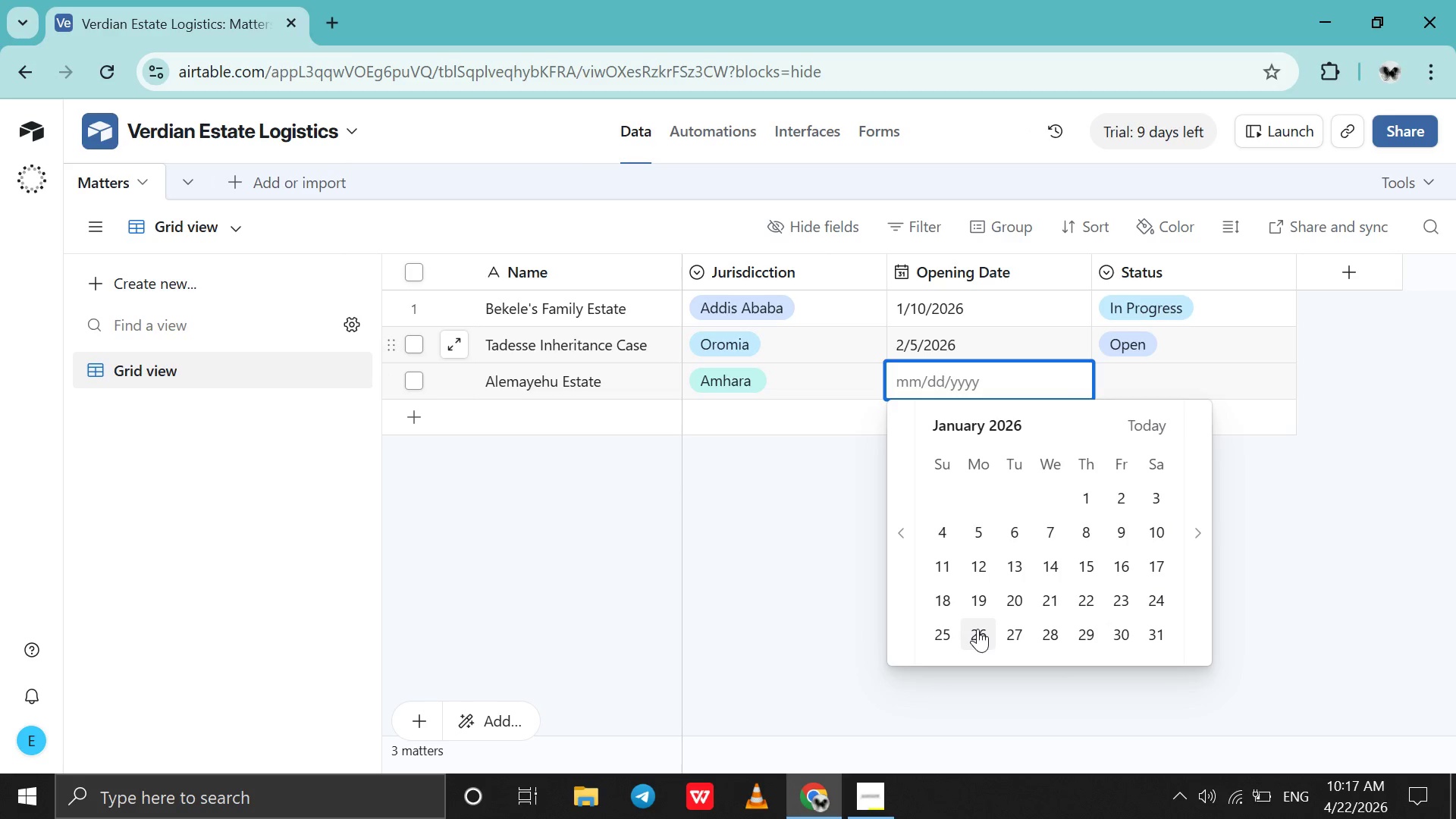 
left_click([944, 632])
 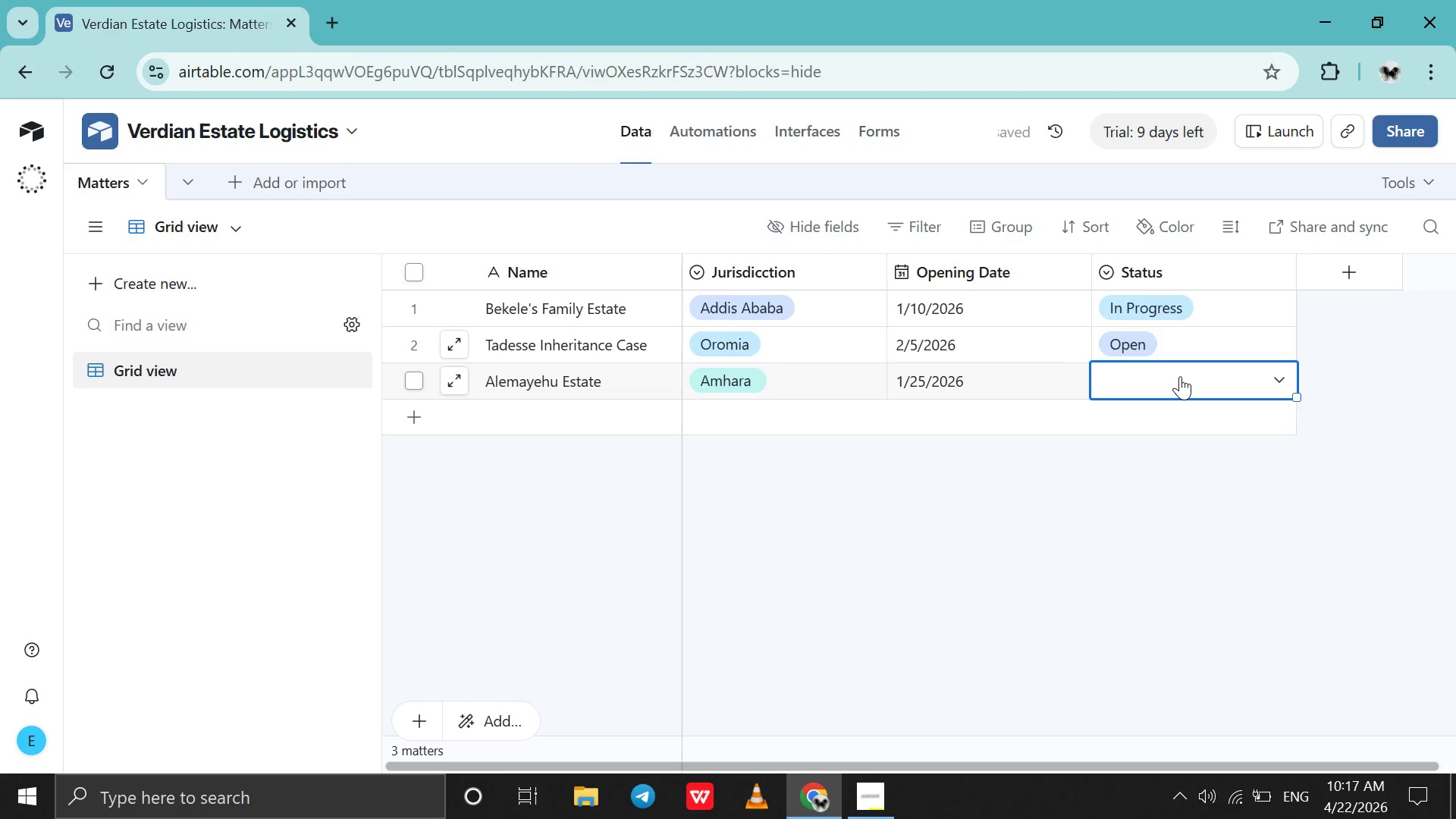 
double_click([1180, 376])
 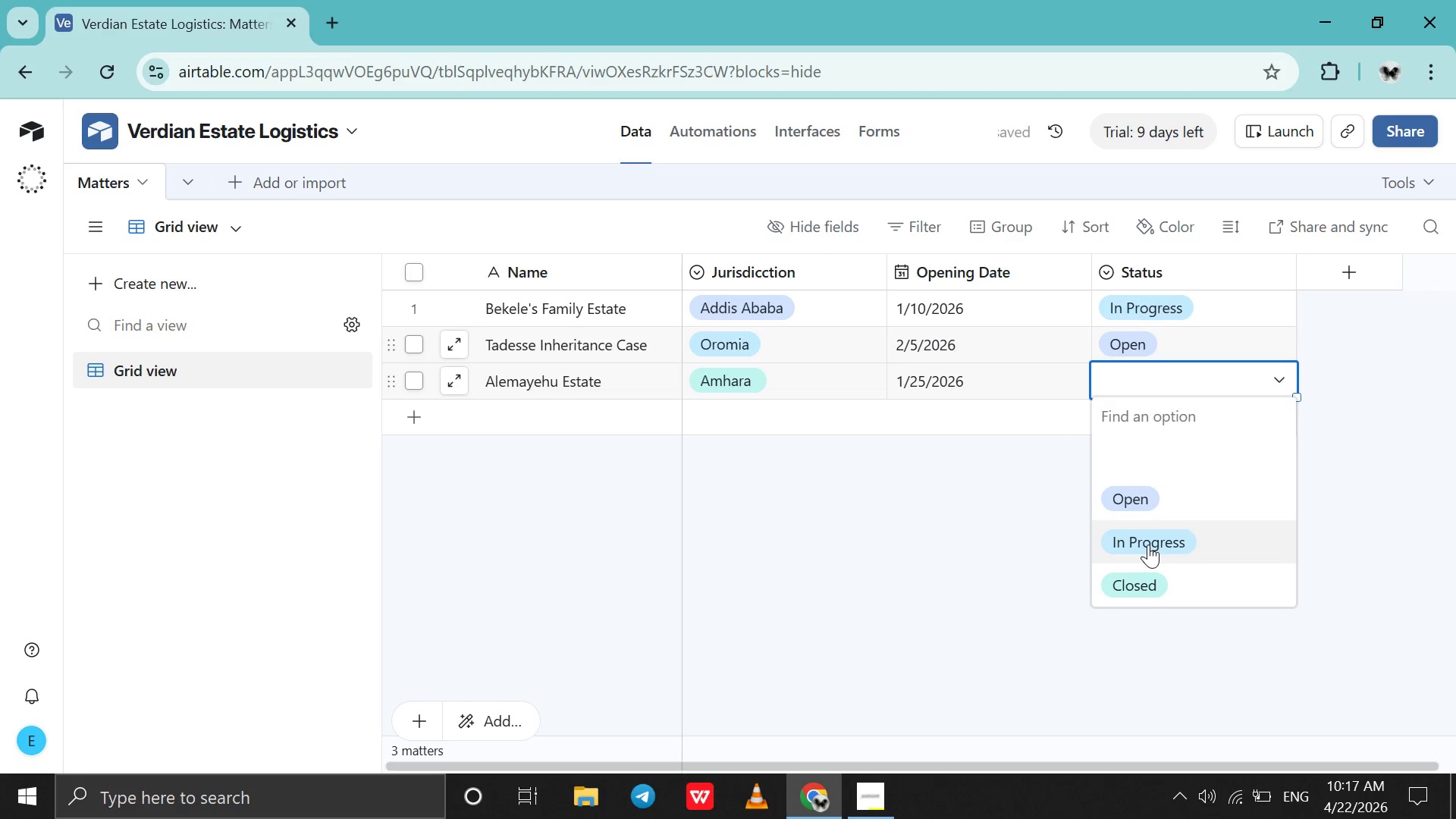 
left_click([1148, 544])
 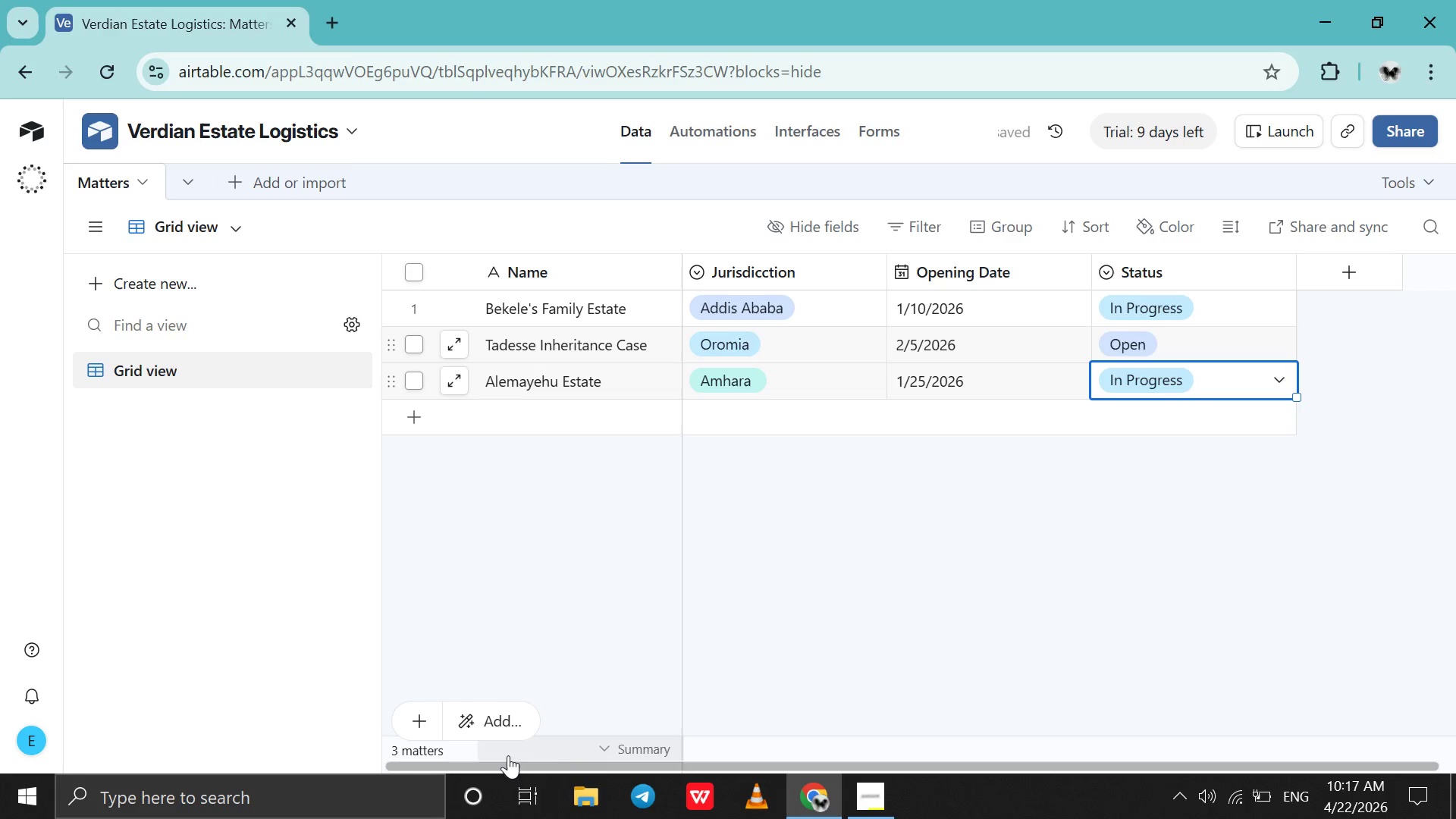 
wait(5.67)
 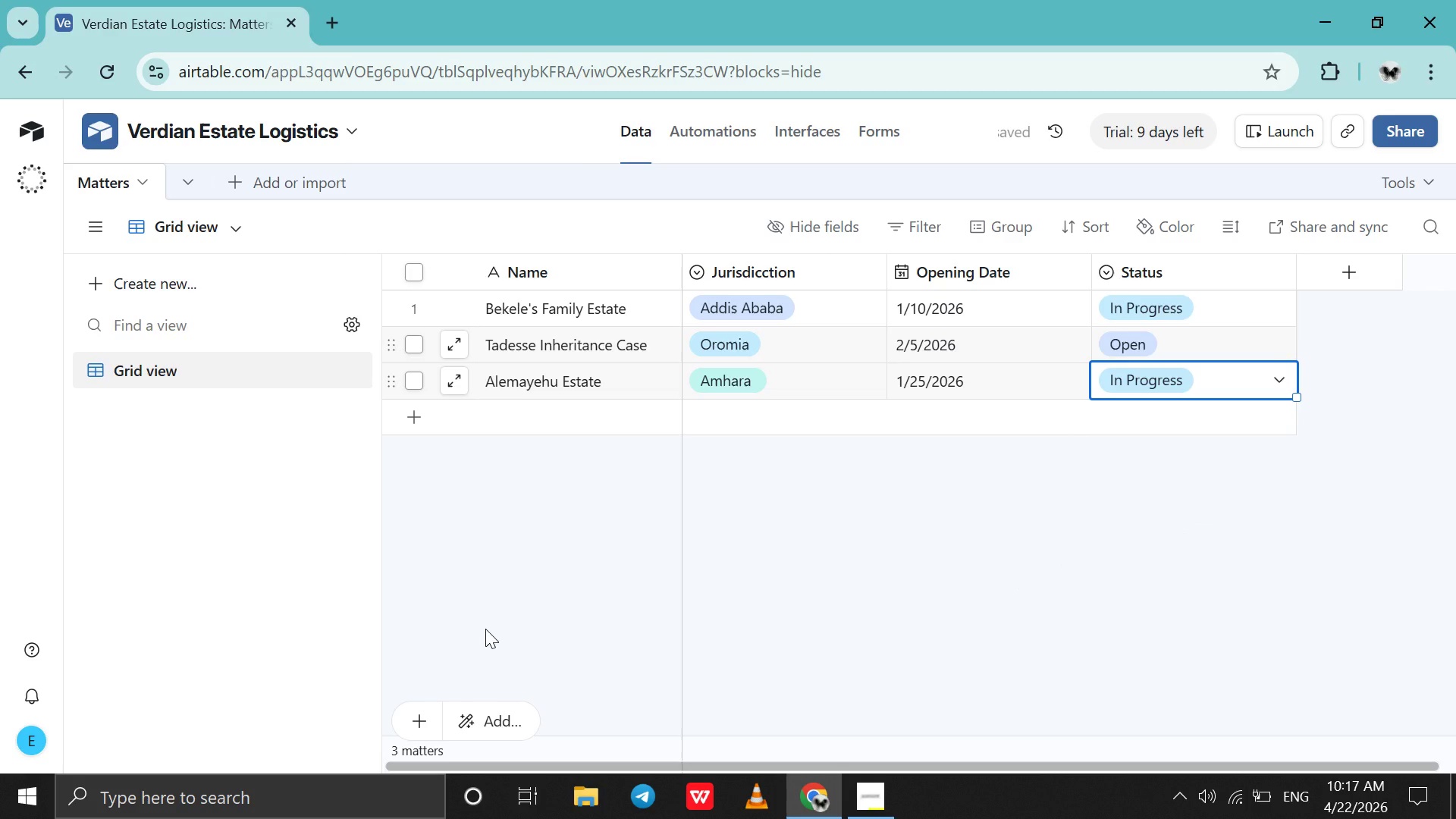 
left_click([861, 785])